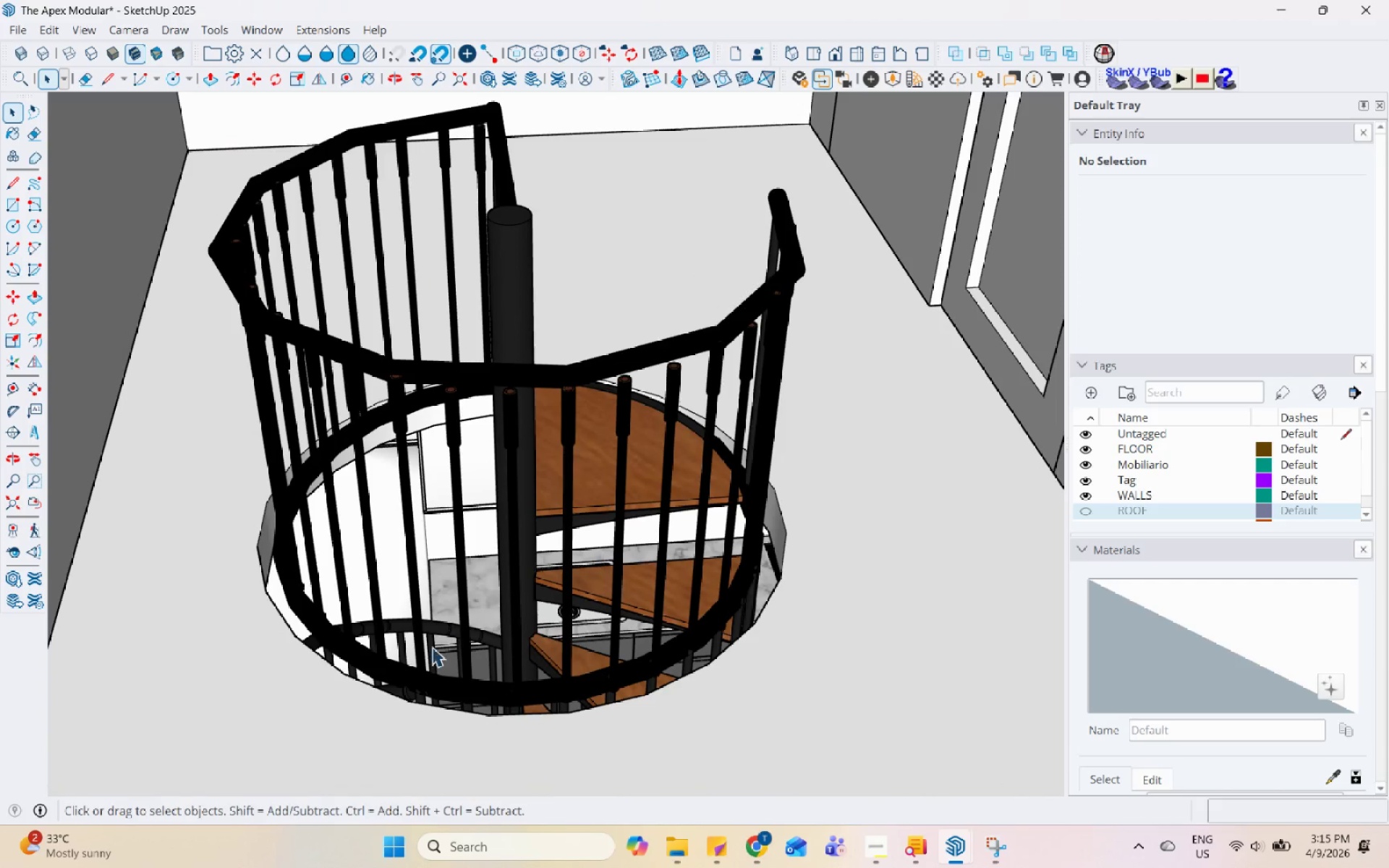 
double_click([315, 648])
 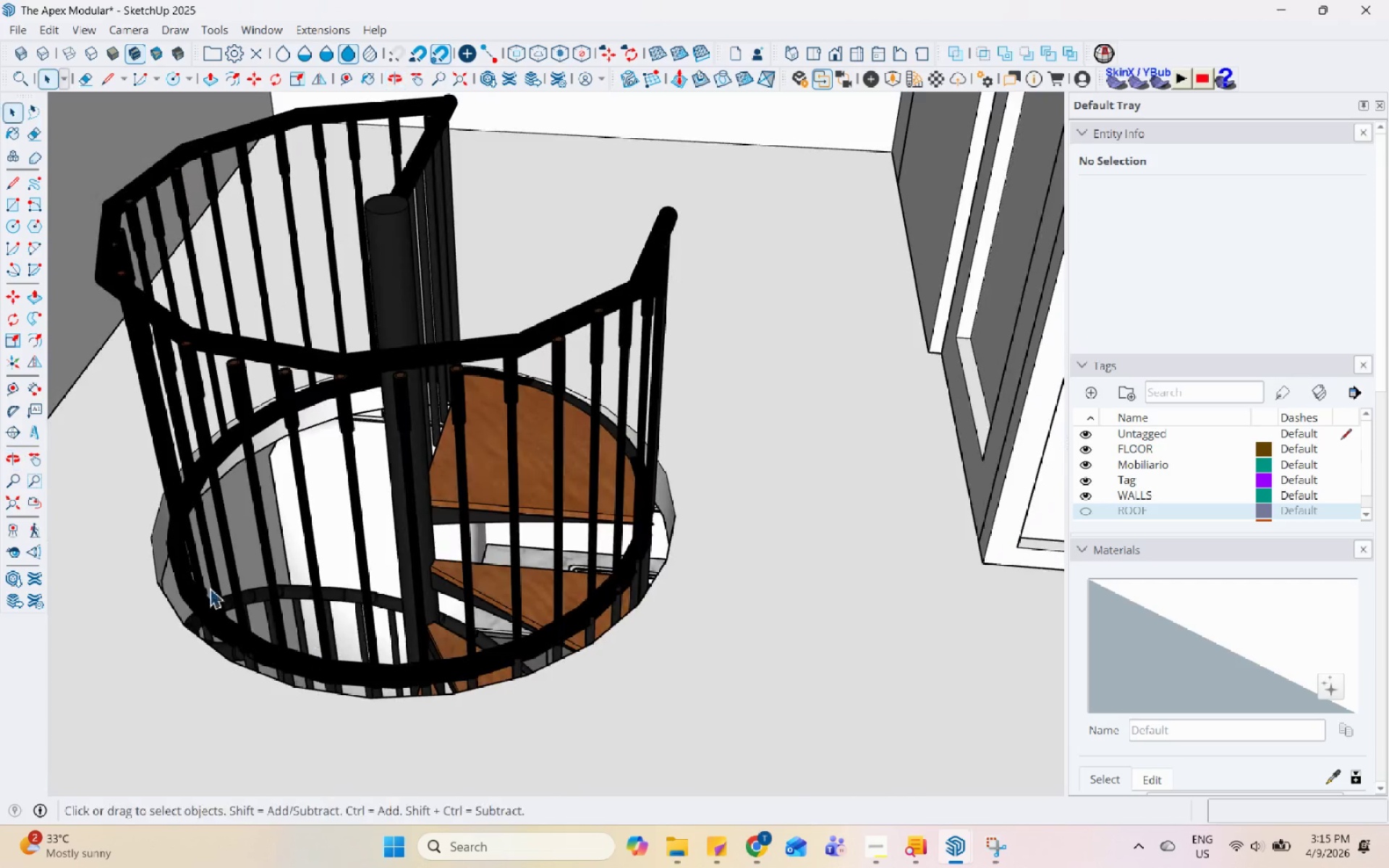 
double_click([141, 531])
 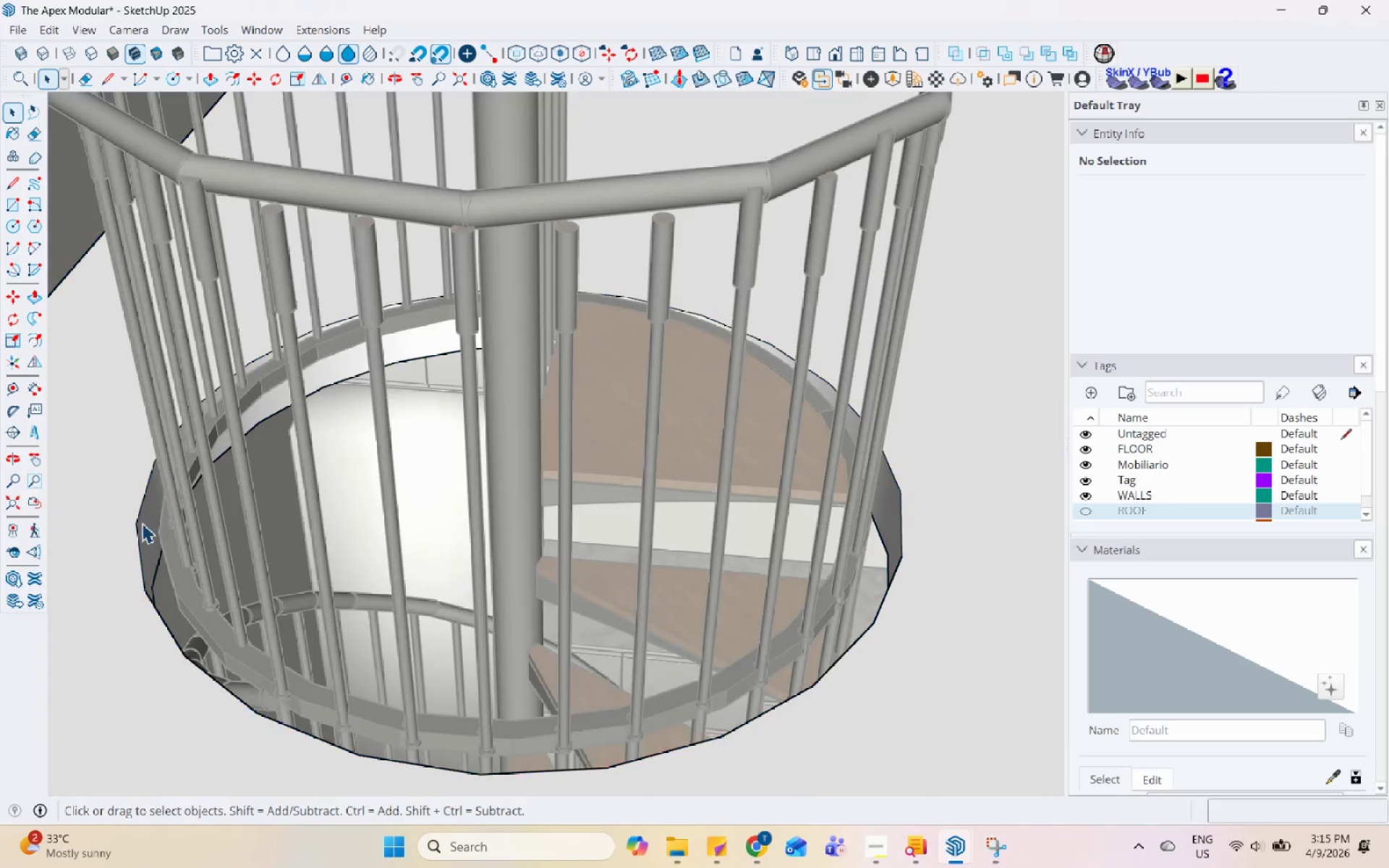 
scroll: coordinate [181, 565], scroll_direction: up, amount: 4.0
 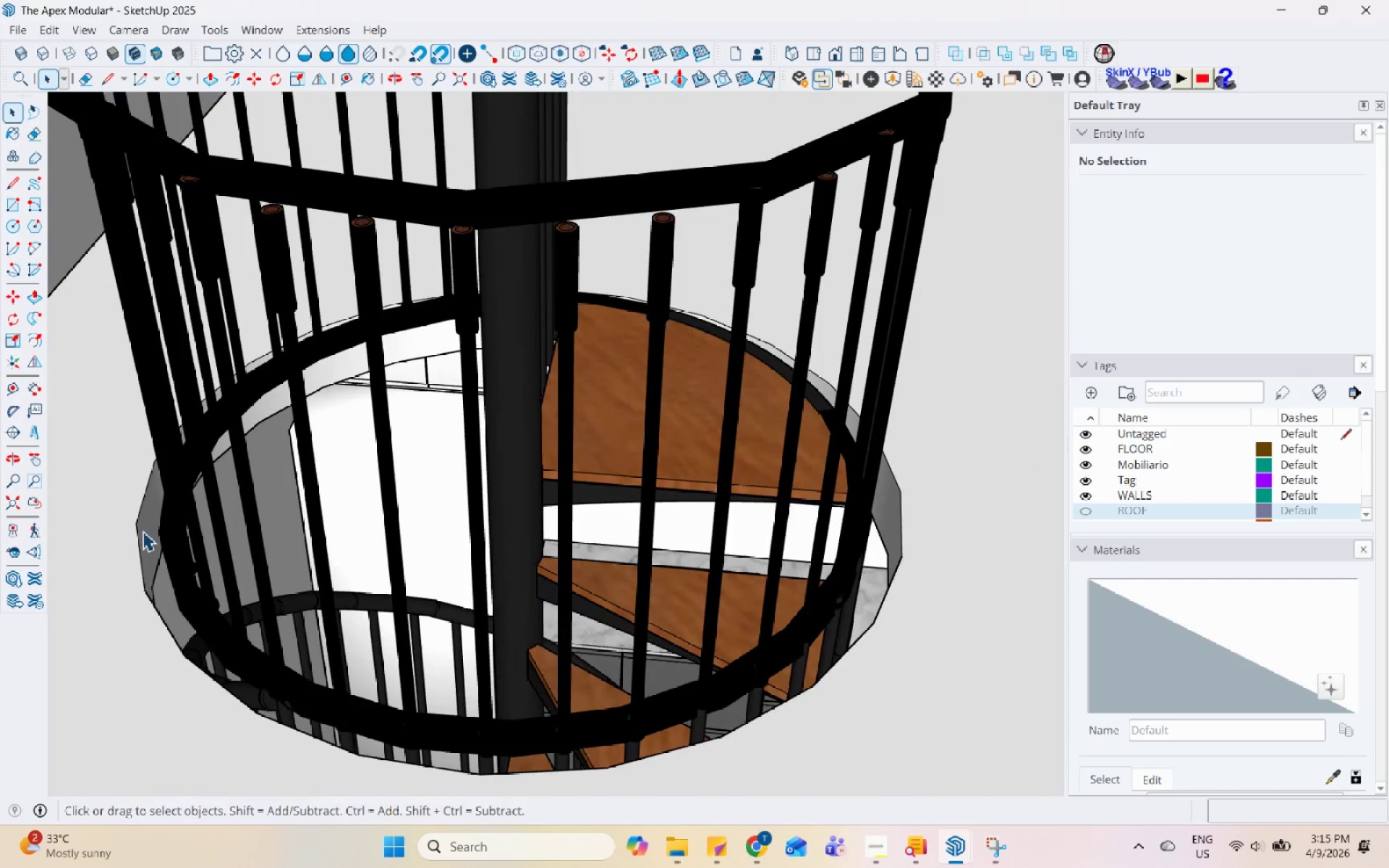 
triple_click([142, 523])
 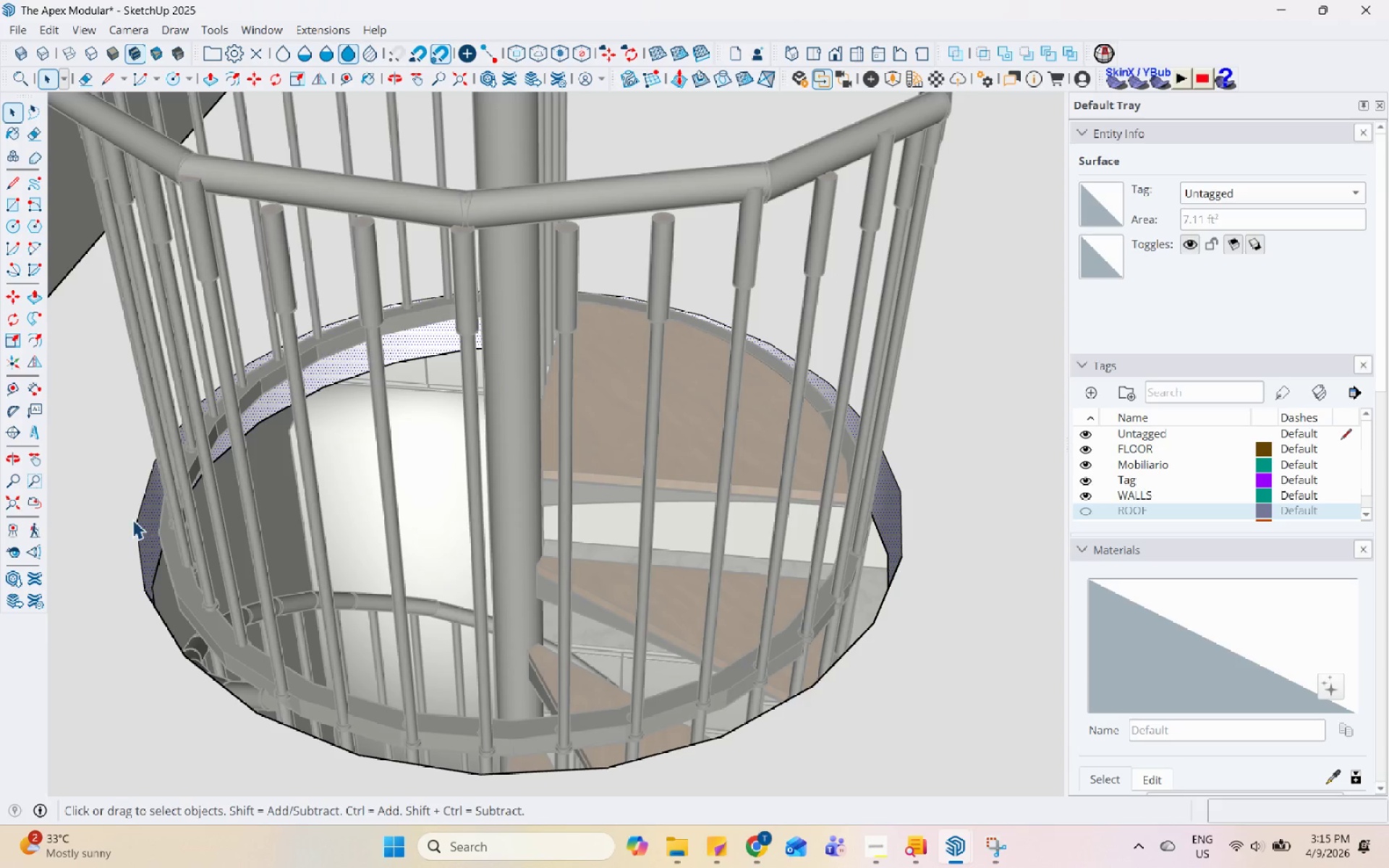 
double_click([137, 522])
 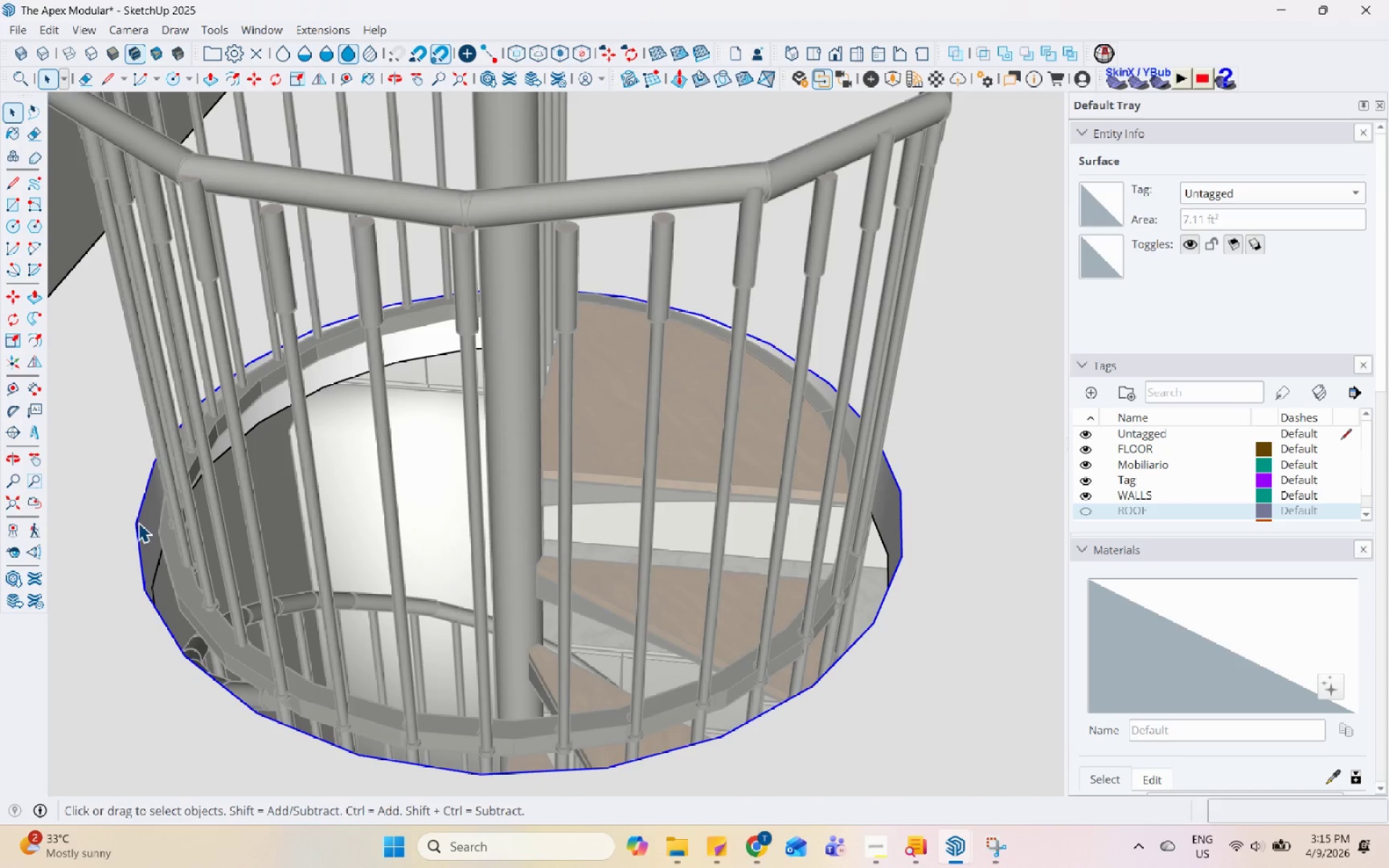 
scroll: coordinate [553, 408], scroll_direction: down, amount: 9.0
 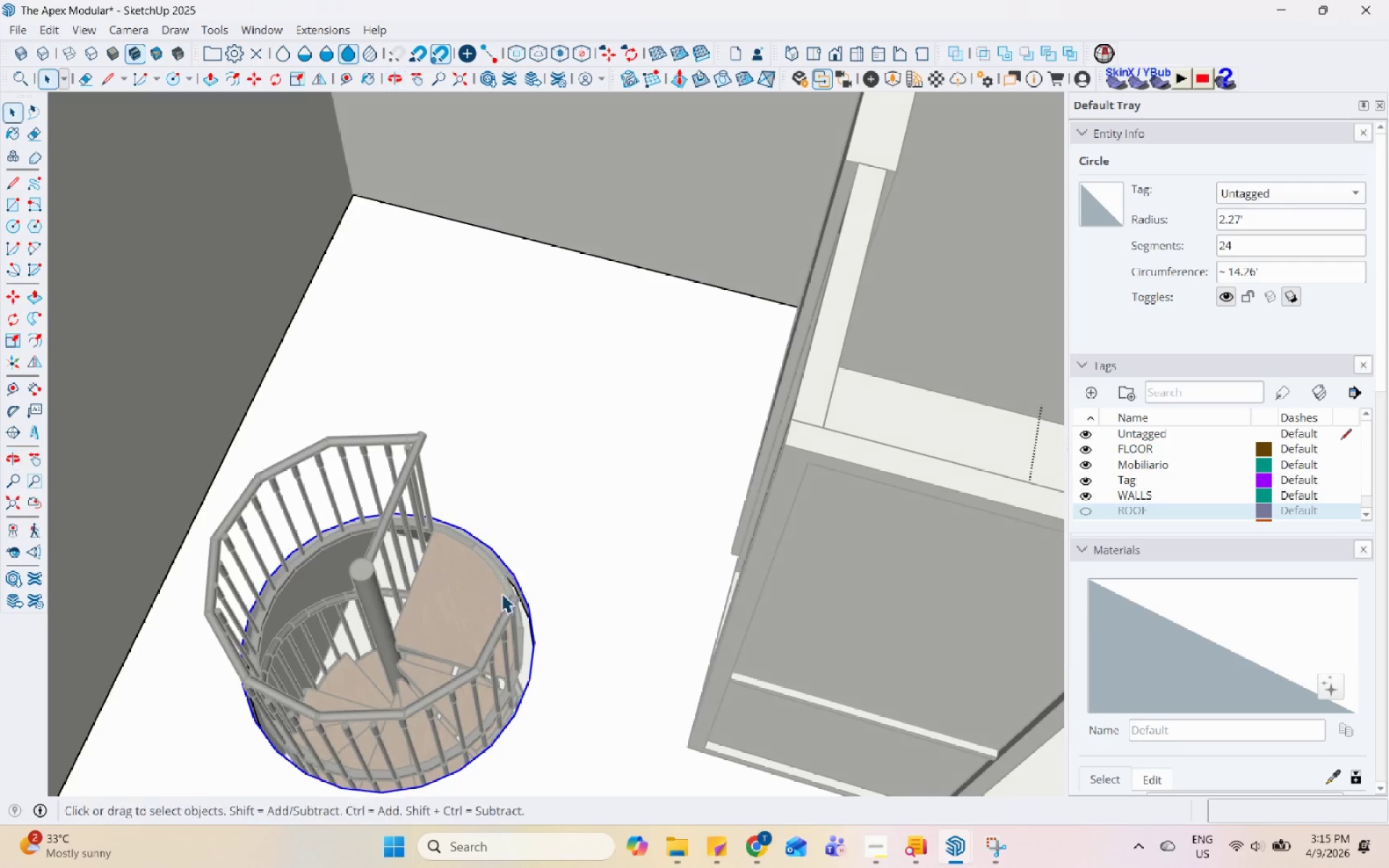 
key(Space)
 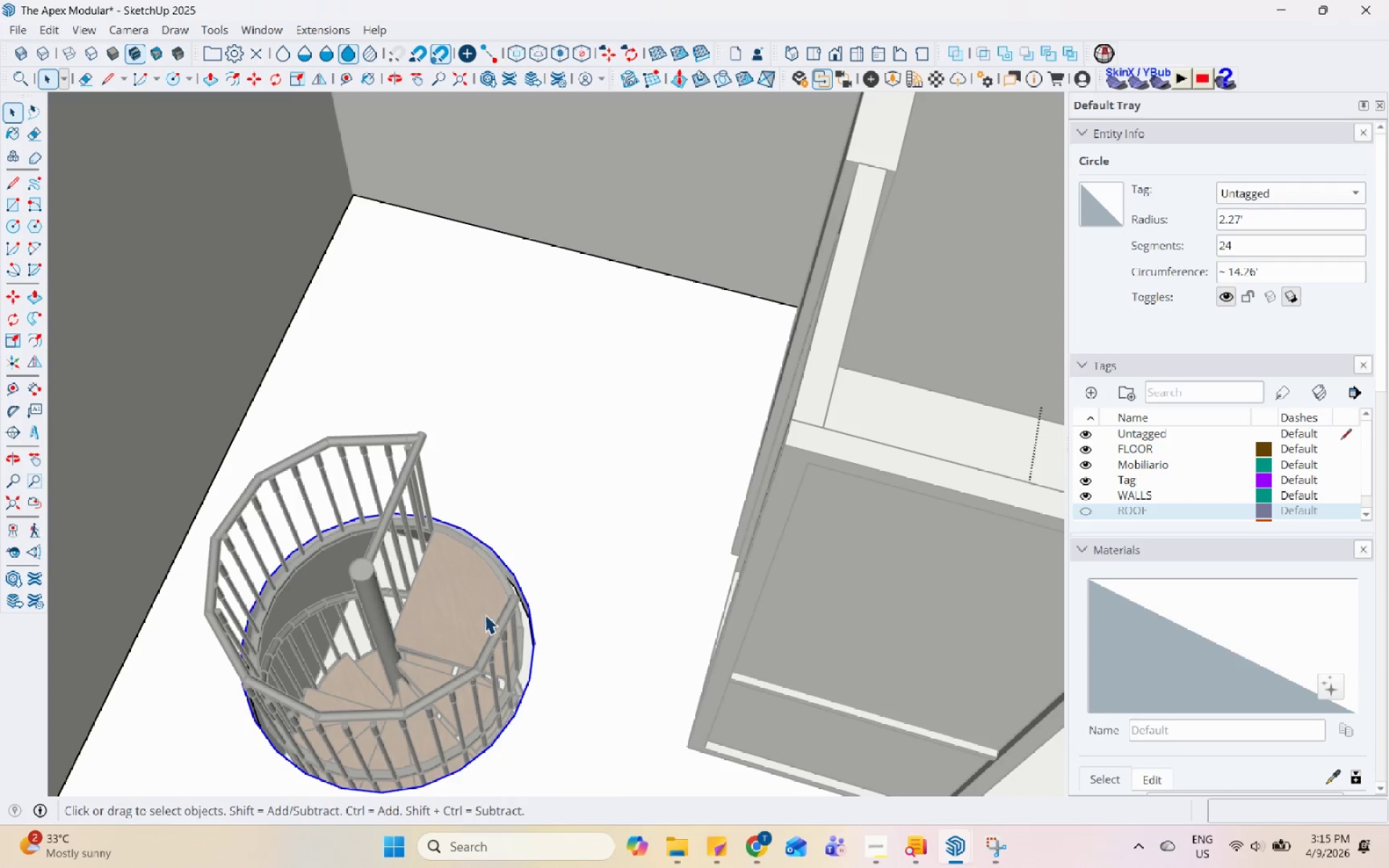 
left_click([485, 585])
 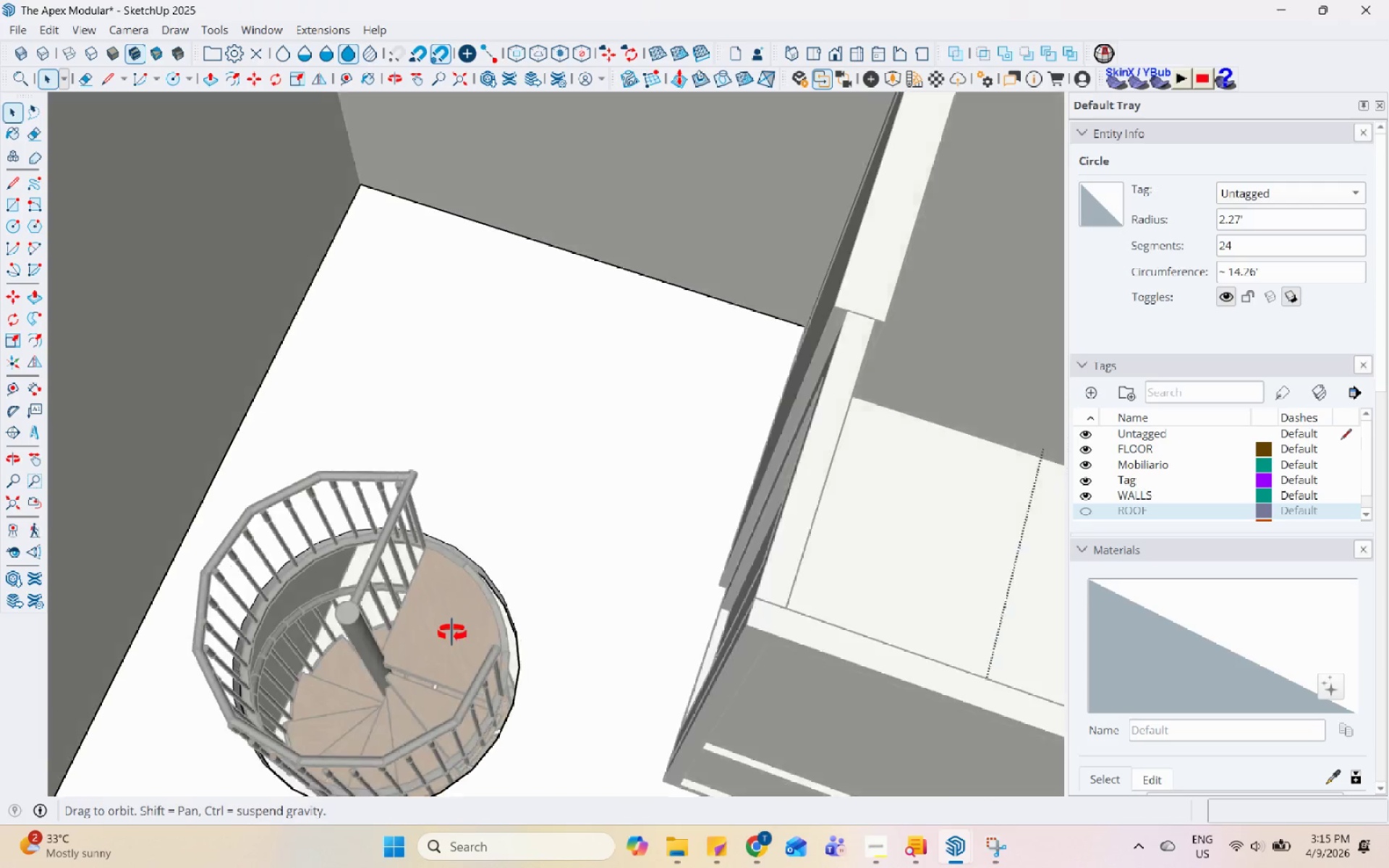 
scroll: coordinate [602, 361], scroll_direction: down, amount: 1.0
 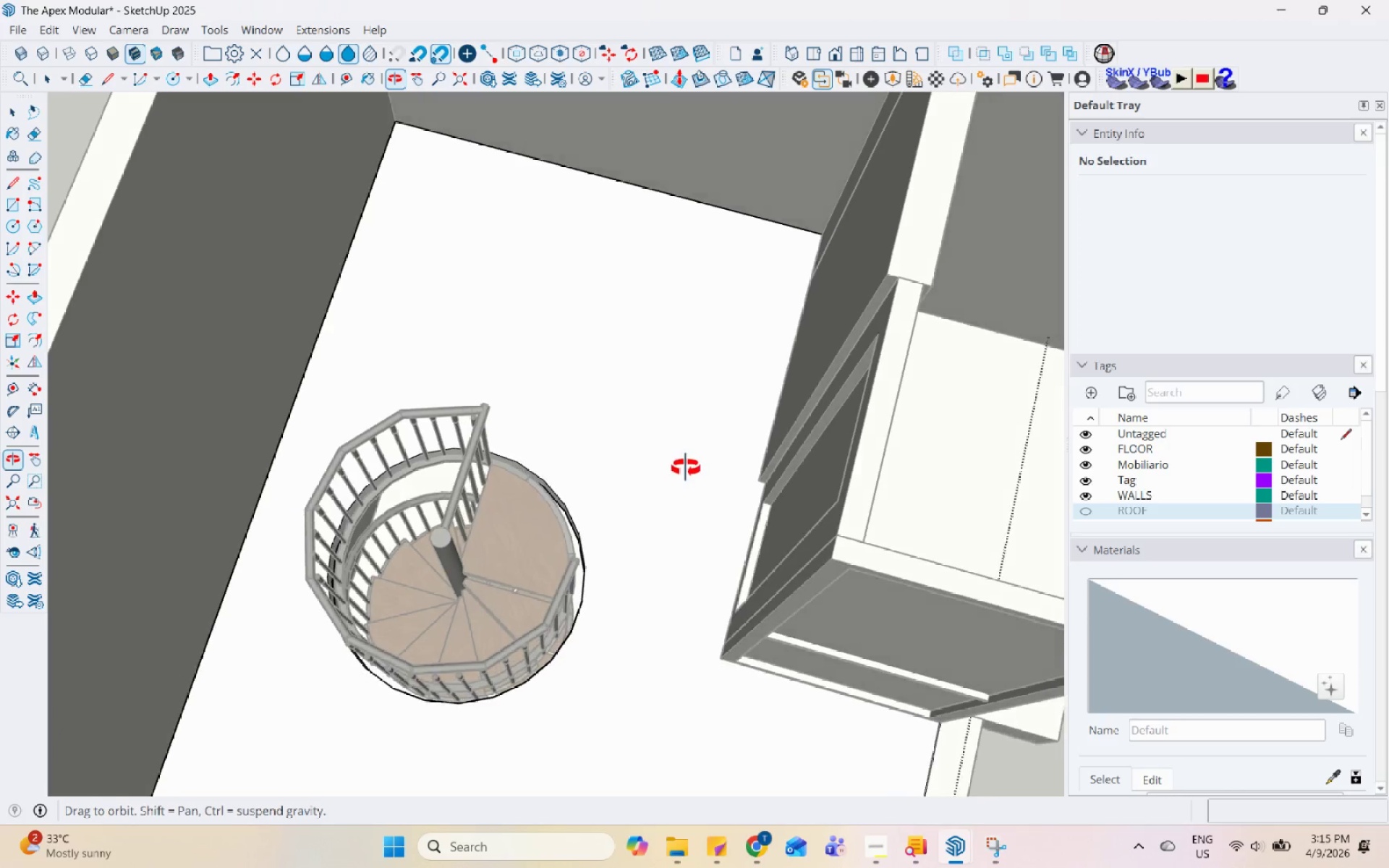 
middle_click([686, 468])
 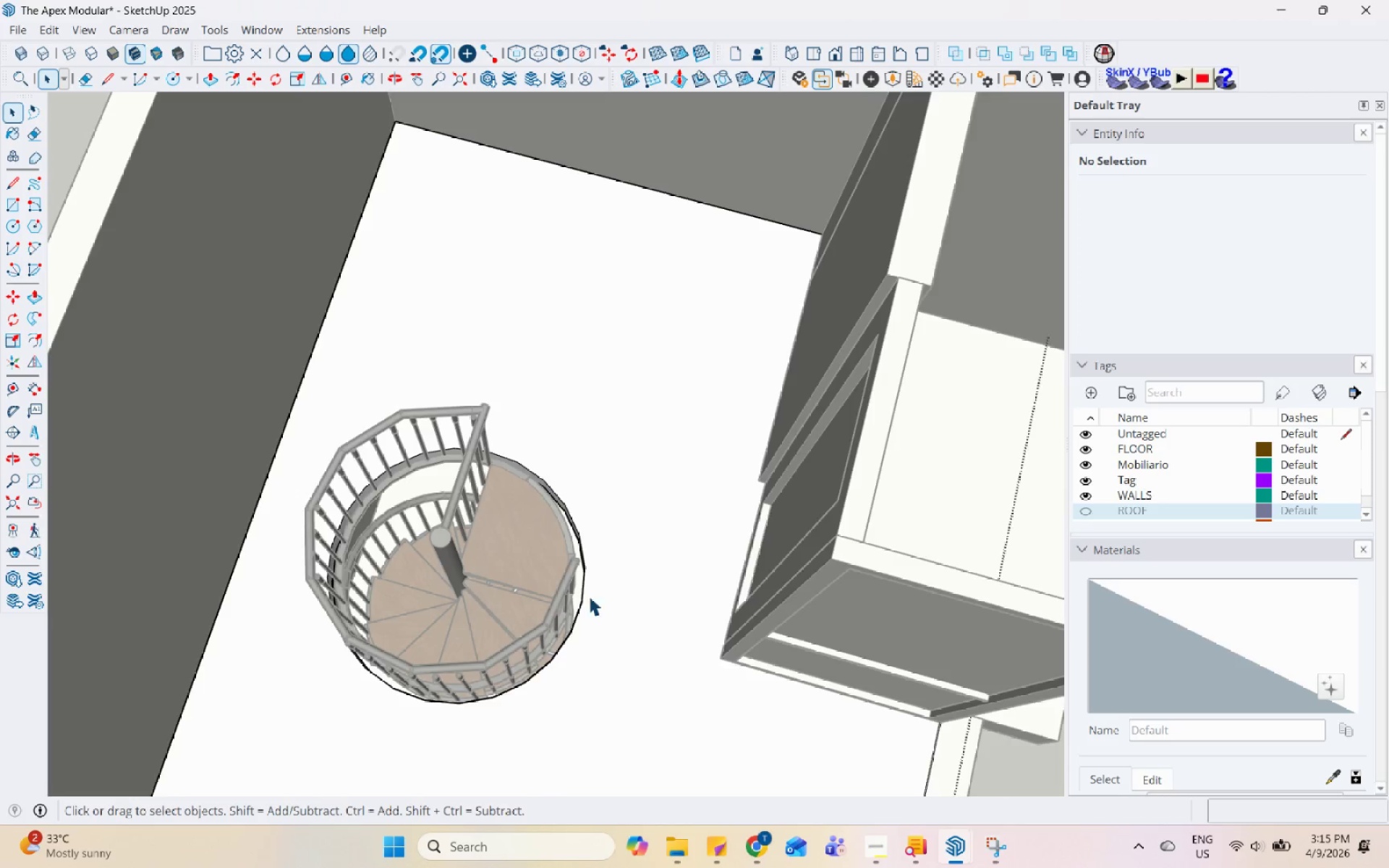 
key(Escape)
 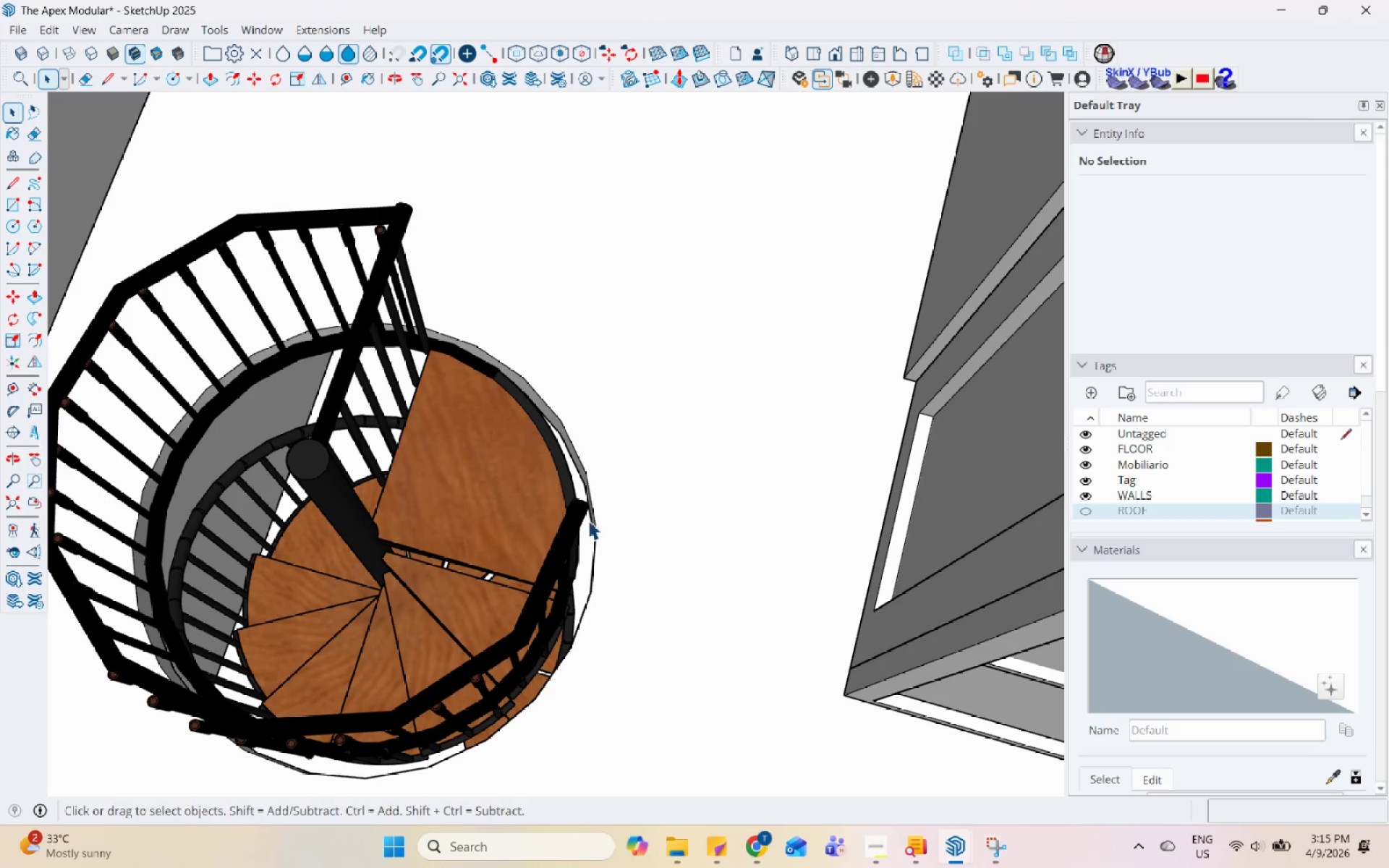 
scroll: coordinate [566, 616], scroll_direction: up, amount: 5.0
 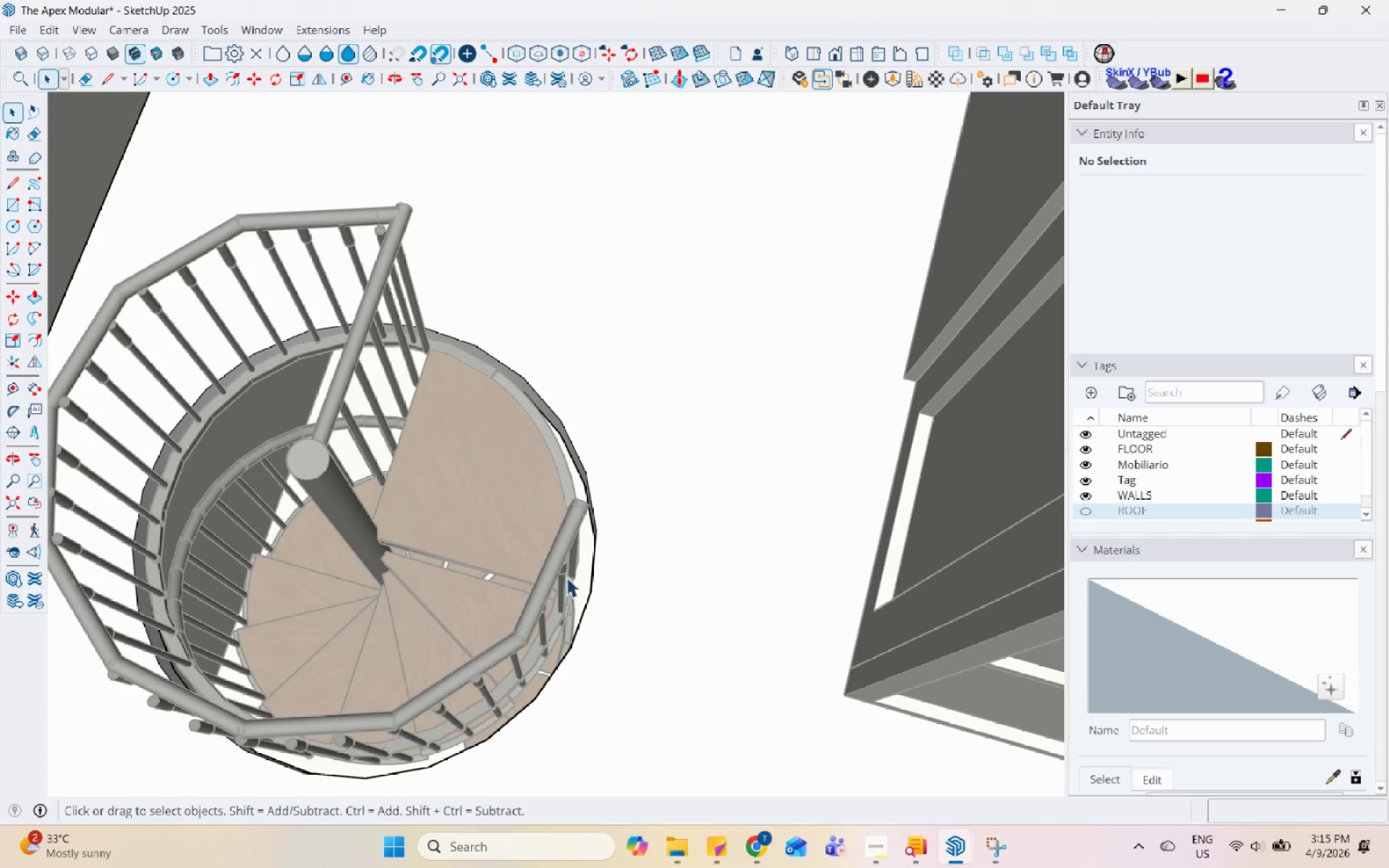 
key(Space)
 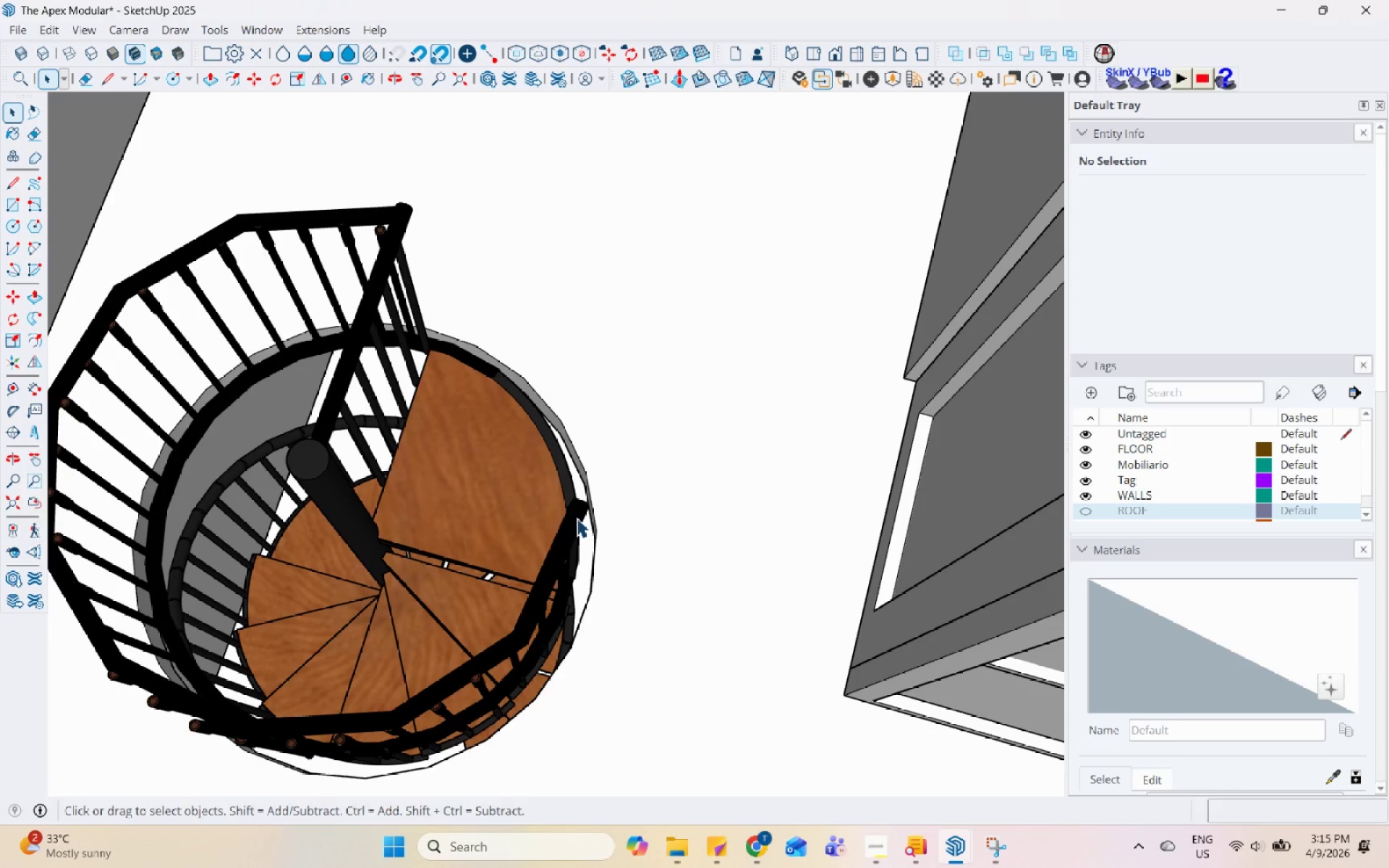 
left_click([577, 518])
 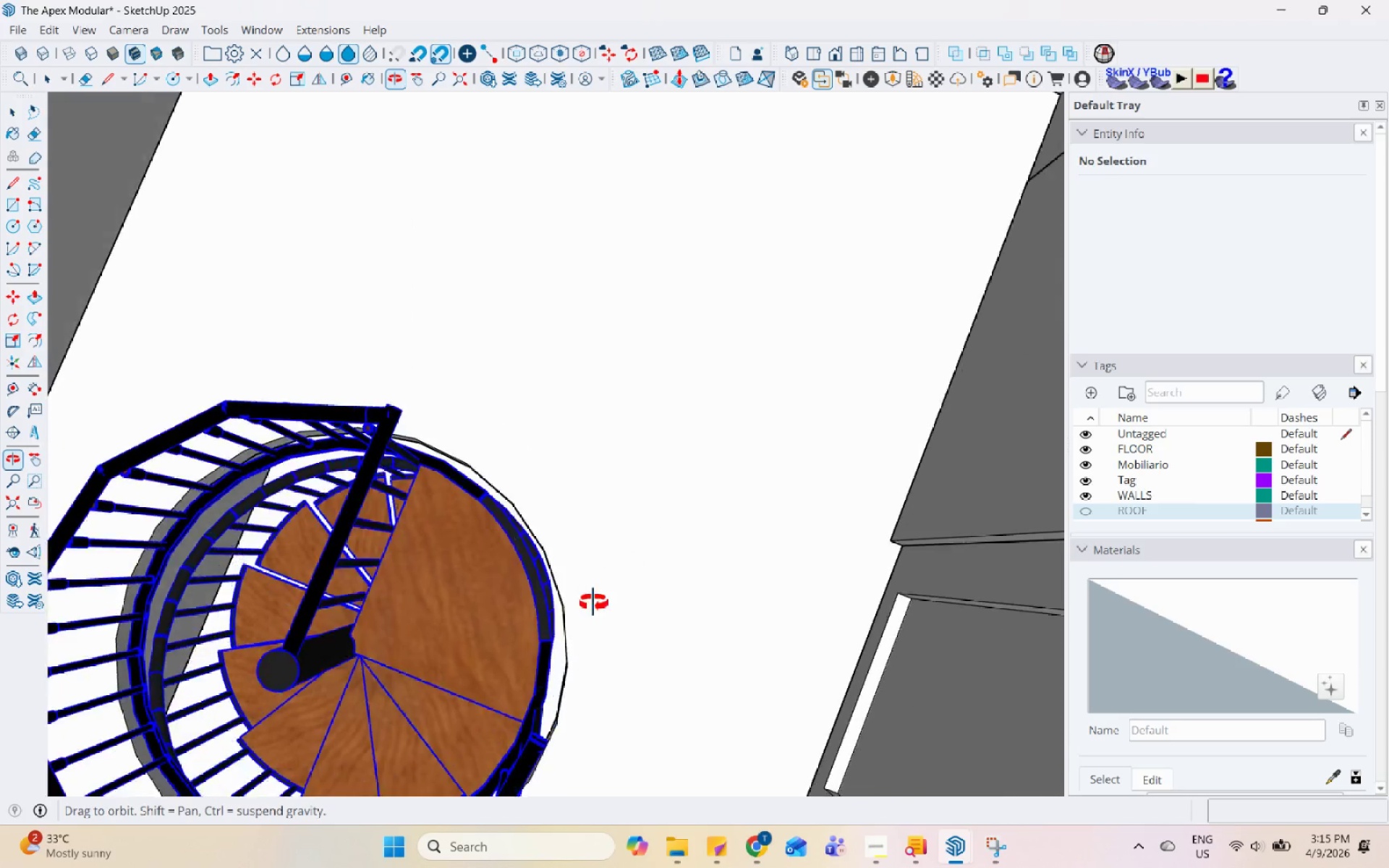 
scroll: coordinate [762, 278], scroll_direction: down, amount: 3.0
 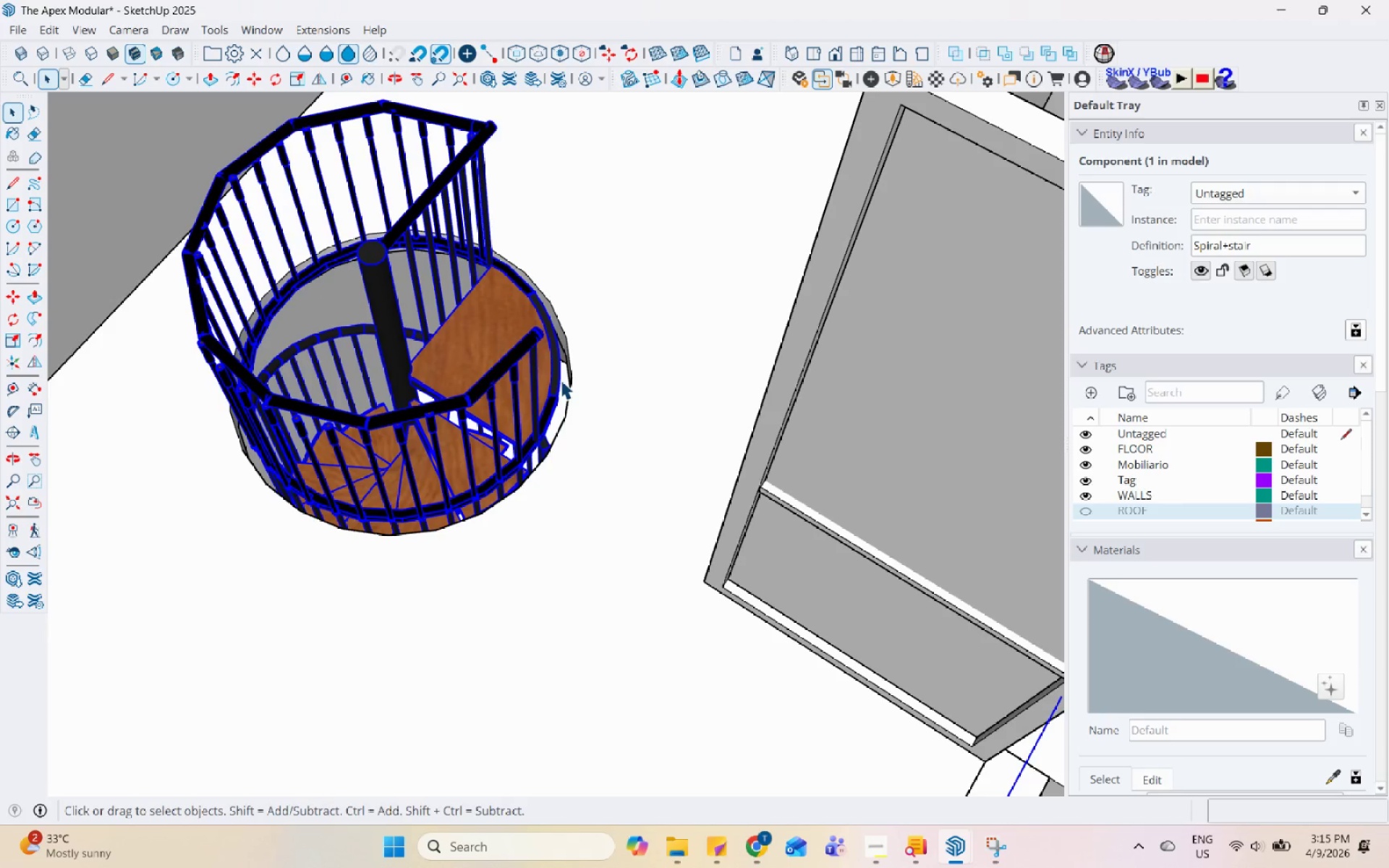 
wait(5.95)
 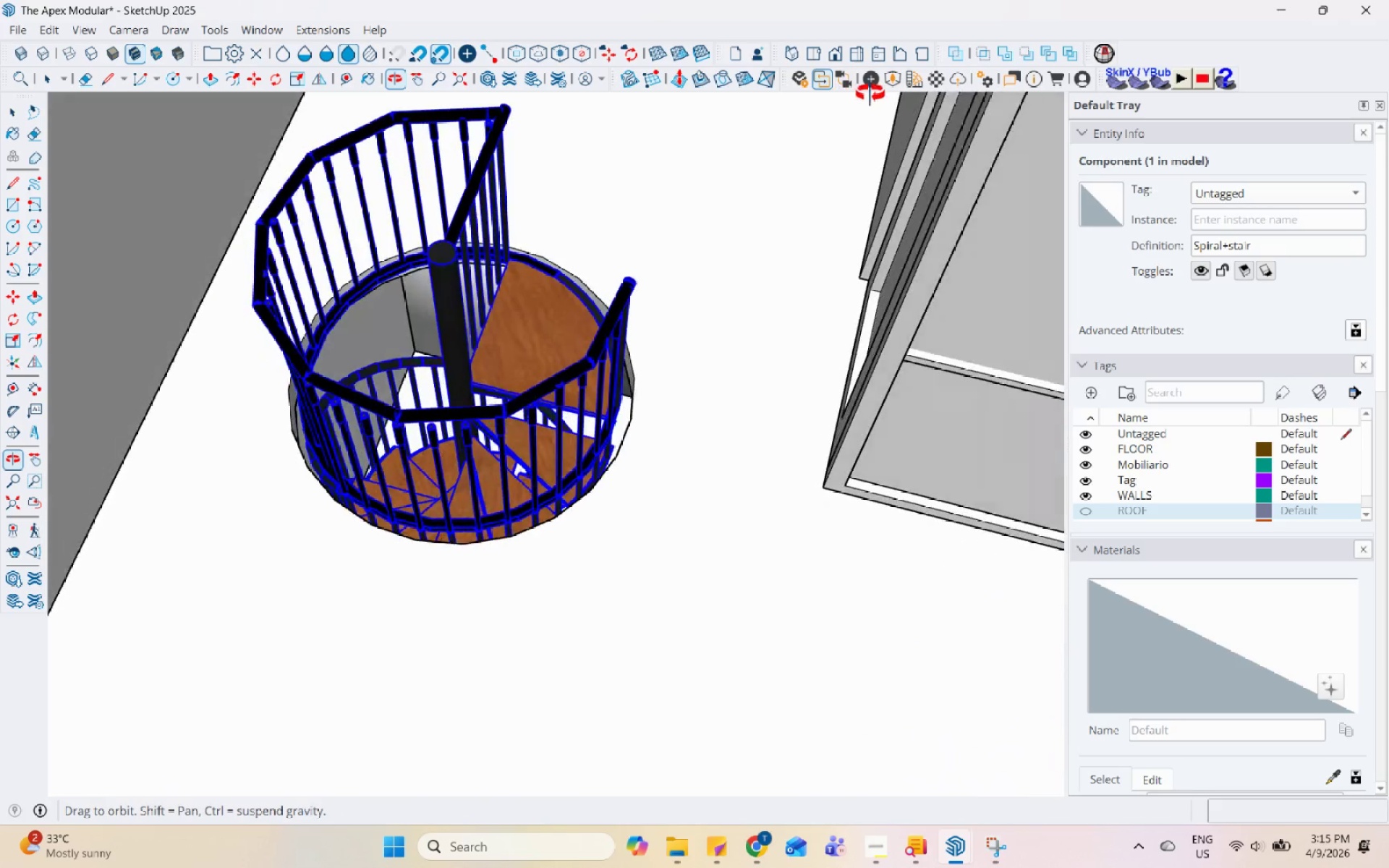 
scroll: coordinate [561, 398], scroll_direction: down, amount: 10.0
 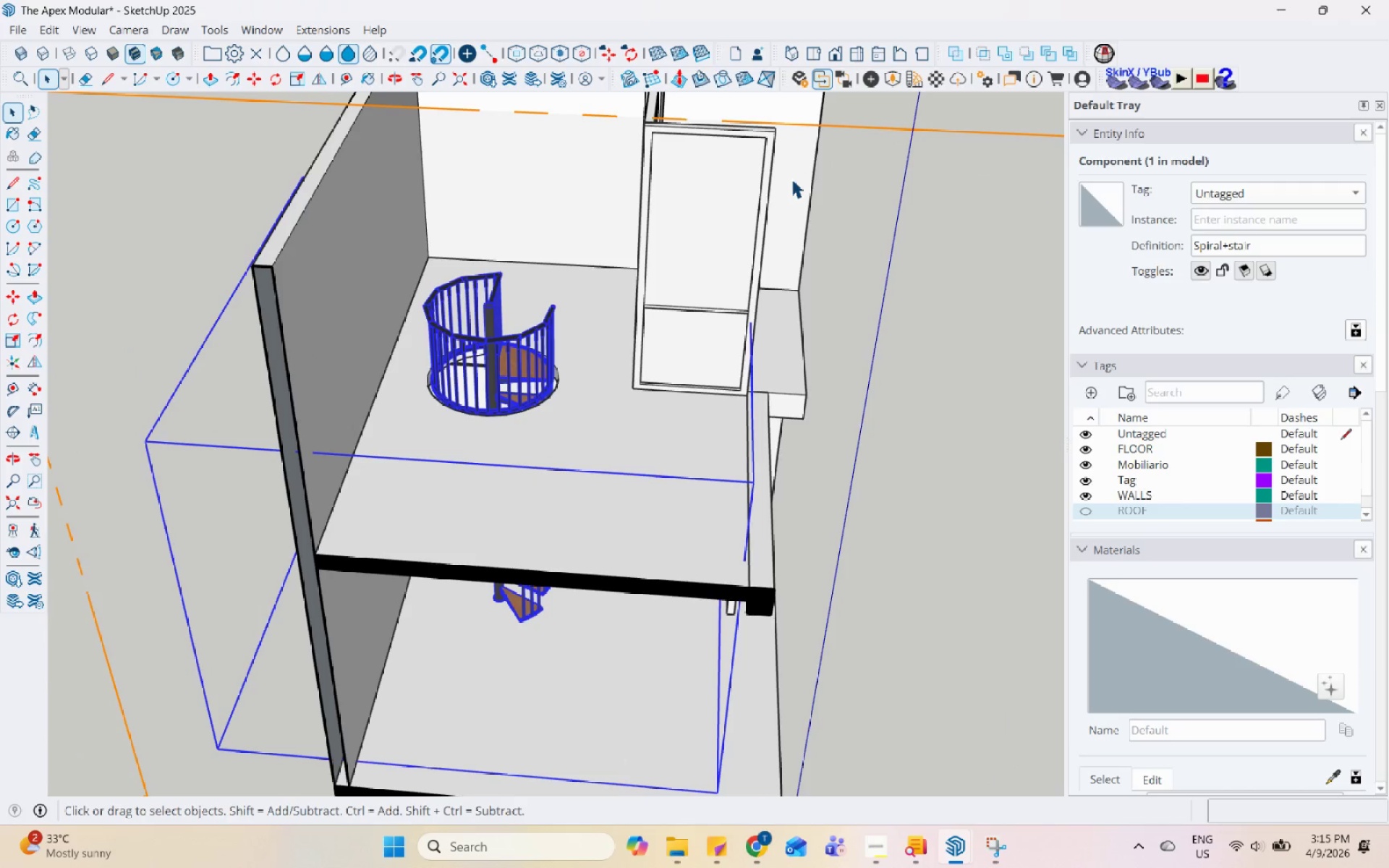 
left_click([590, 379])
 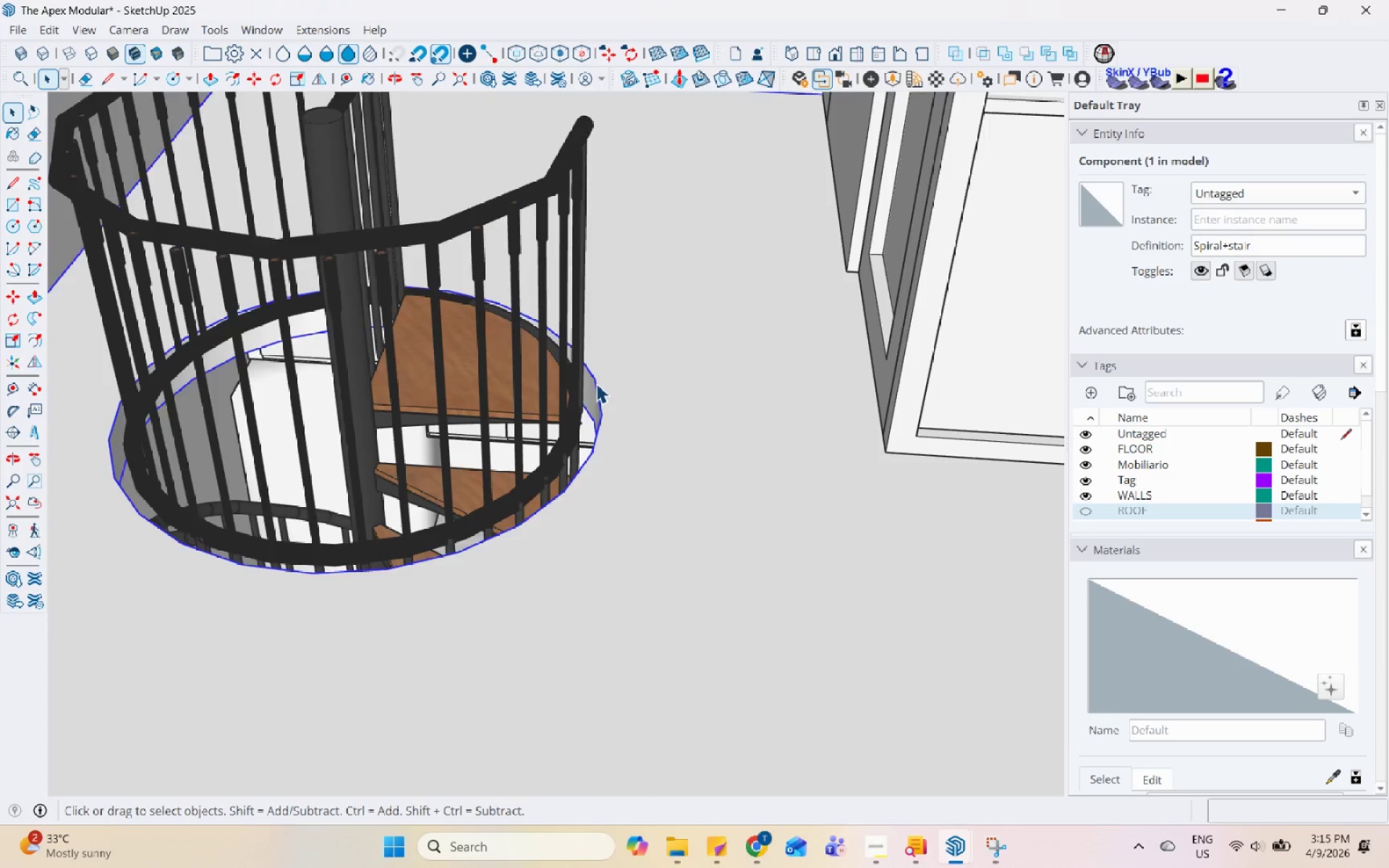 
scroll: coordinate [600, 386], scroll_direction: up, amount: 18.0
 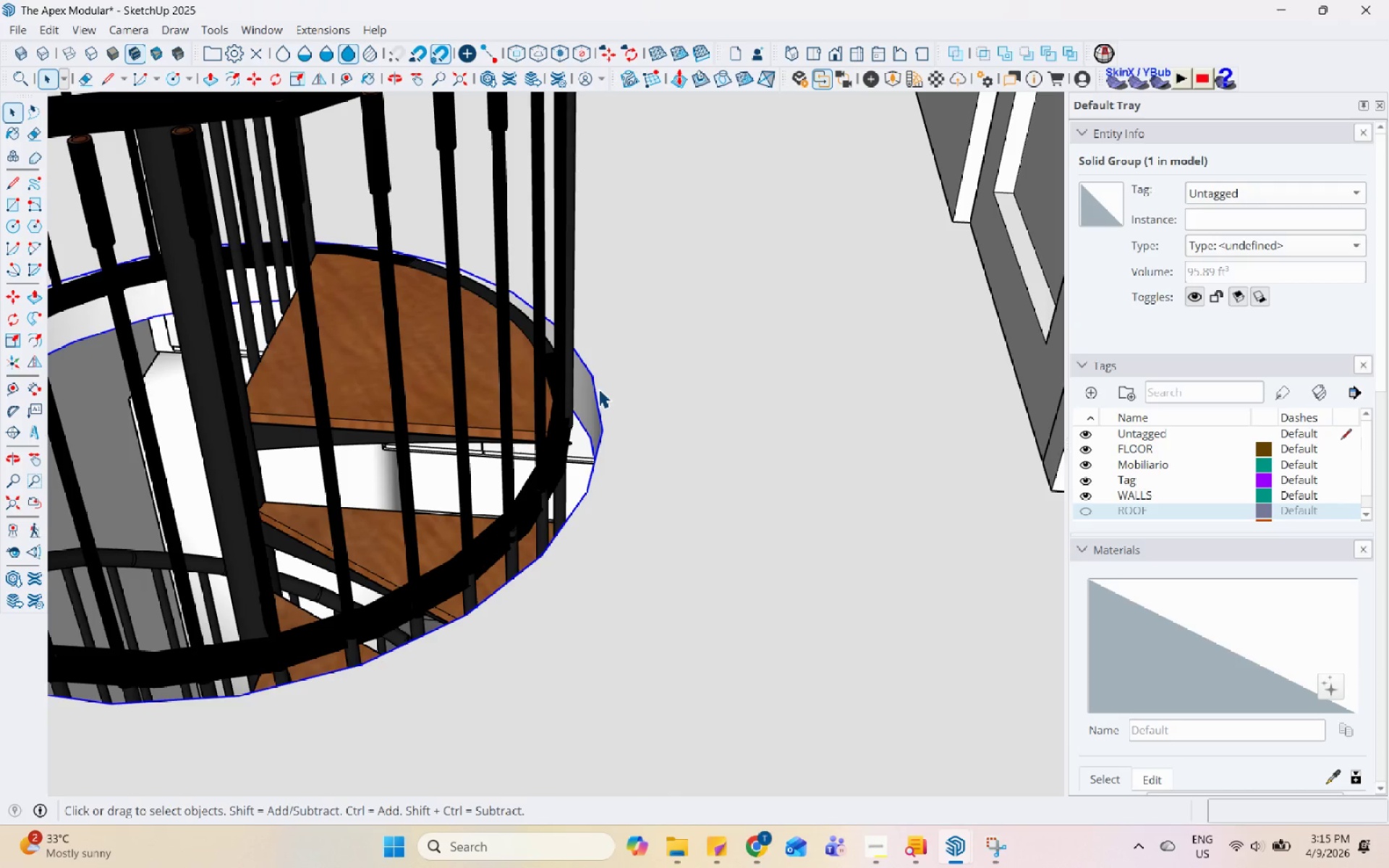 
key(M)
 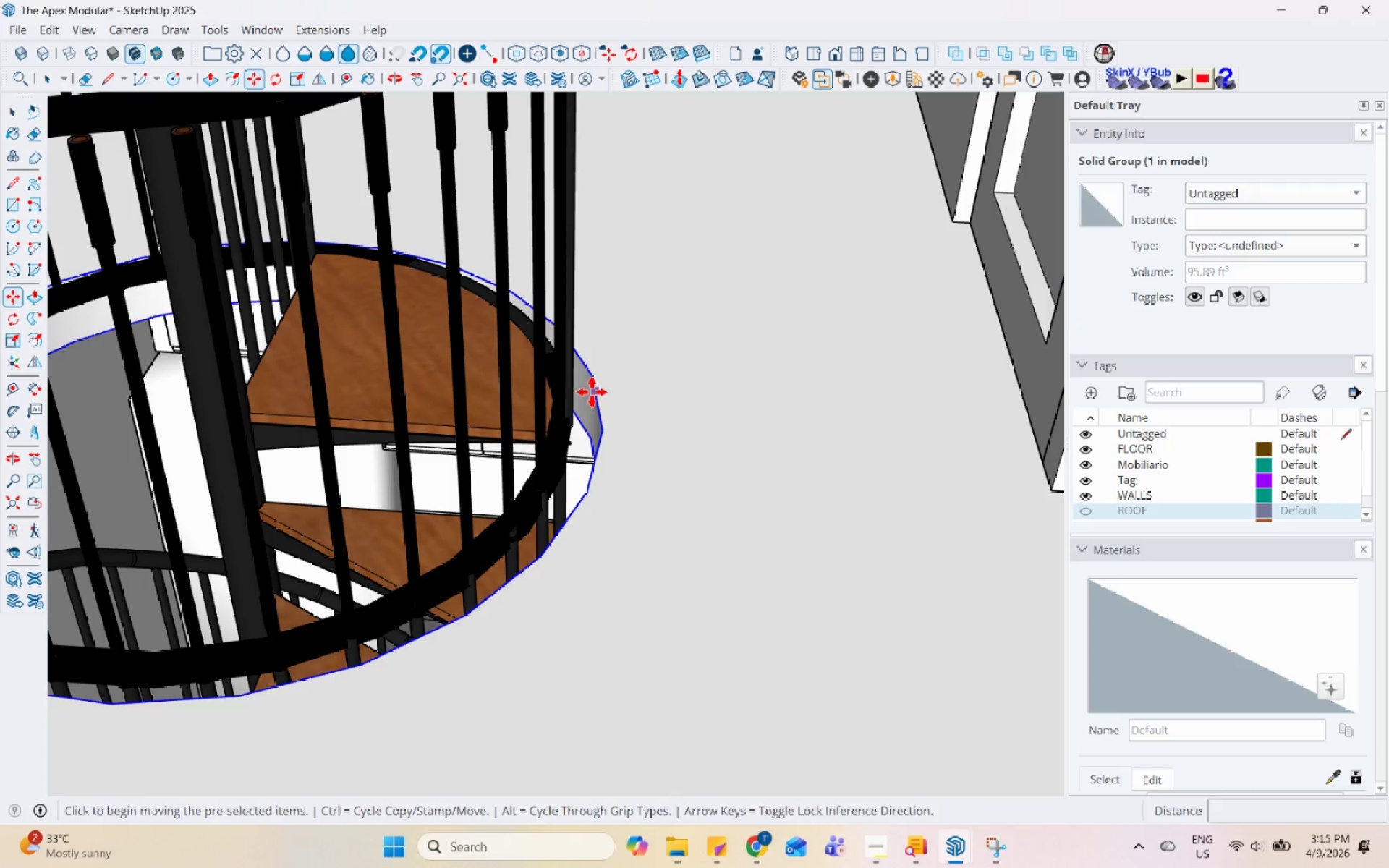 
left_click([592, 392])
 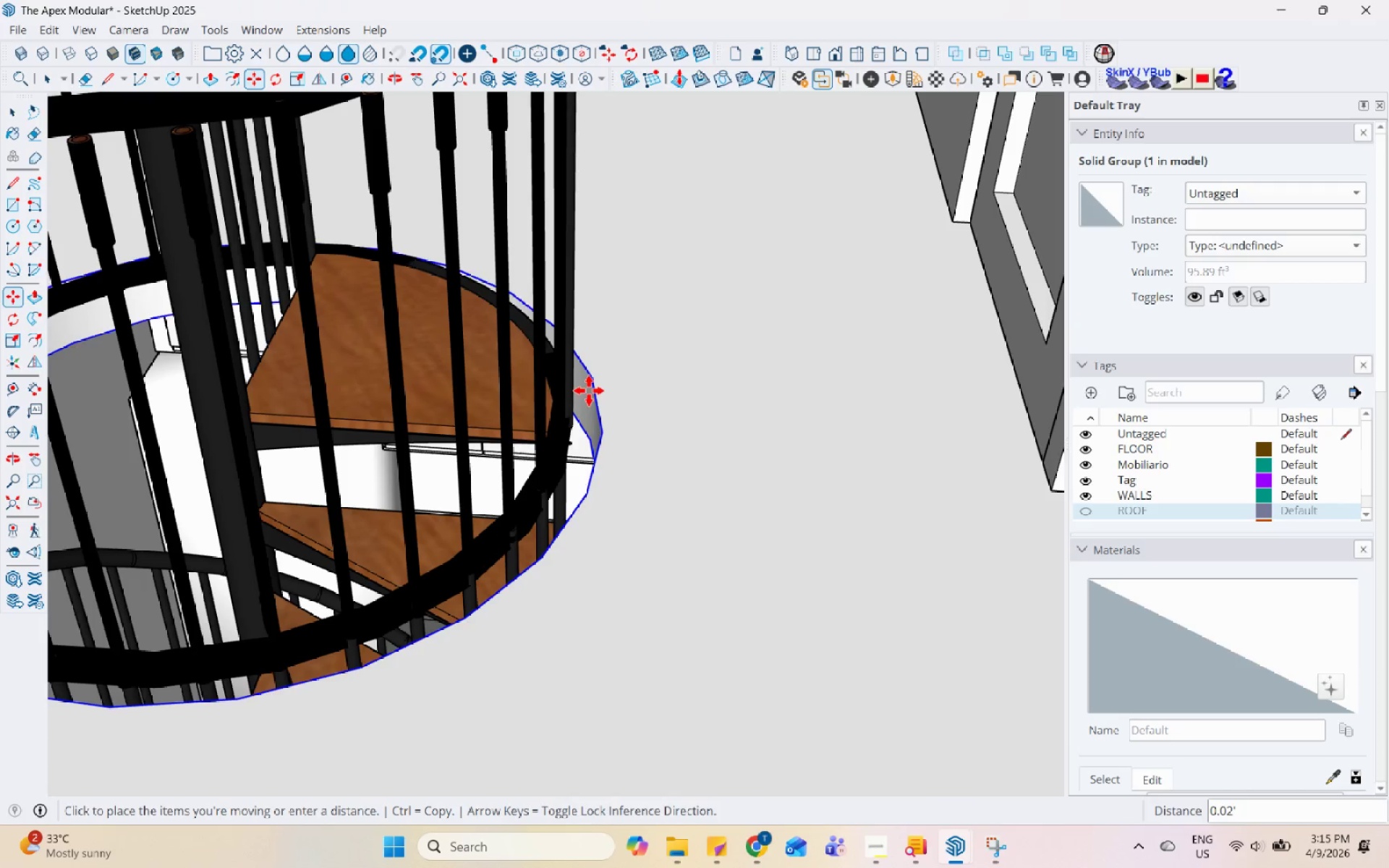 
key(Space)
 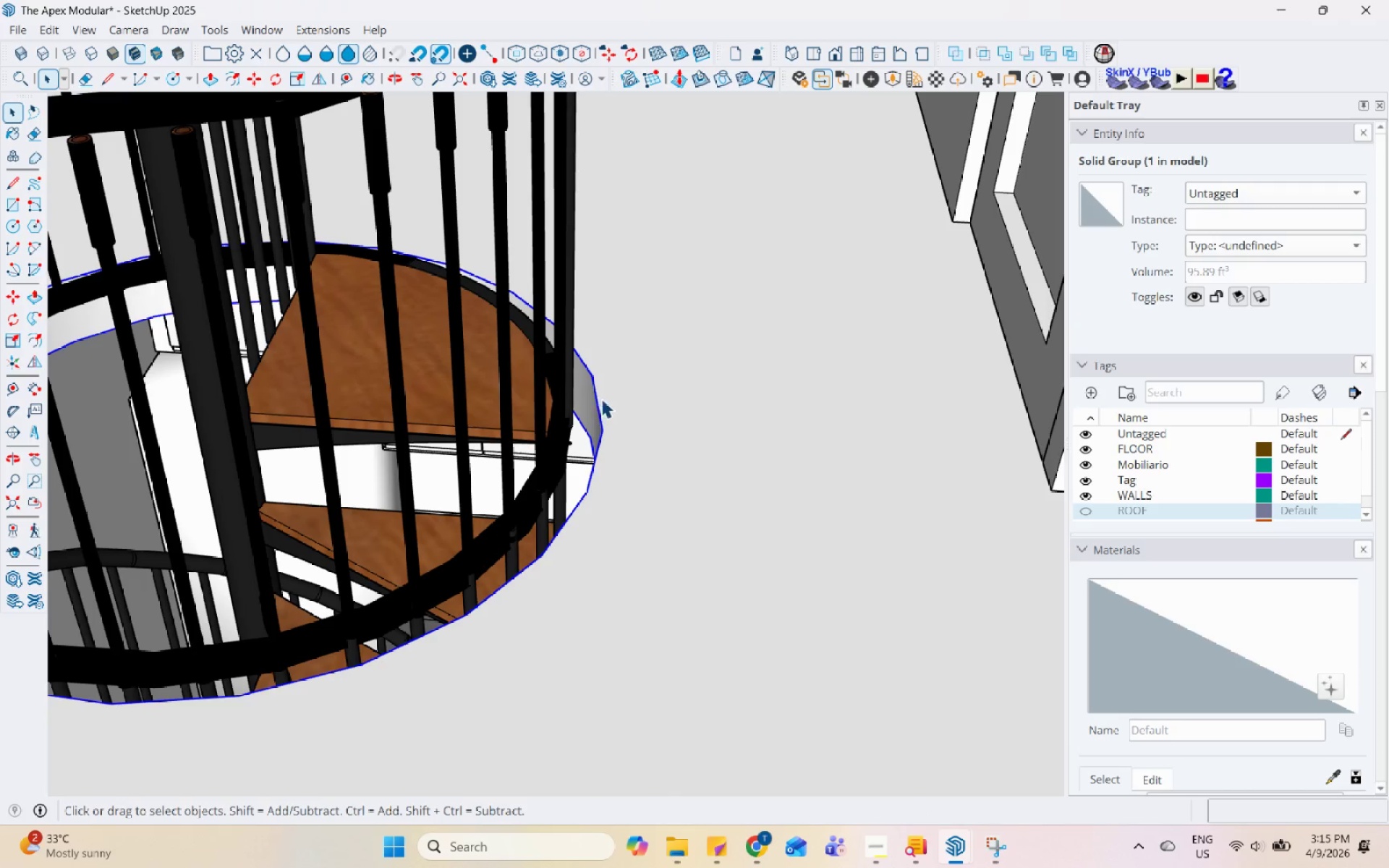 
double_click([601, 419])
 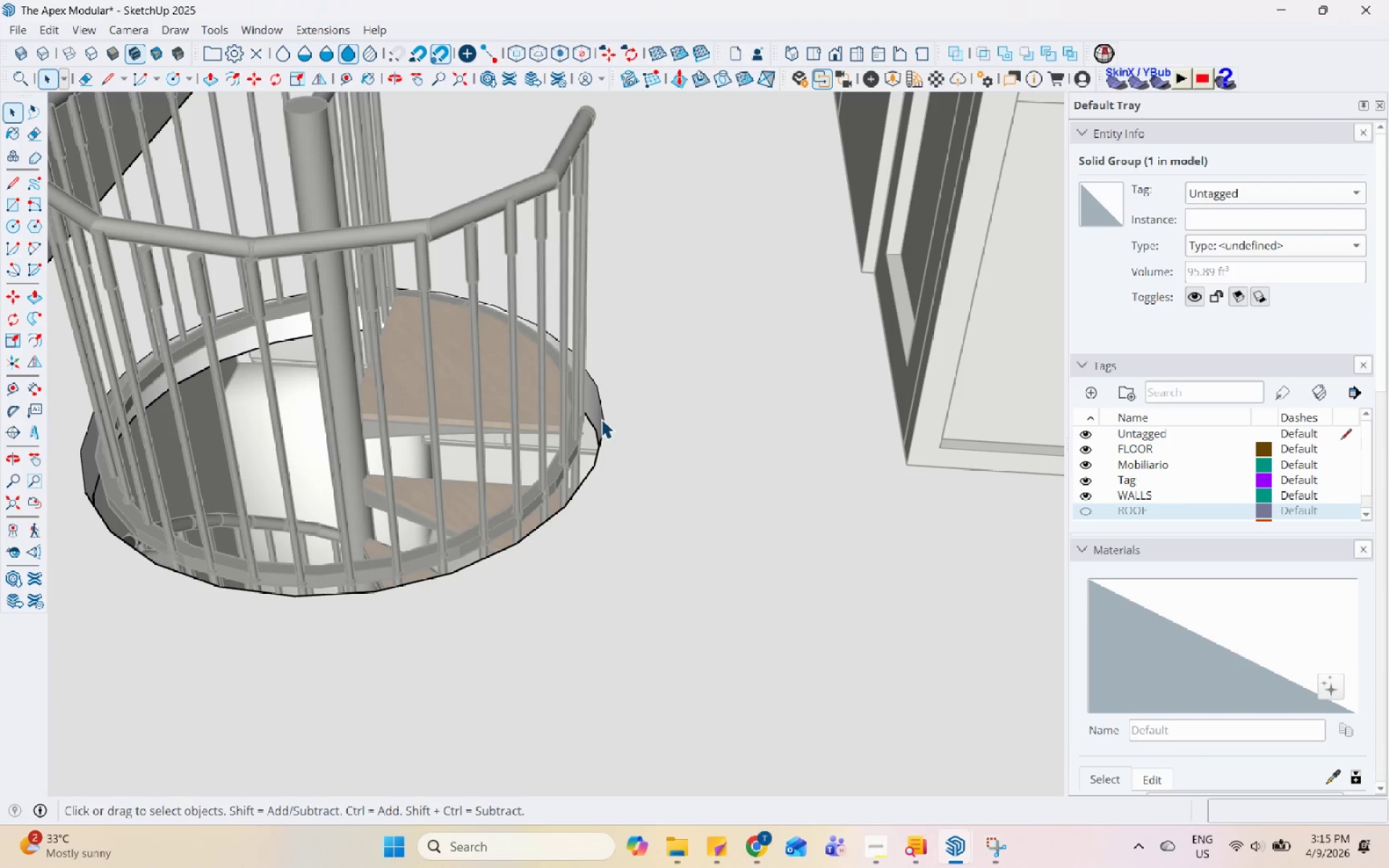 
scroll: coordinate [609, 412], scroll_direction: down, amount: 4.0
 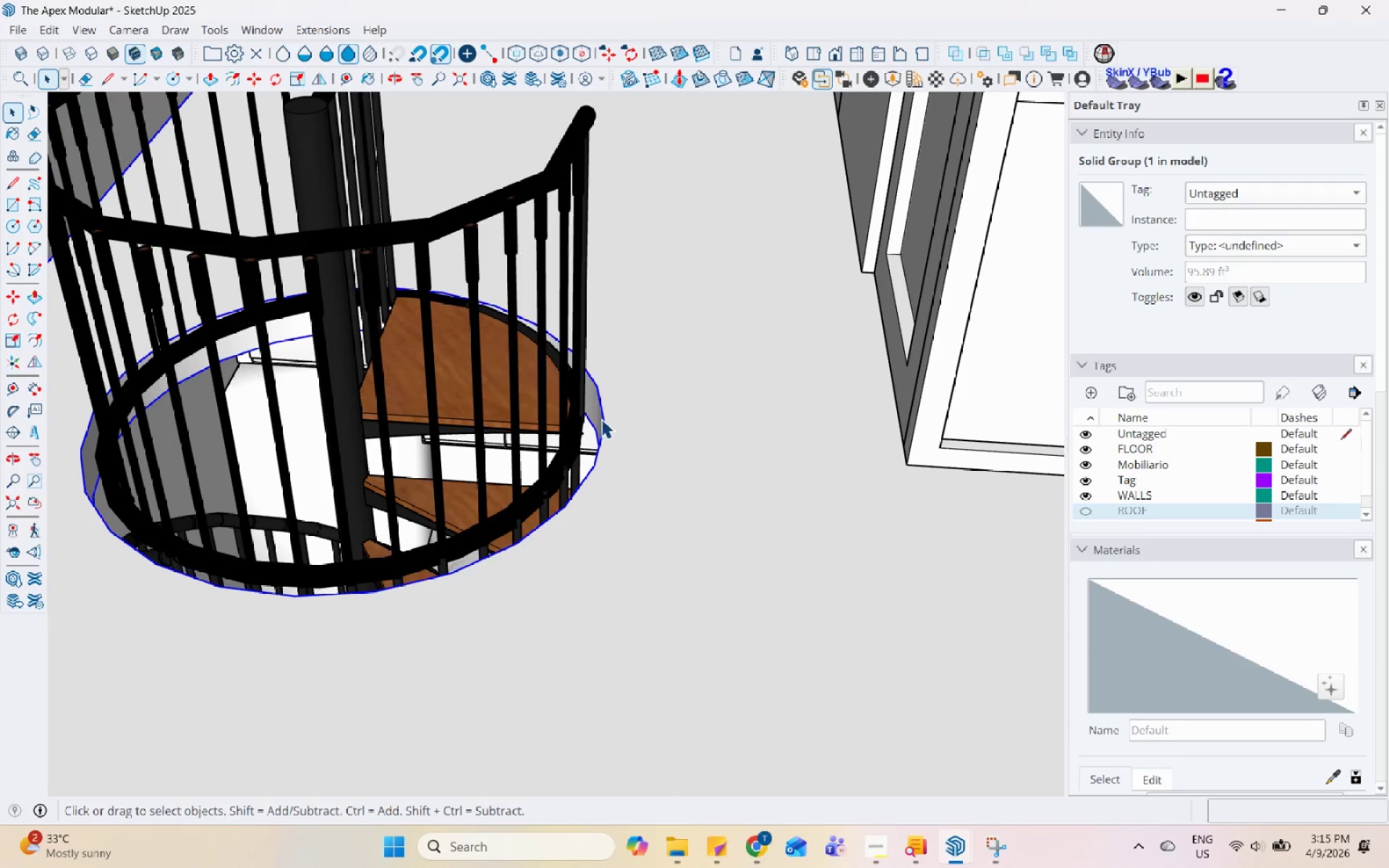 
triple_click([598, 411])
 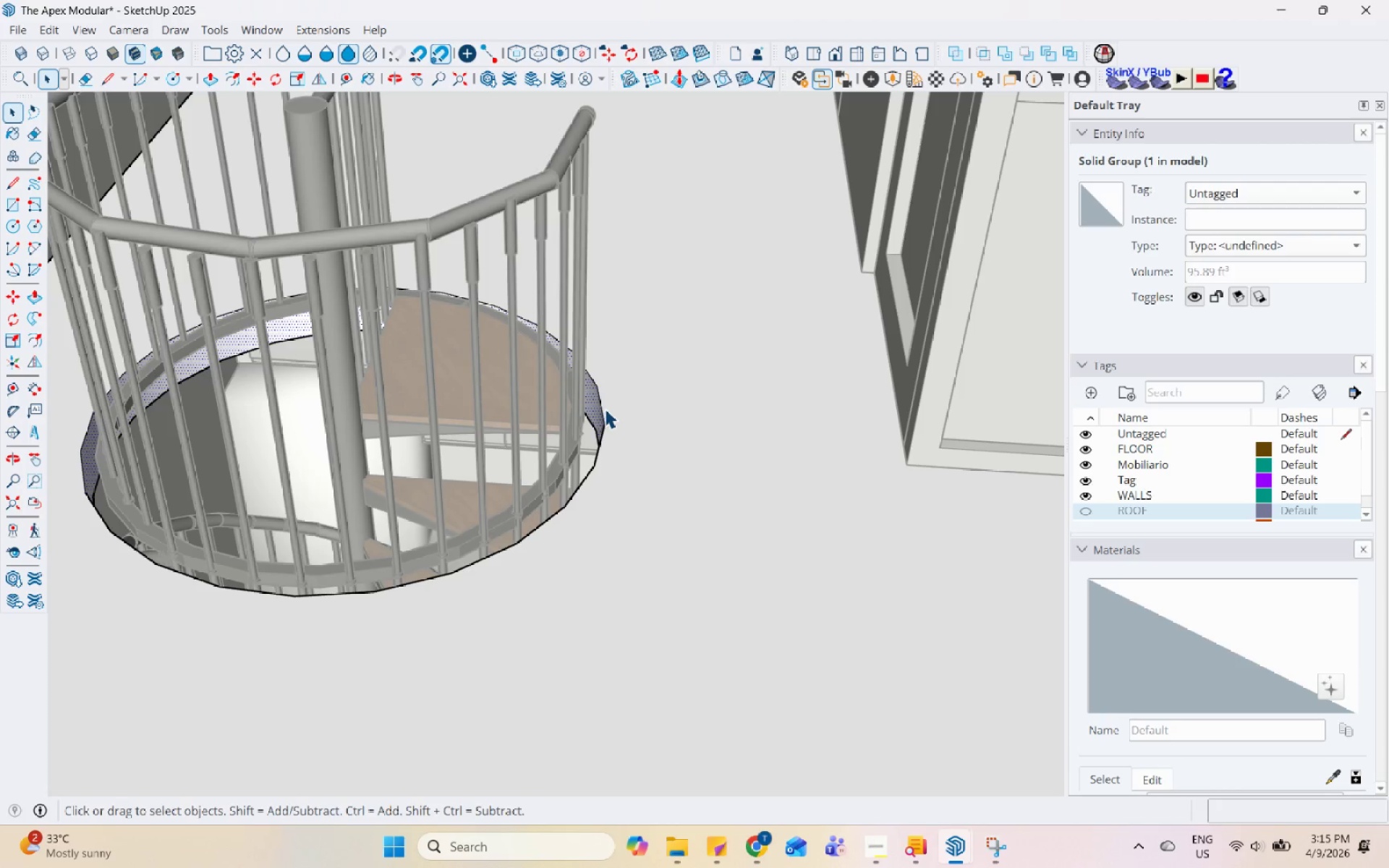 
triple_click([605, 409])
 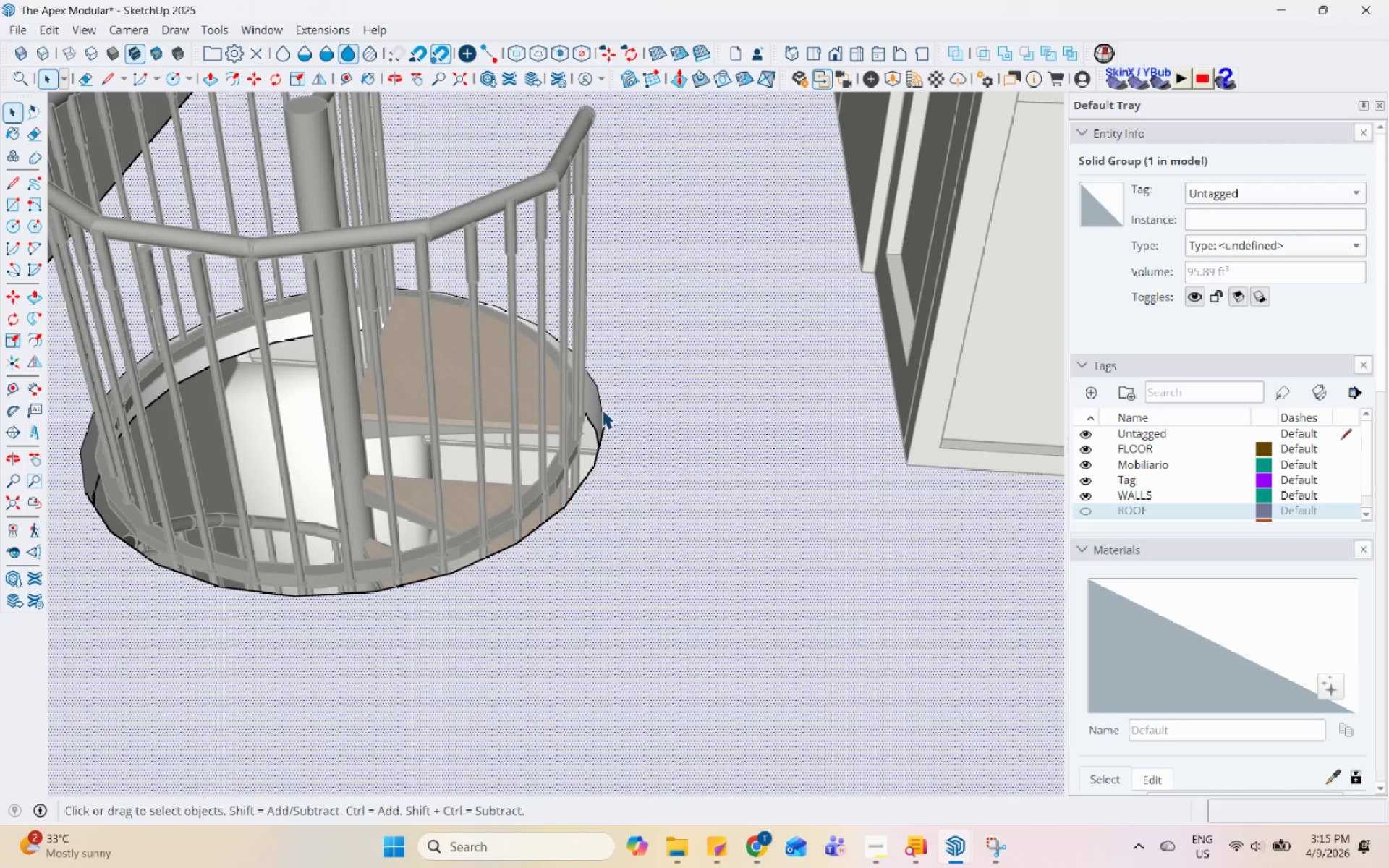 
left_click([600, 409])
 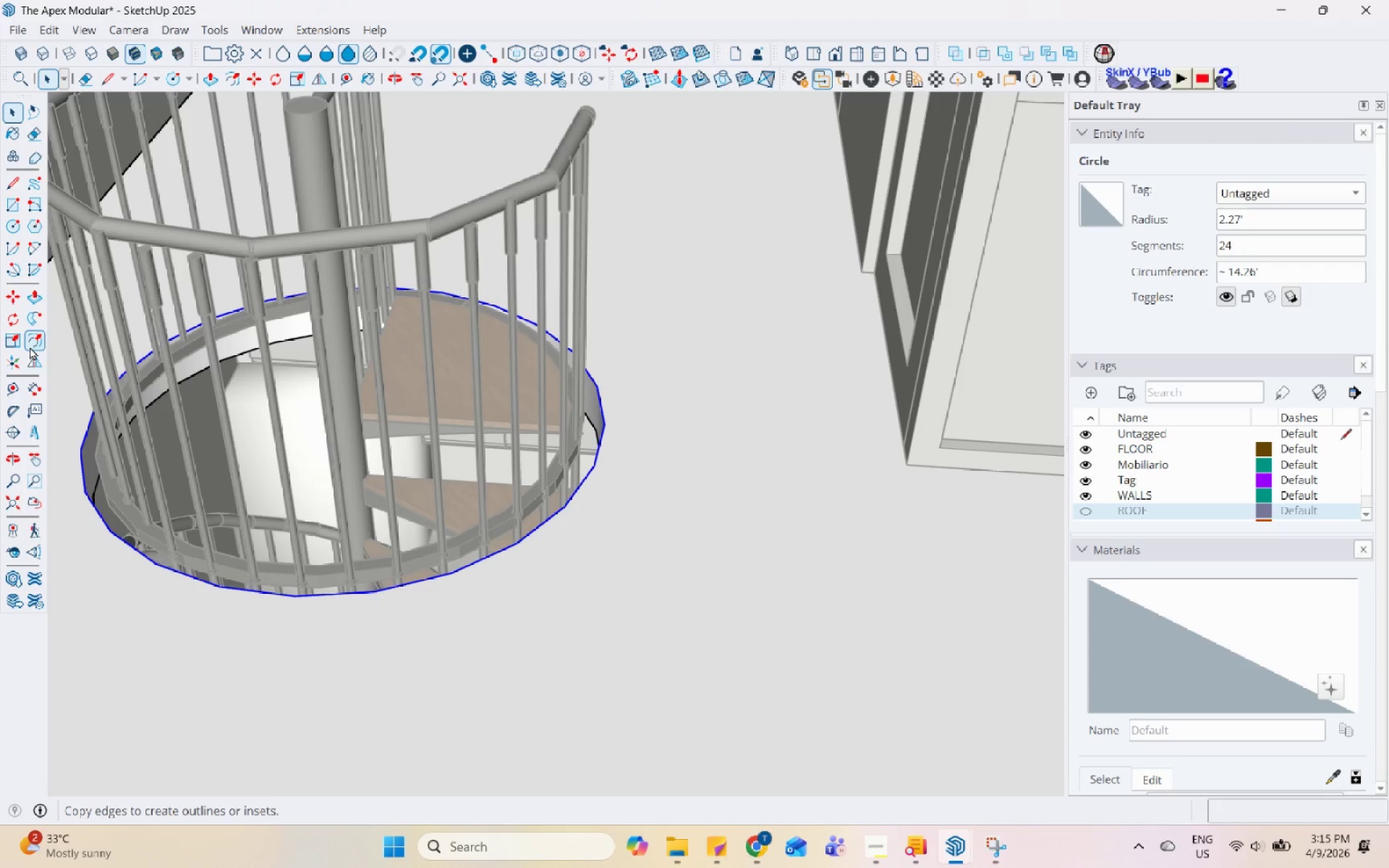 
left_click([33, 346])
 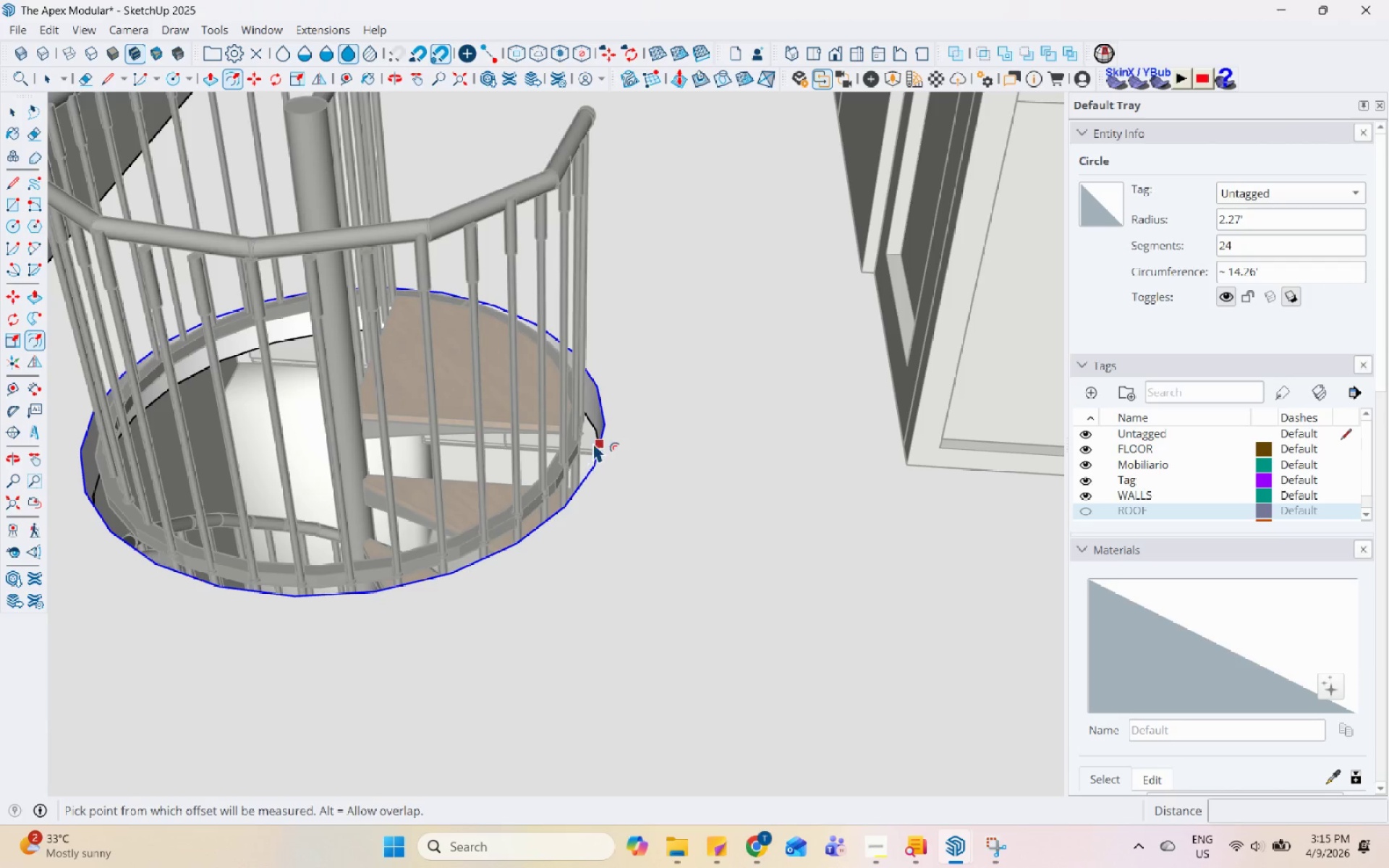 
left_click([598, 438])
 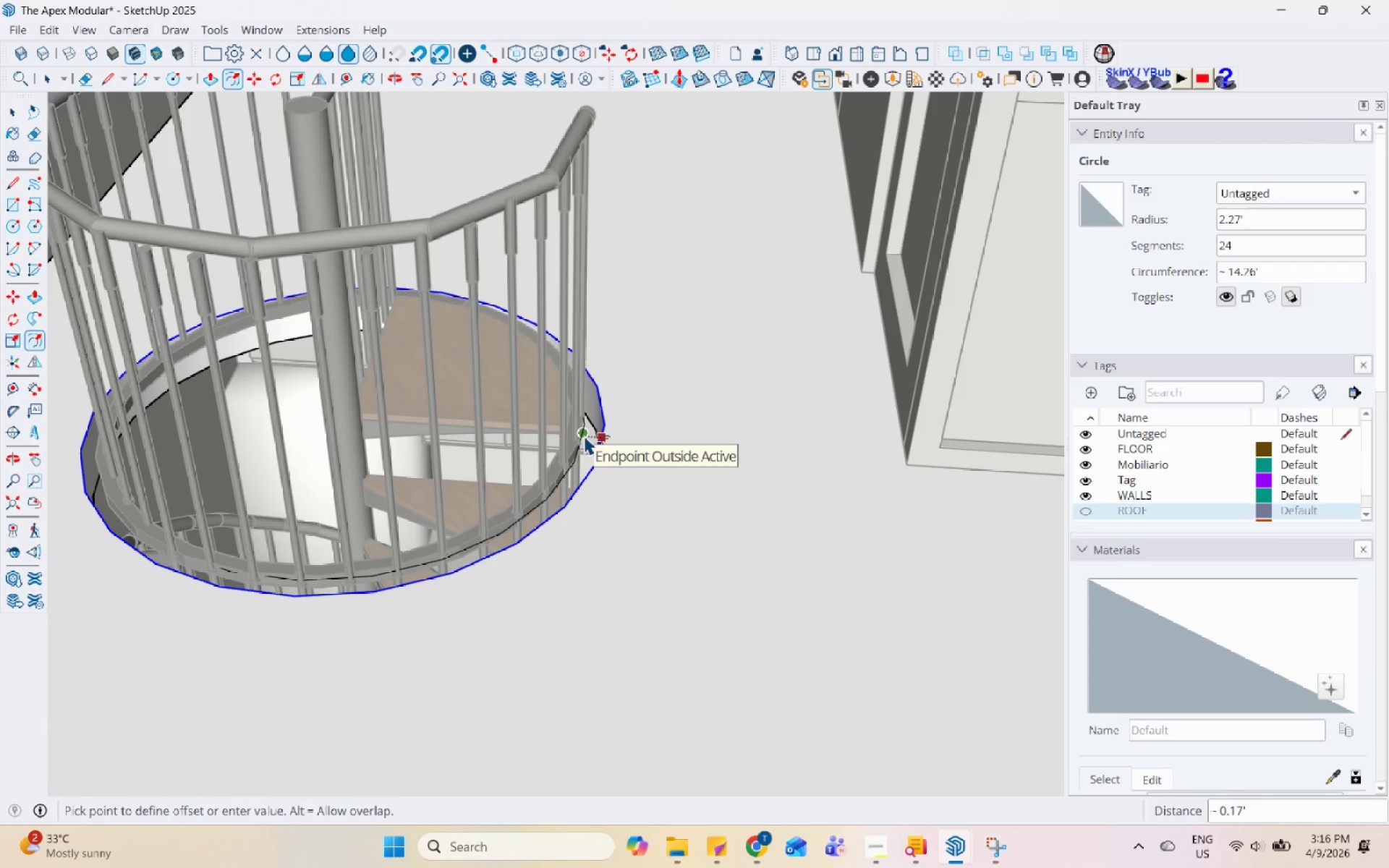 
left_click([584, 435])
 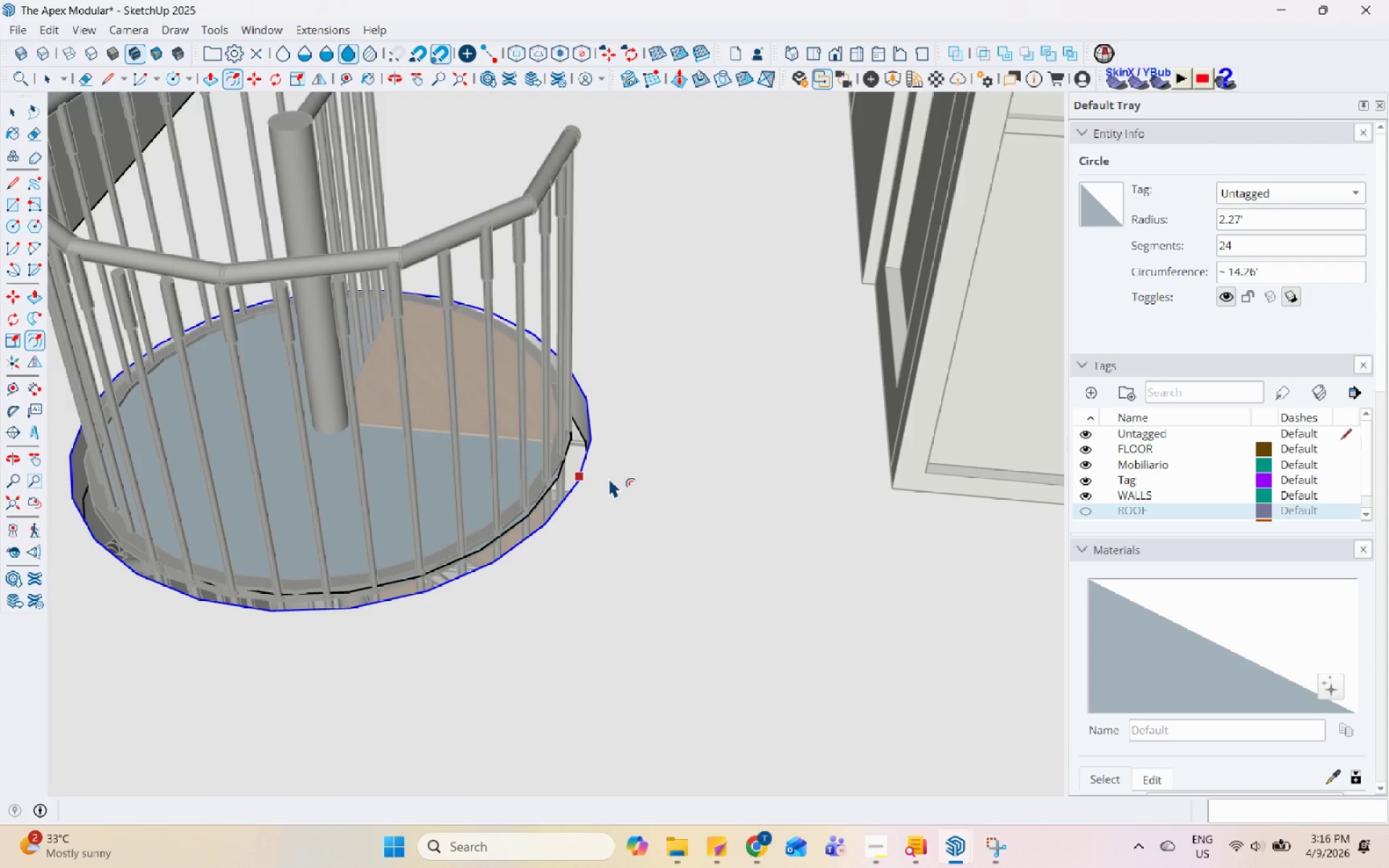 
key(Space)
 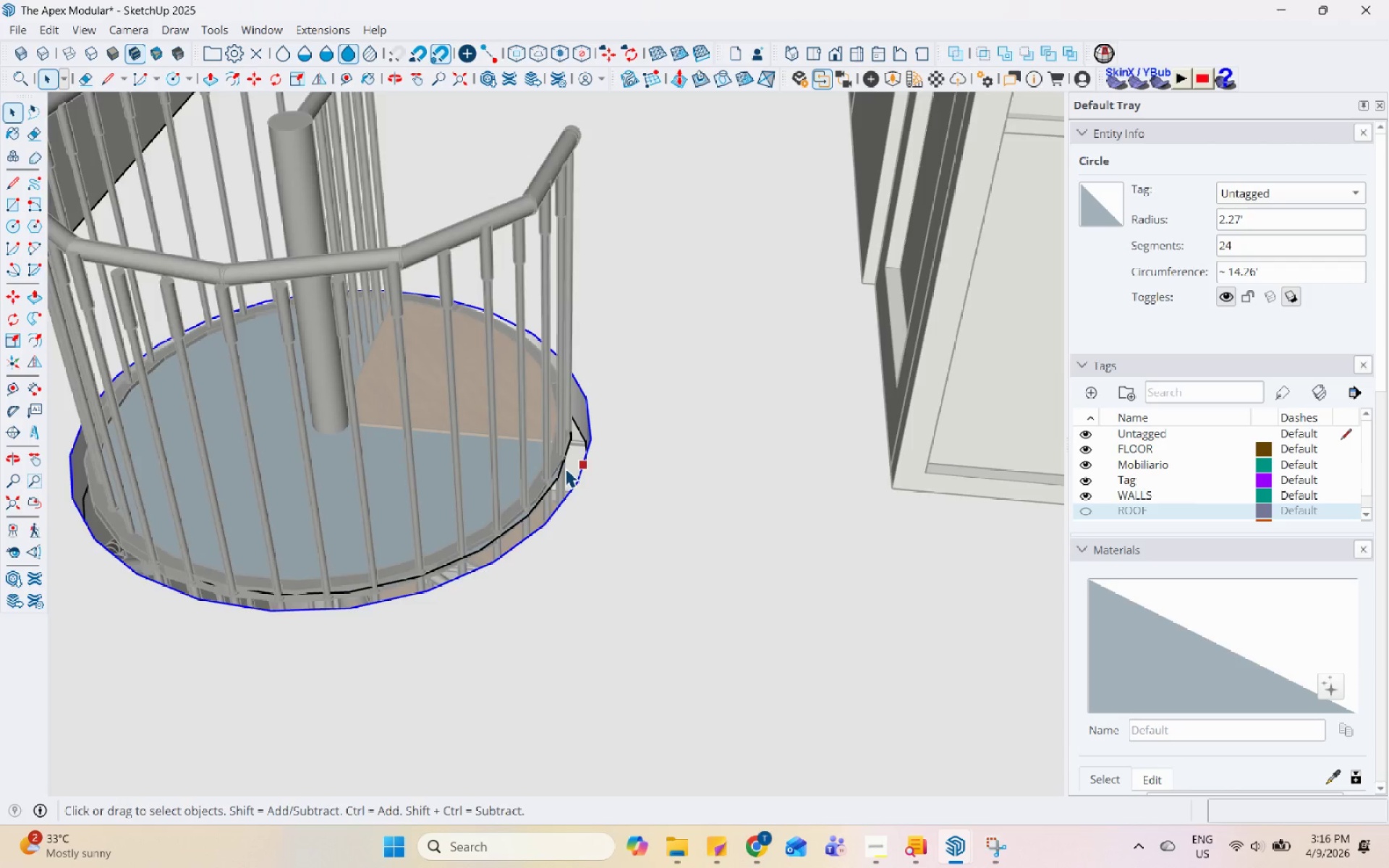 
key(Space)
 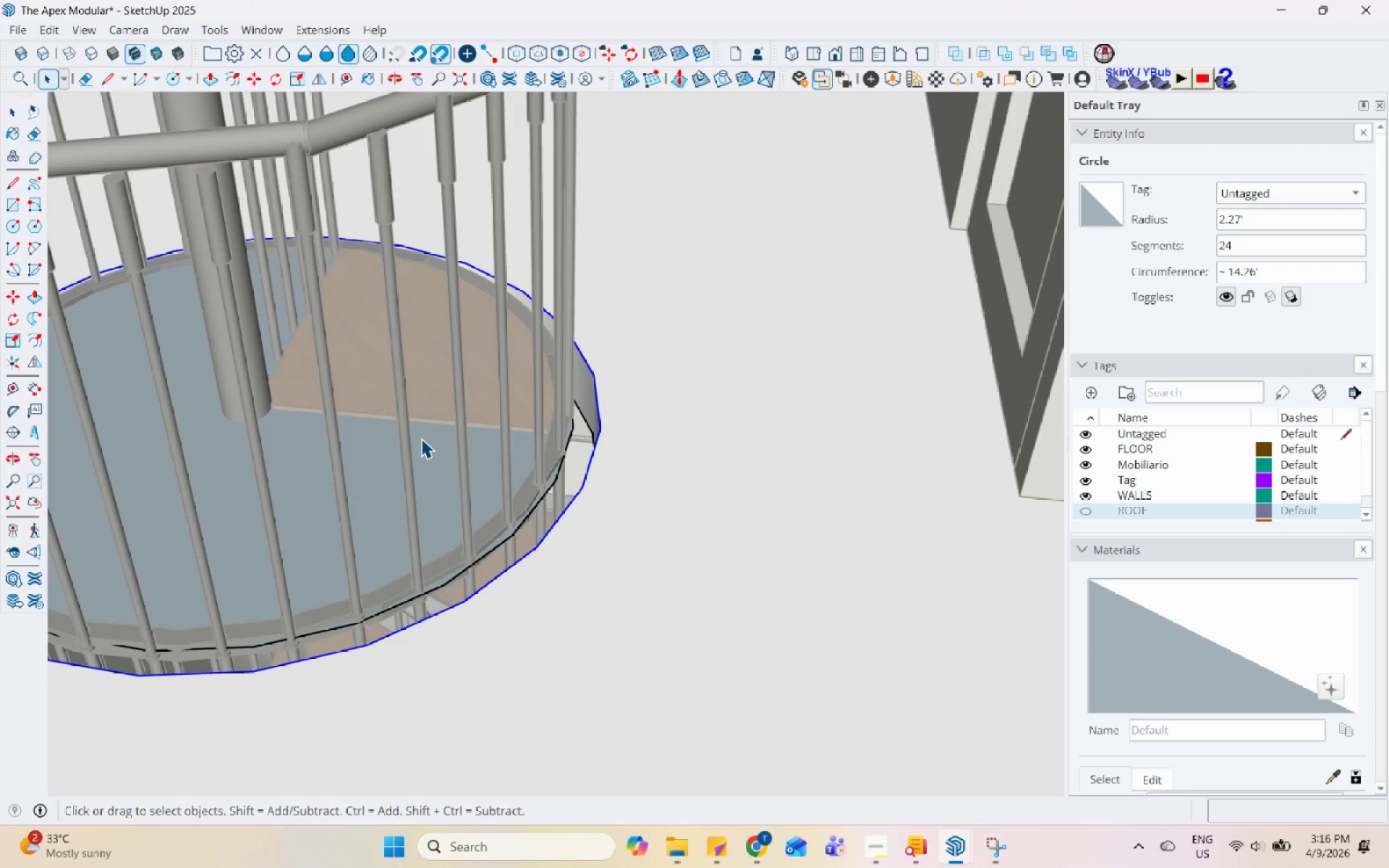 
scroll: coordinate [565, 468], scroll_direction: up, amount: 3.0
 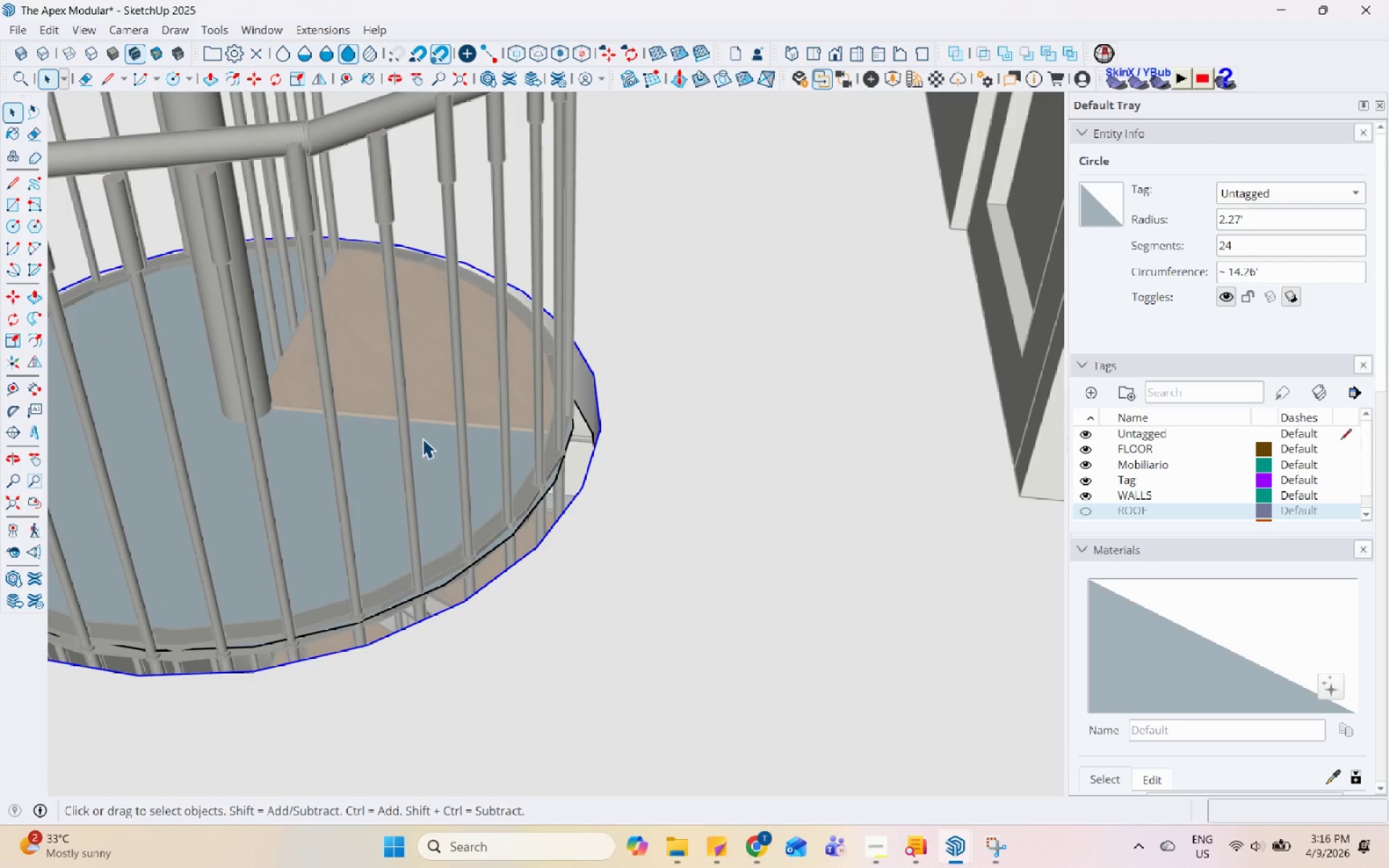 
left_click([421, 438])
 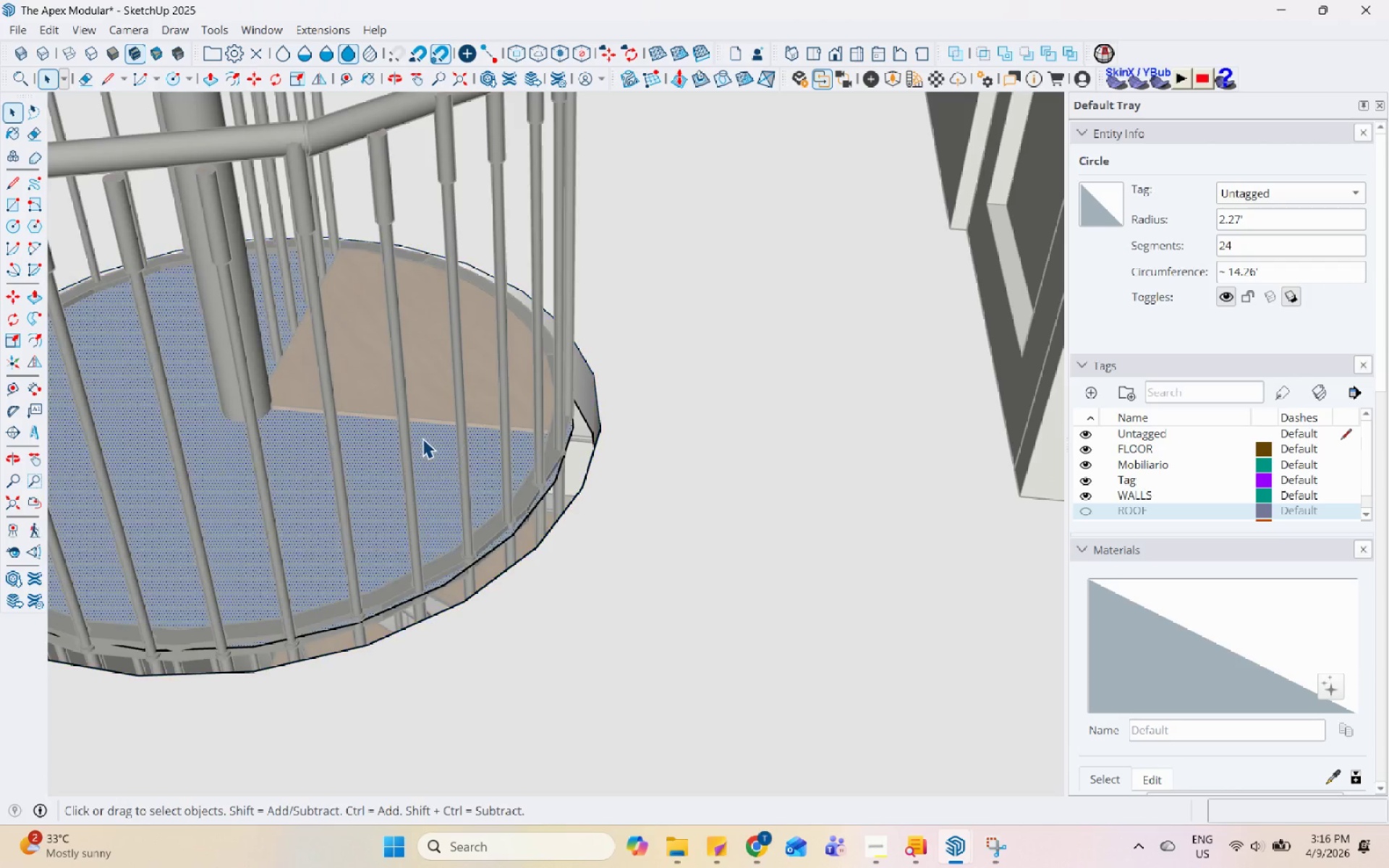 
right_click([422, 438])
 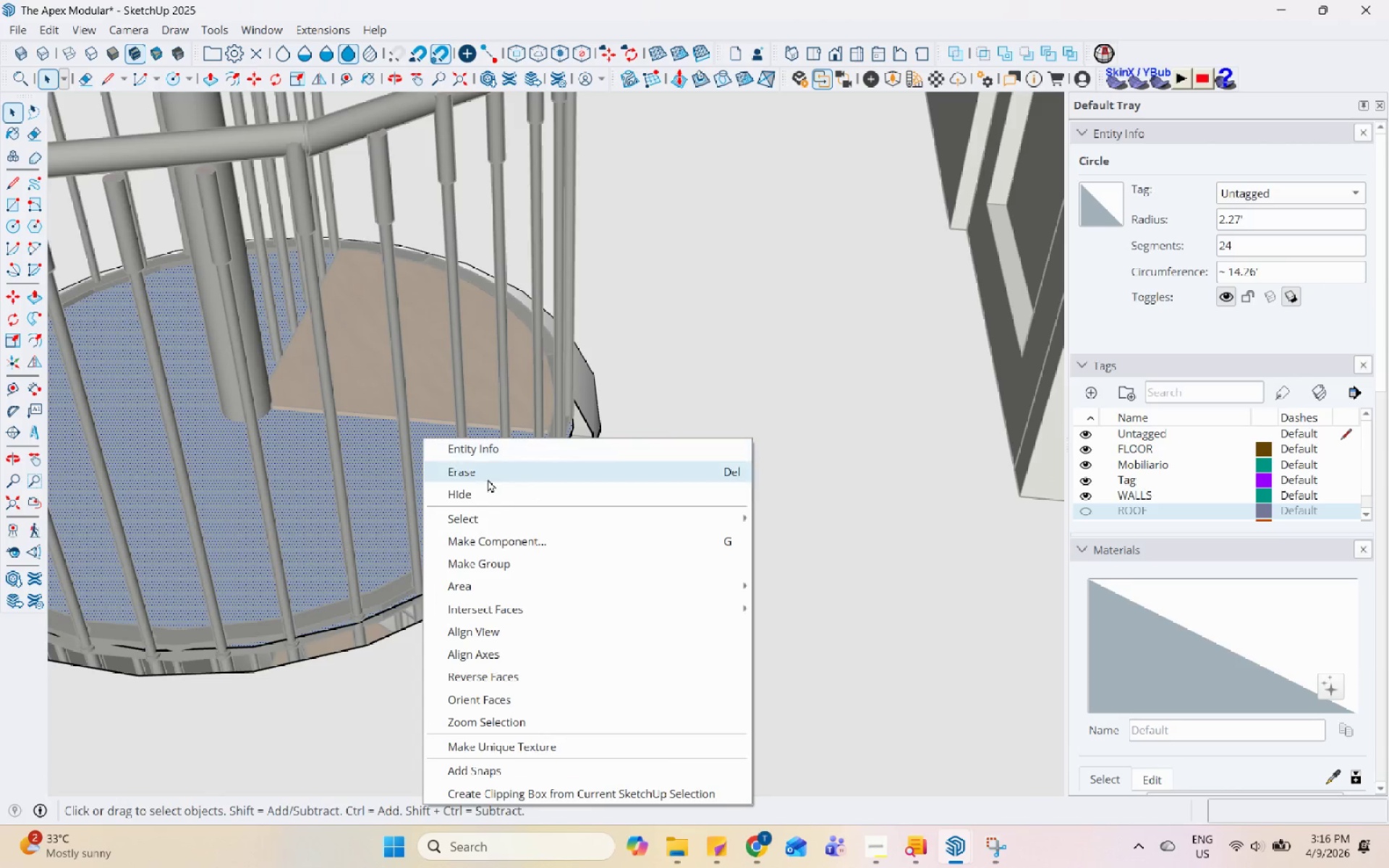 
left_click([490, 480])
 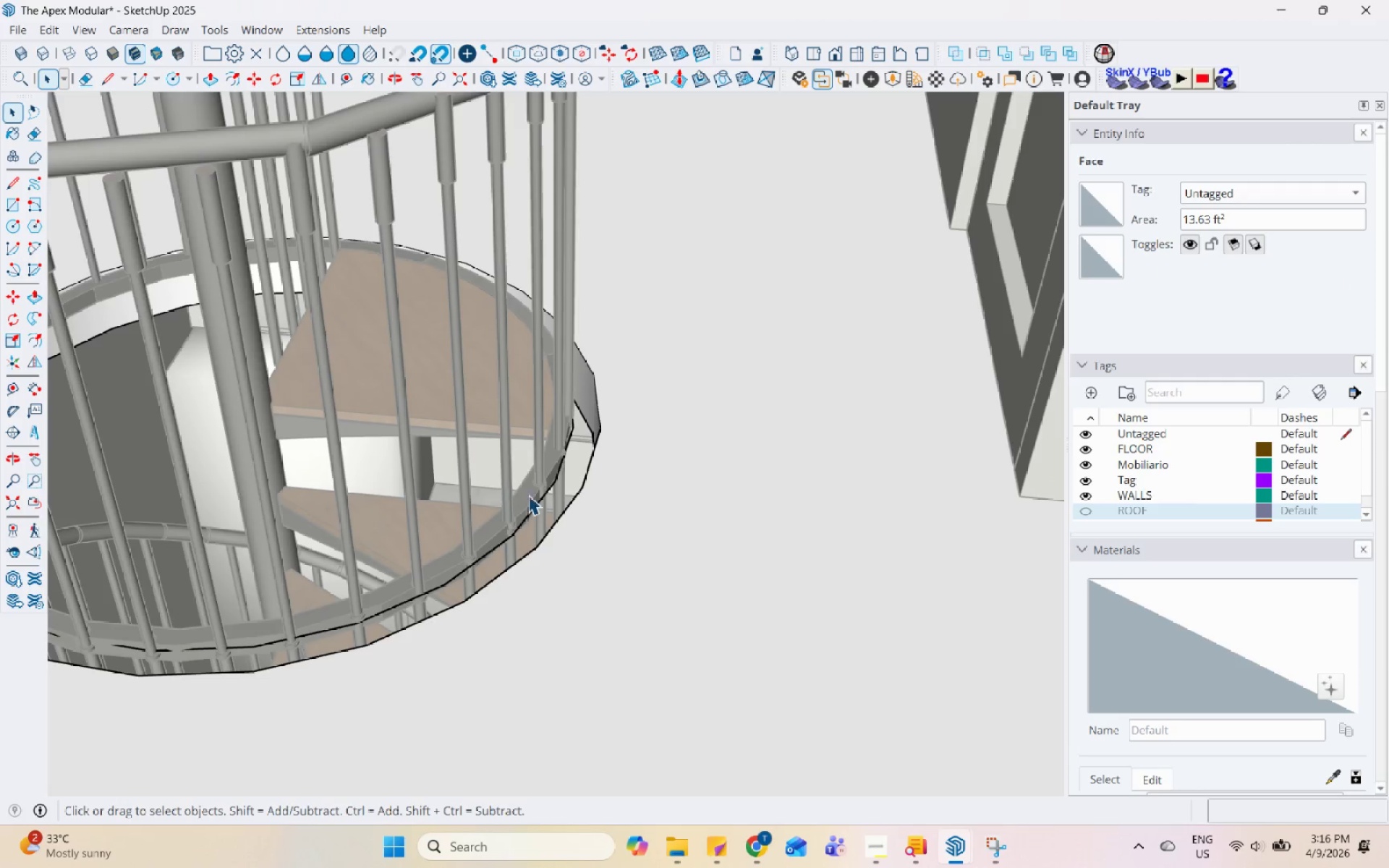 
scroll: coordinate [564, 487], scroll_direction: up, amount: 5.0
 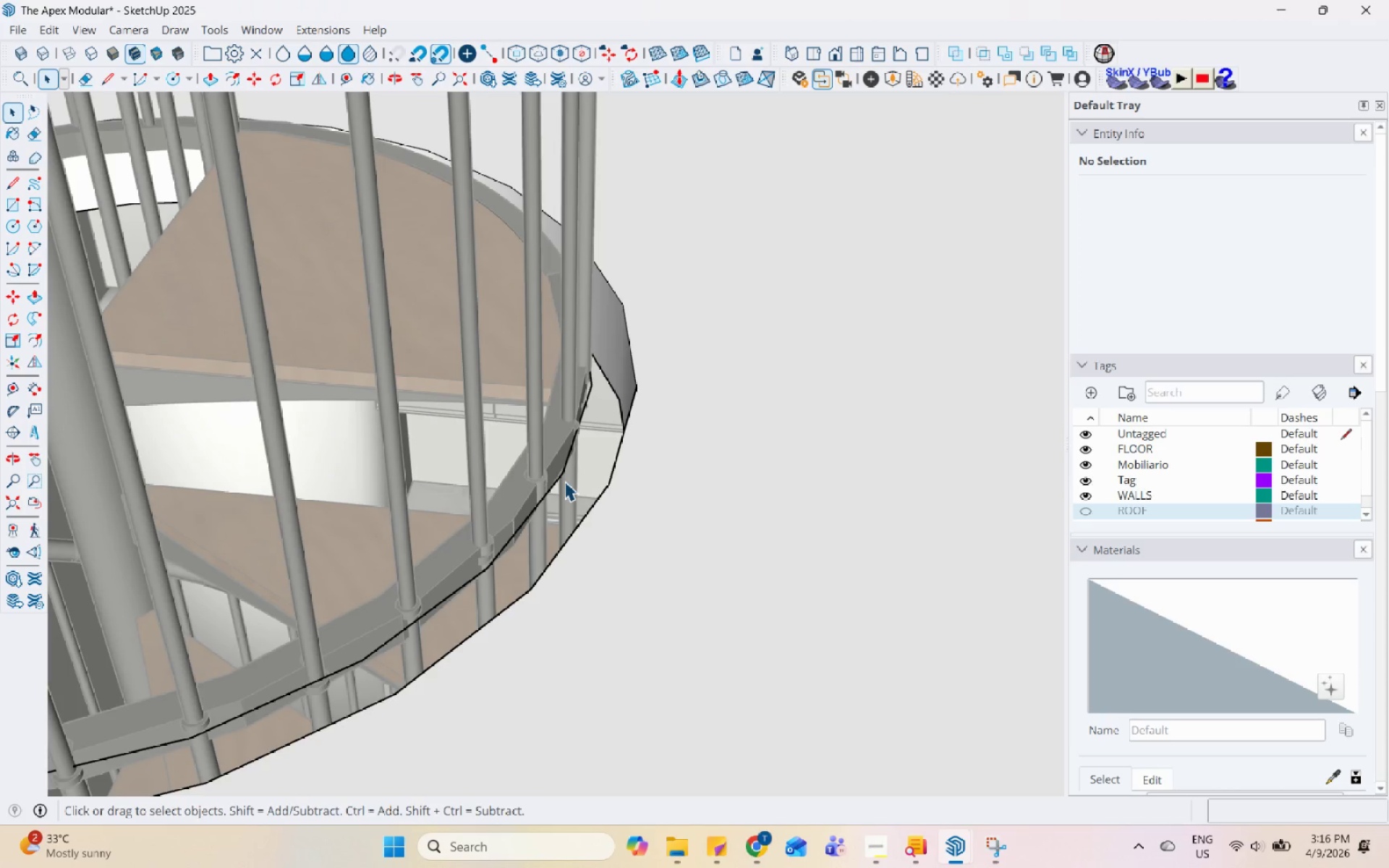 
key(L)
 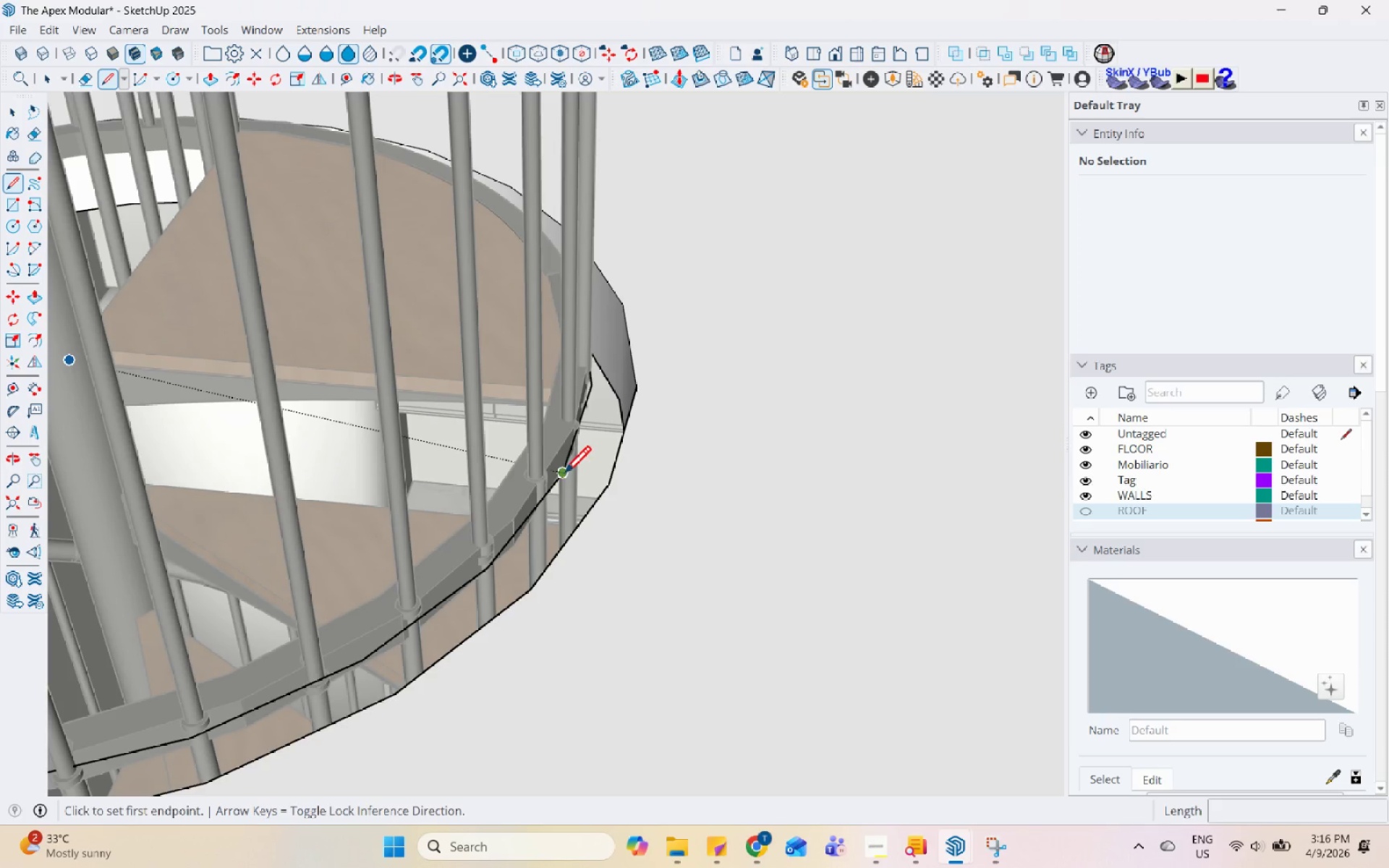 
left_click([564, 475])
 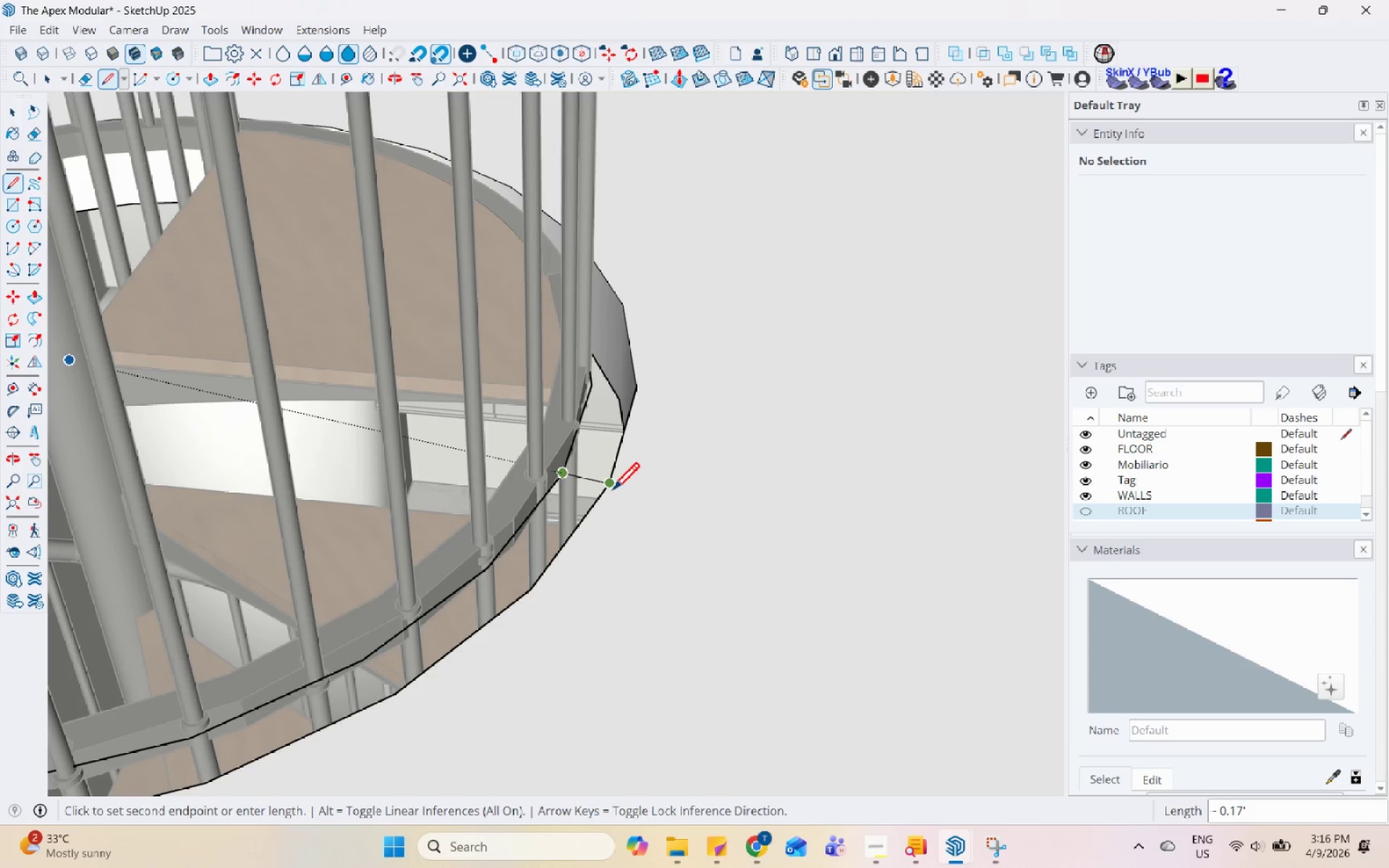 
key(Space)
 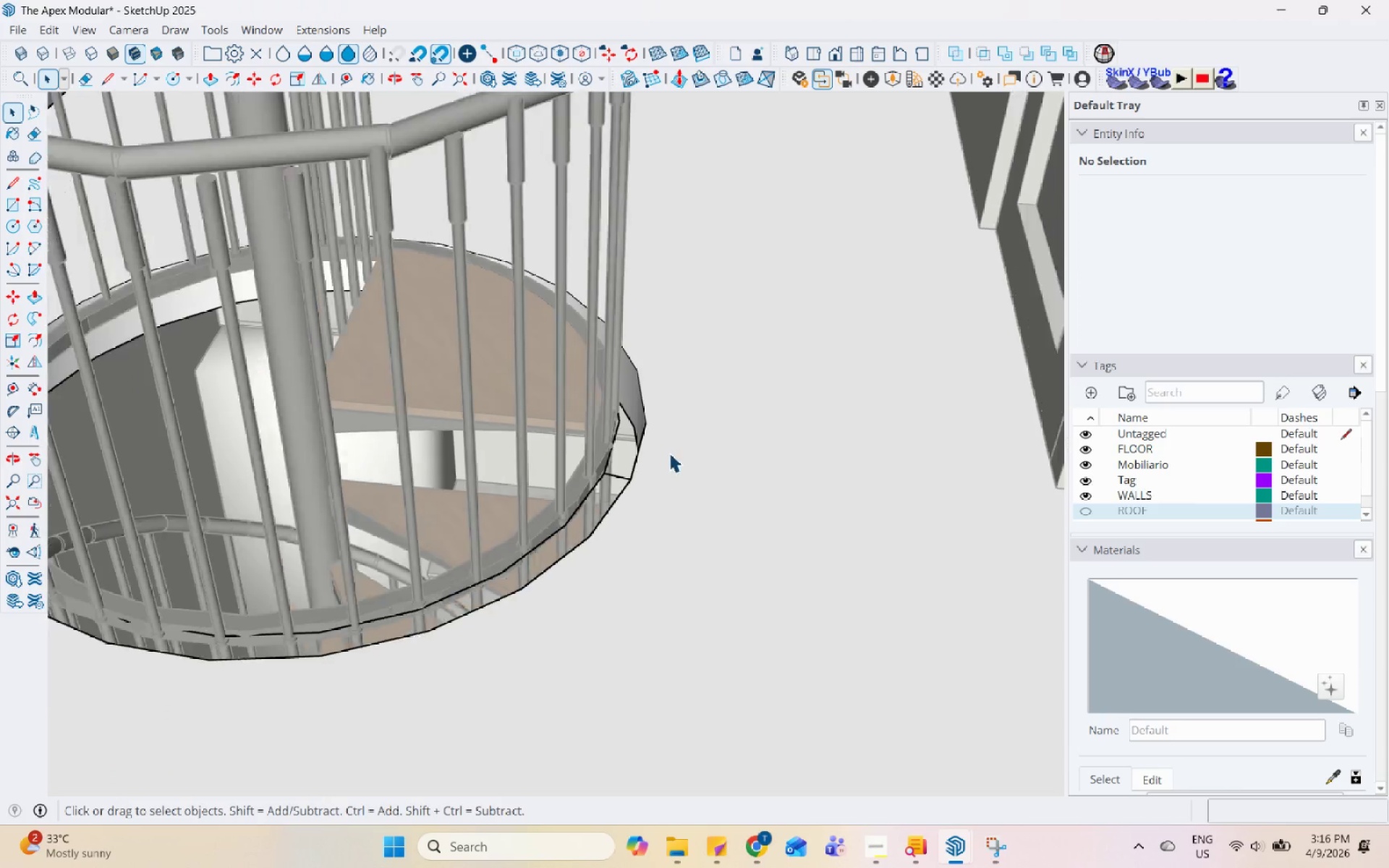 
key(Control+Z)
 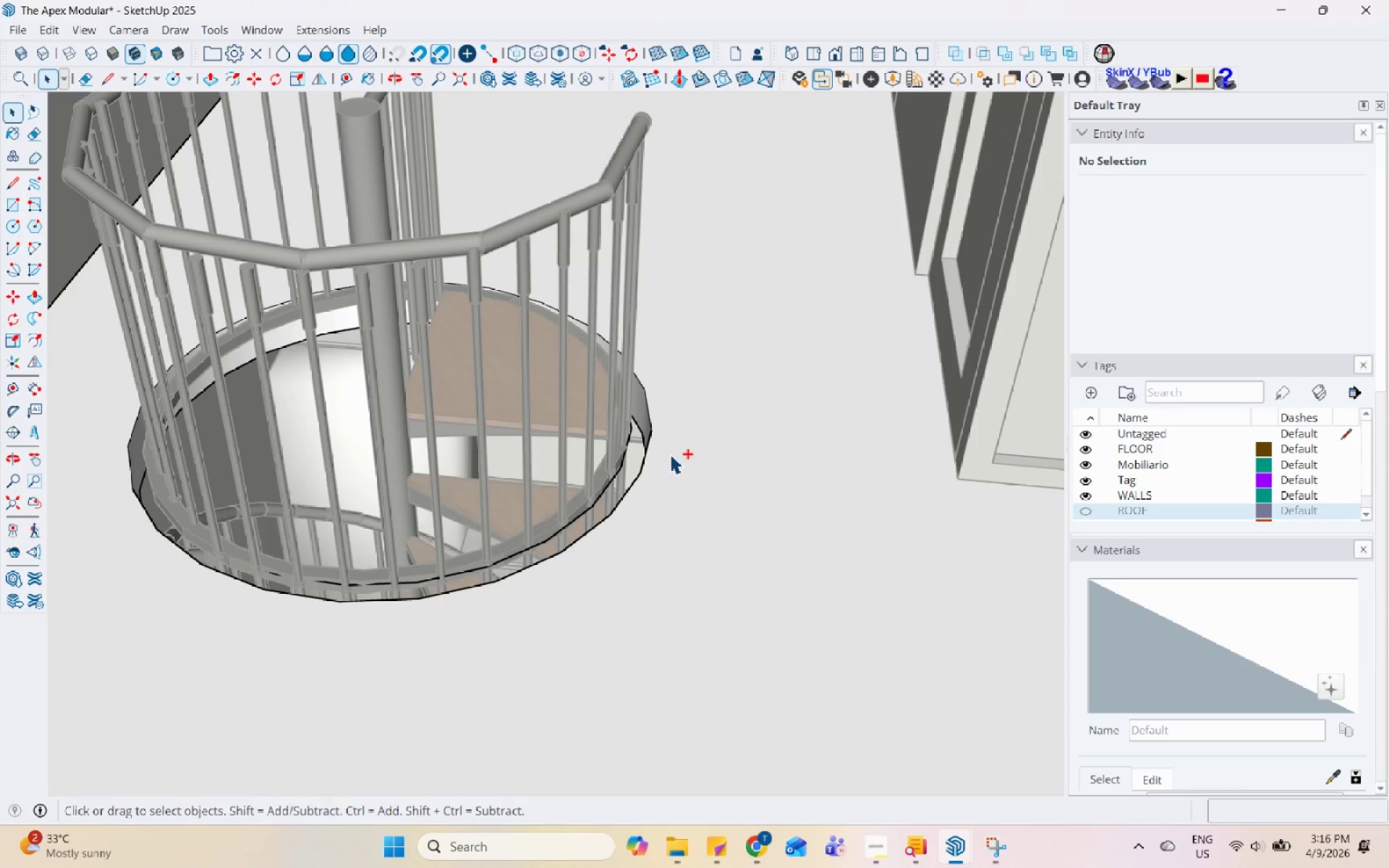 
scroll: coordinate [669, 453], scroll_direction: down, amount: 9.0
 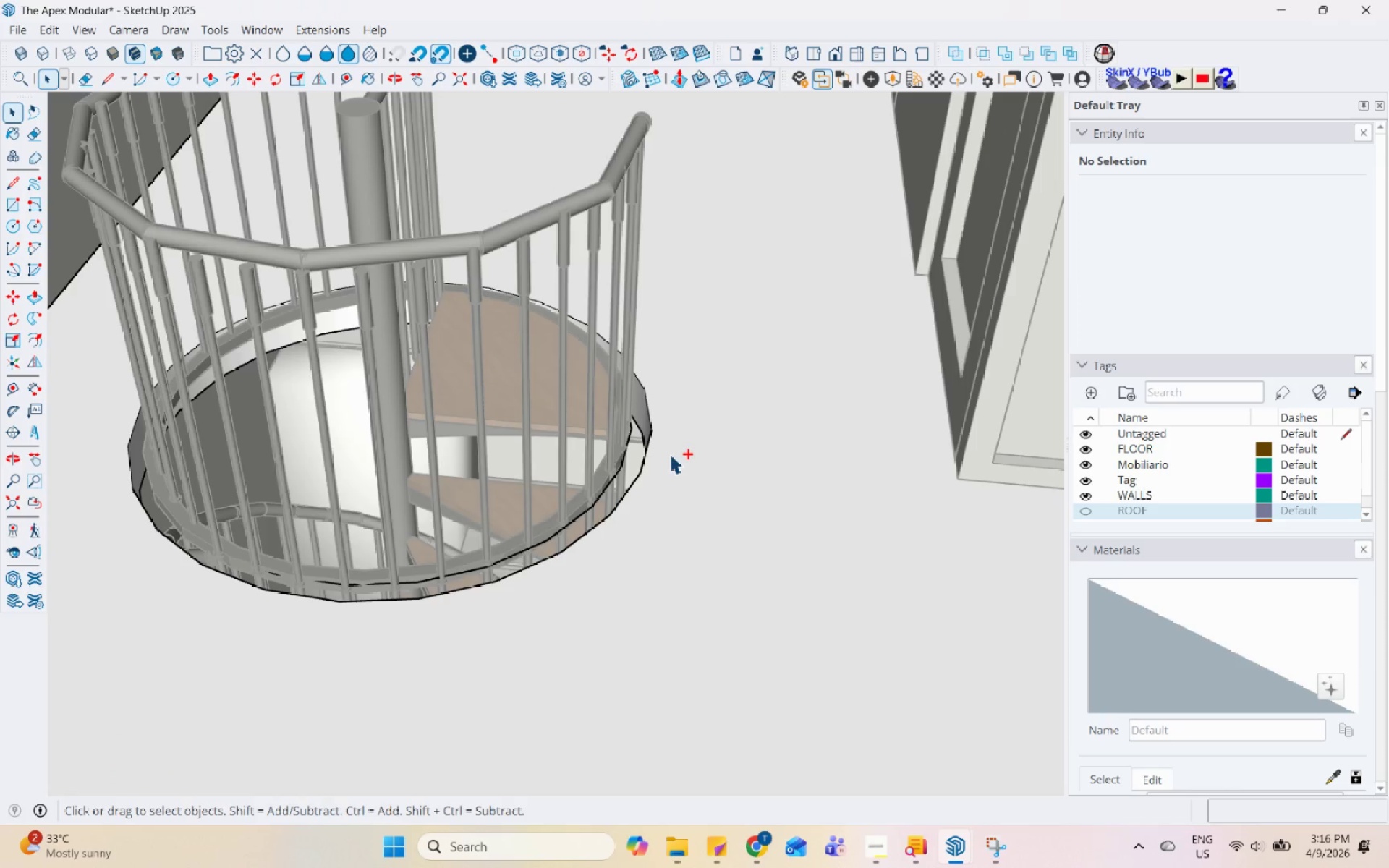 
key(Control+Z)
 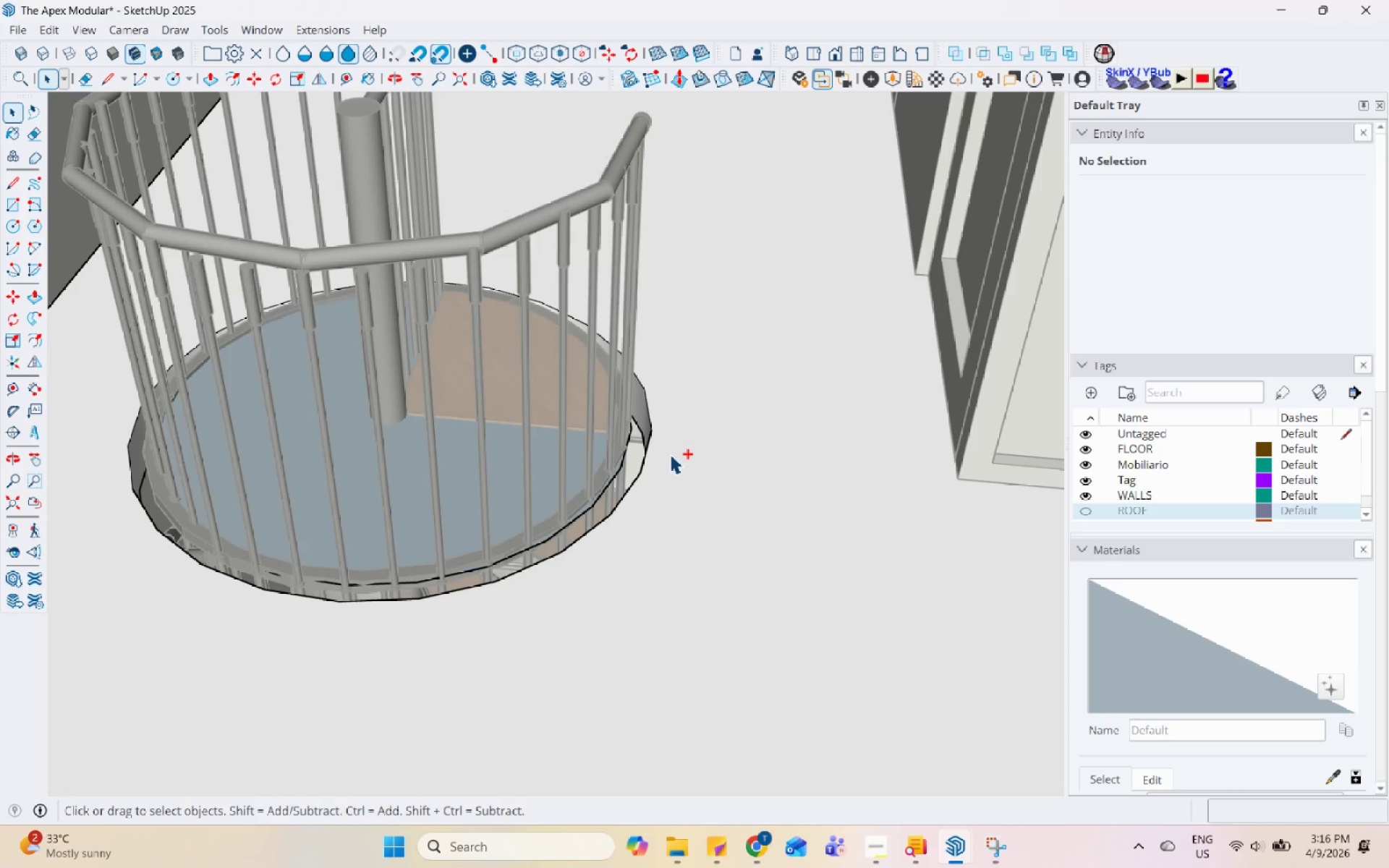 
key(Control+Z)
 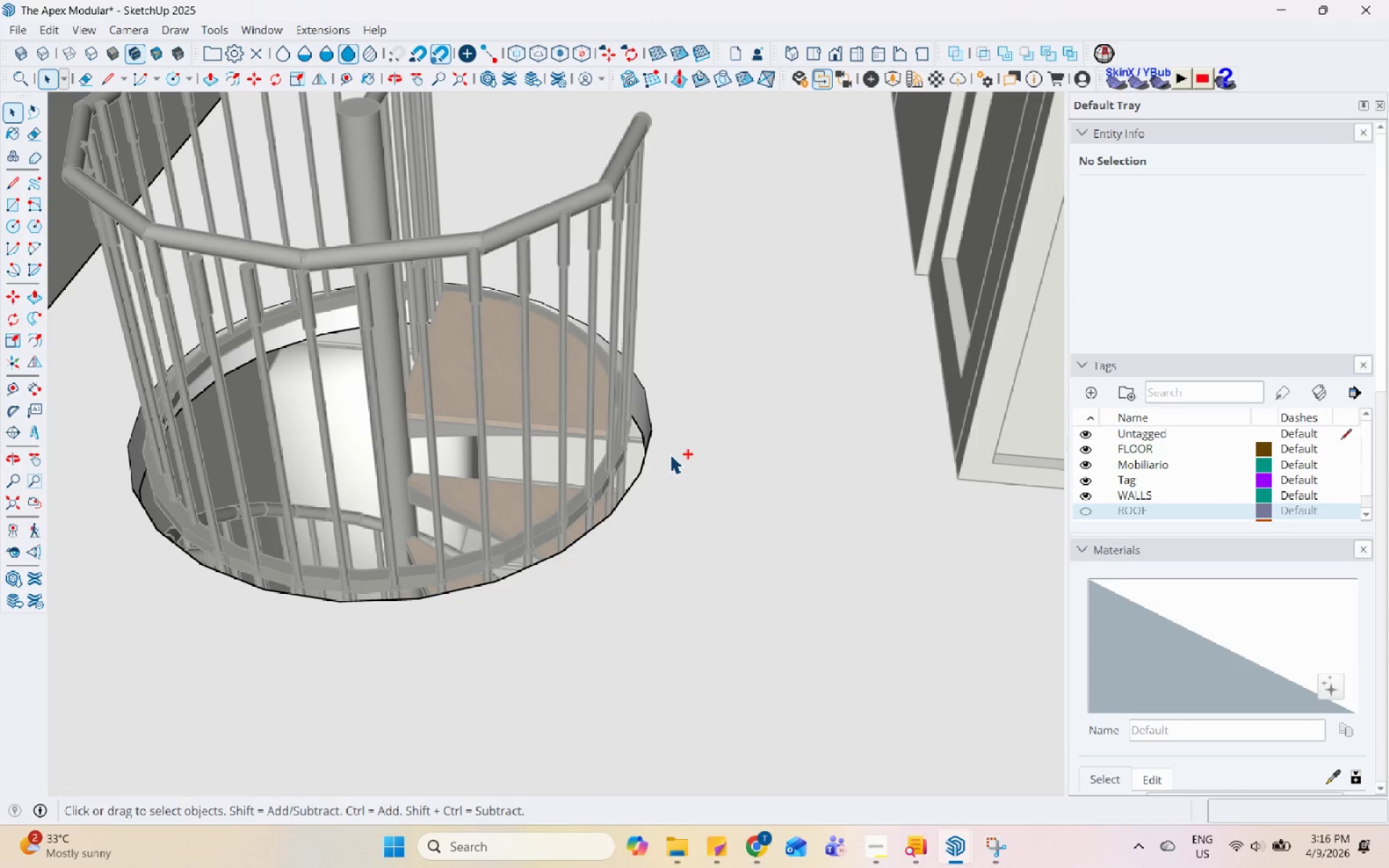 
key(Control+Z)
 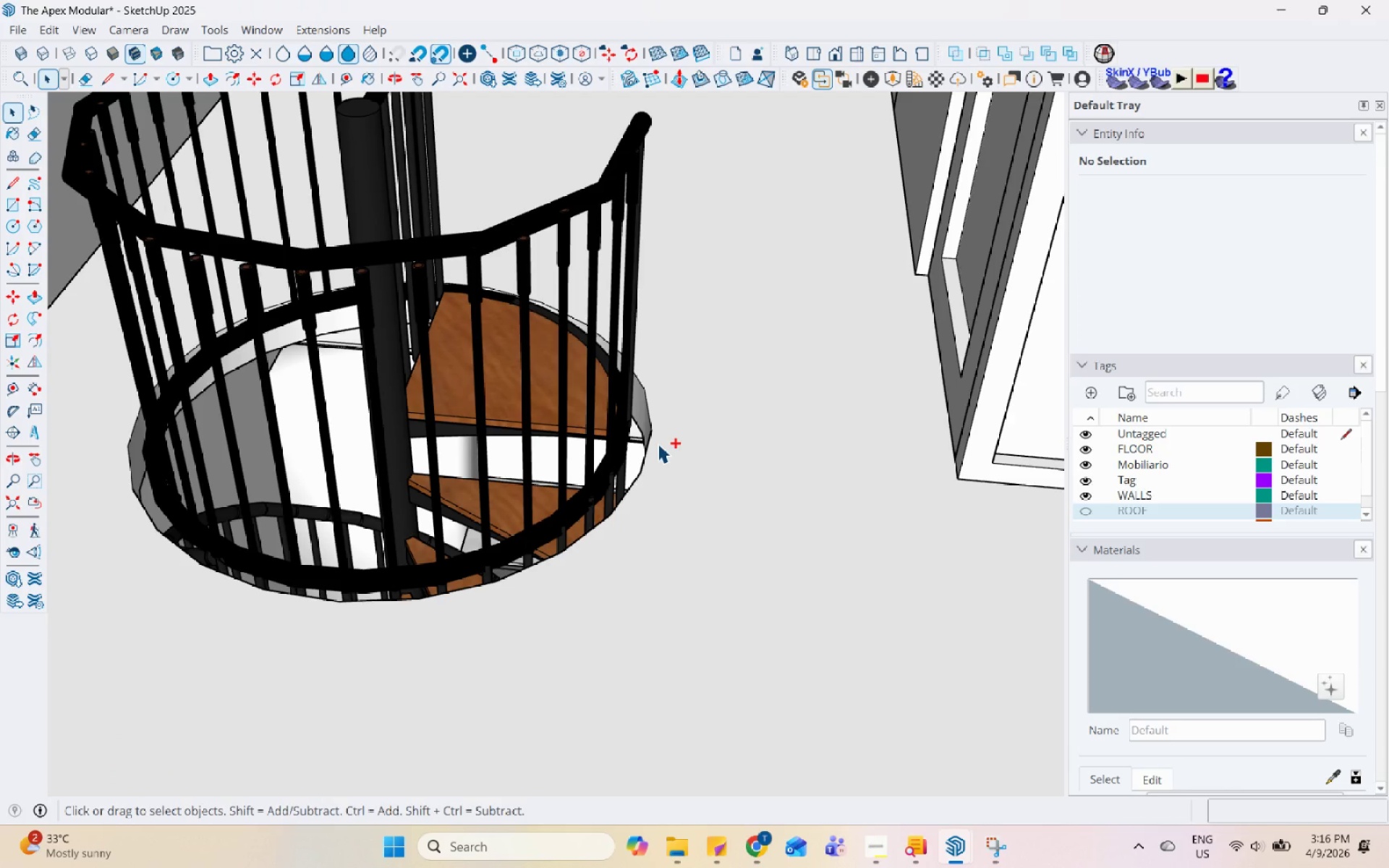 
key(Space)
 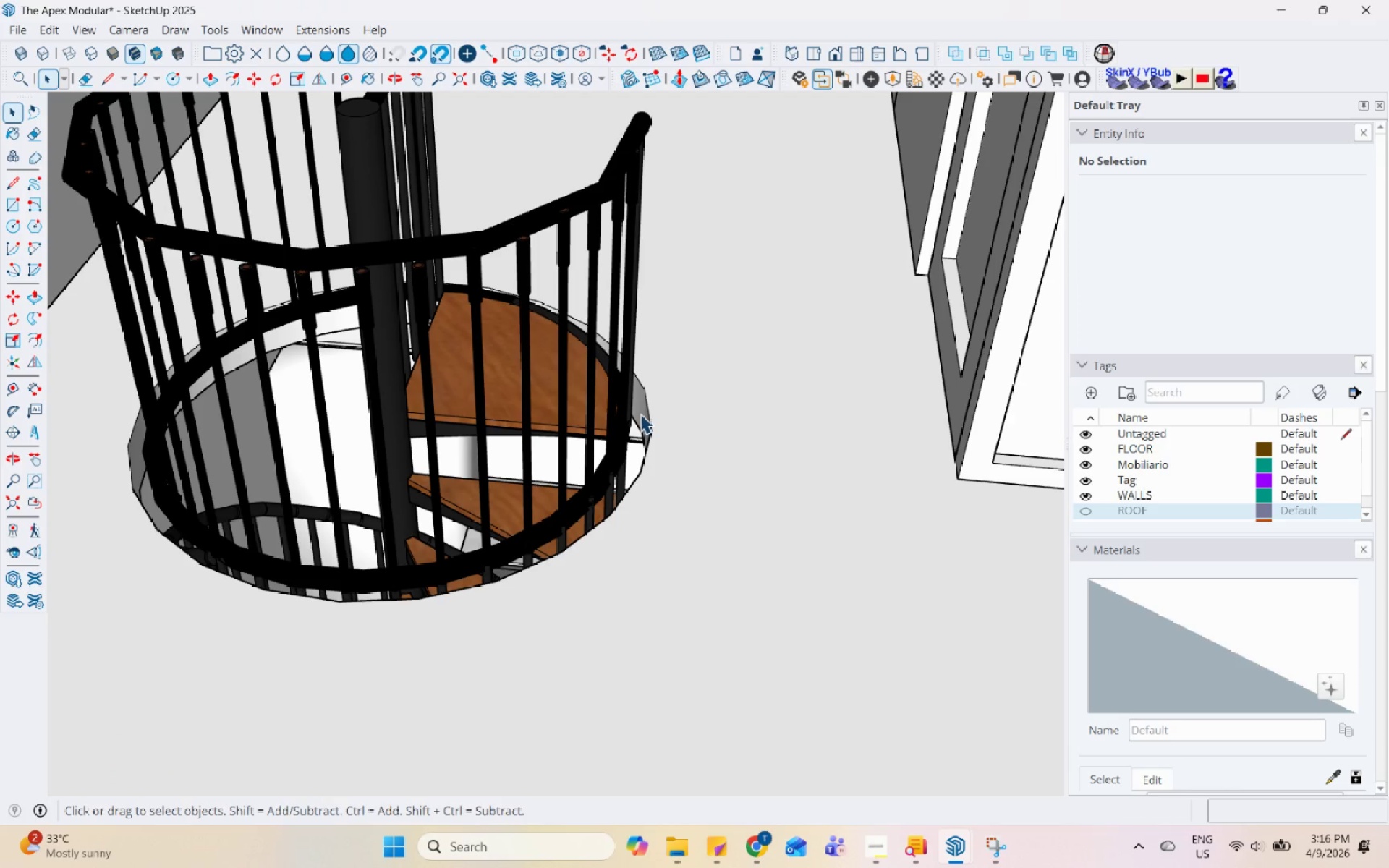 
double_click([642, 414])
 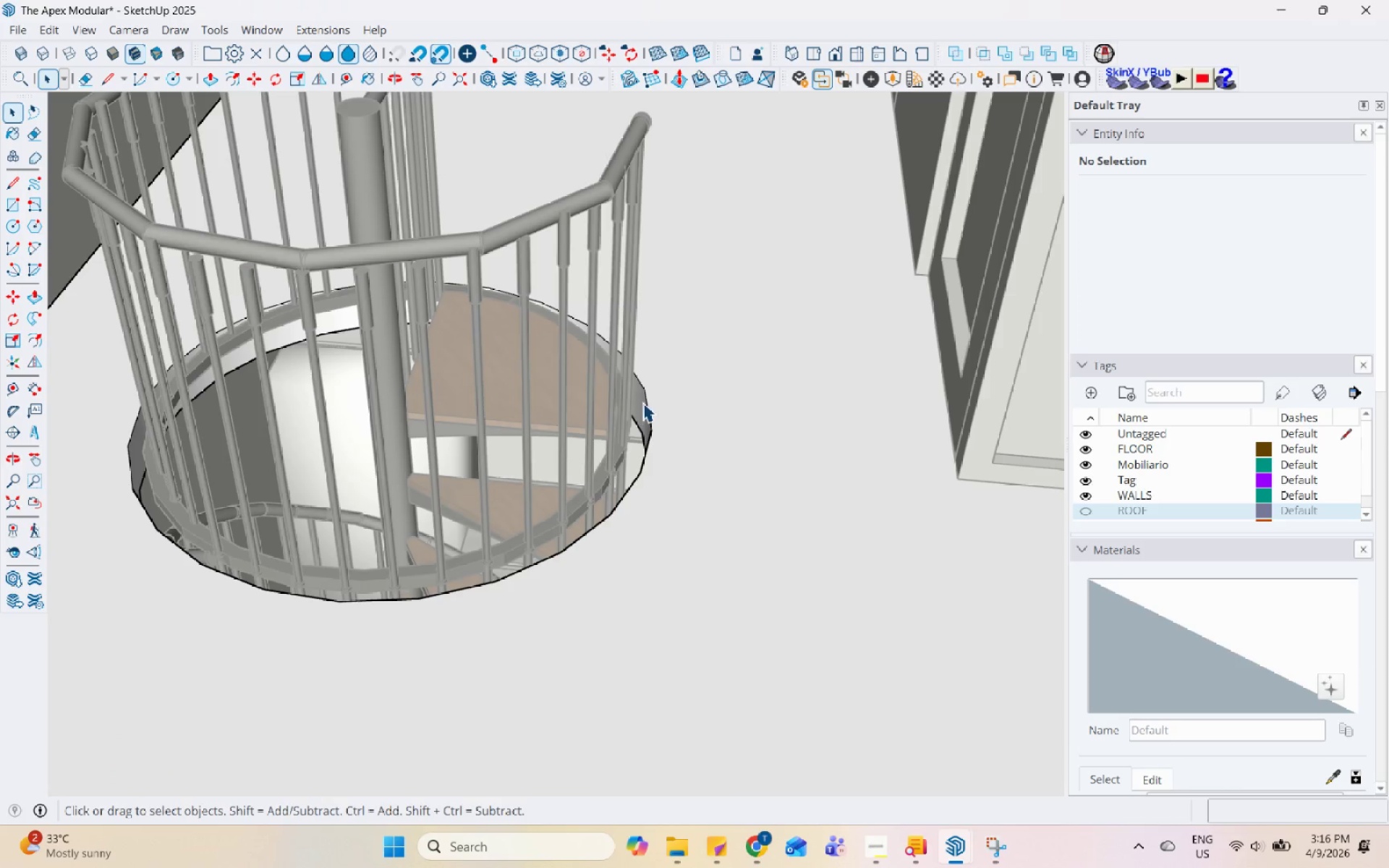 
triple_click([642, 401])
 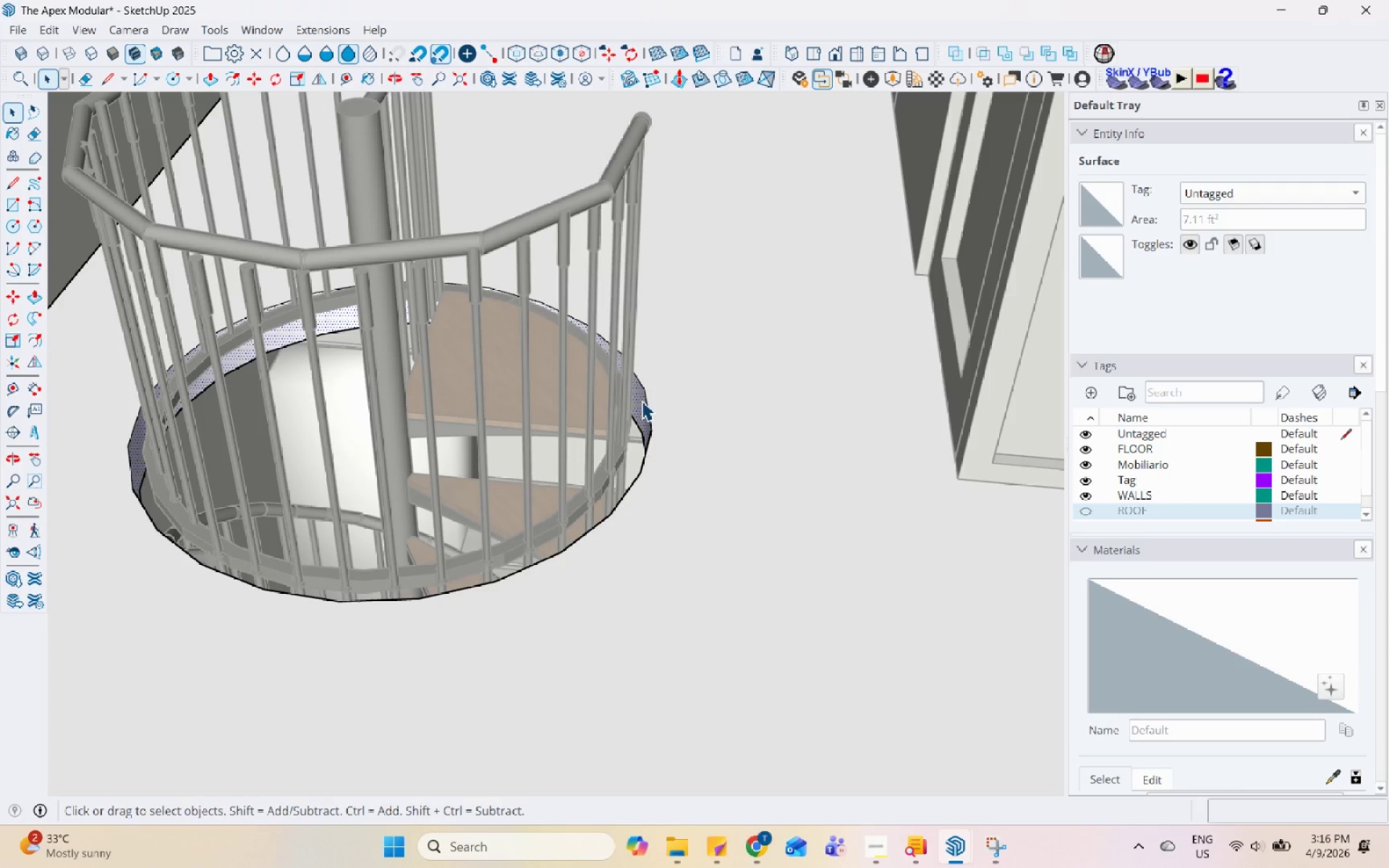 
key(P)
 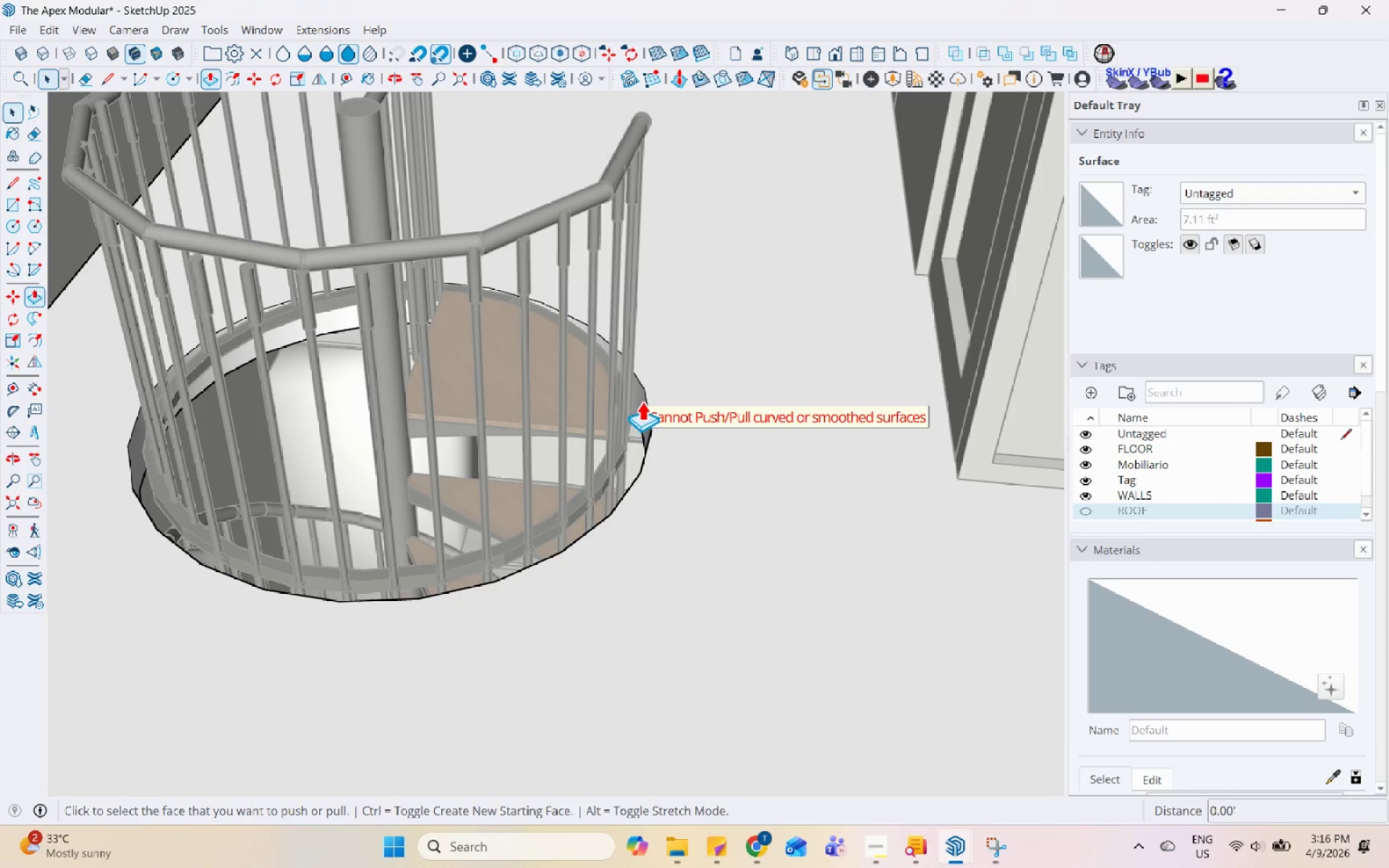 
left_click([642, 401])
 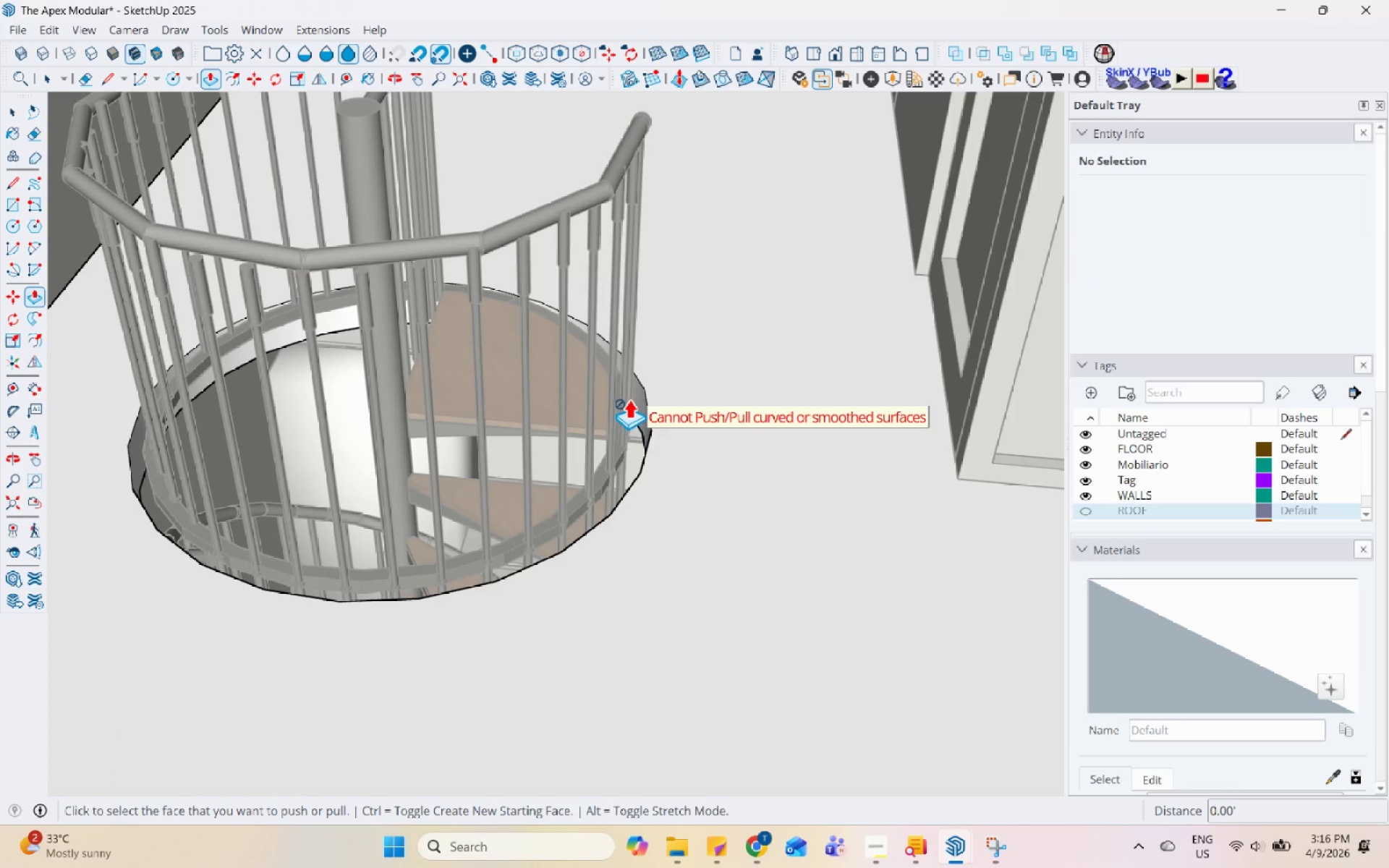 
key(Space)
 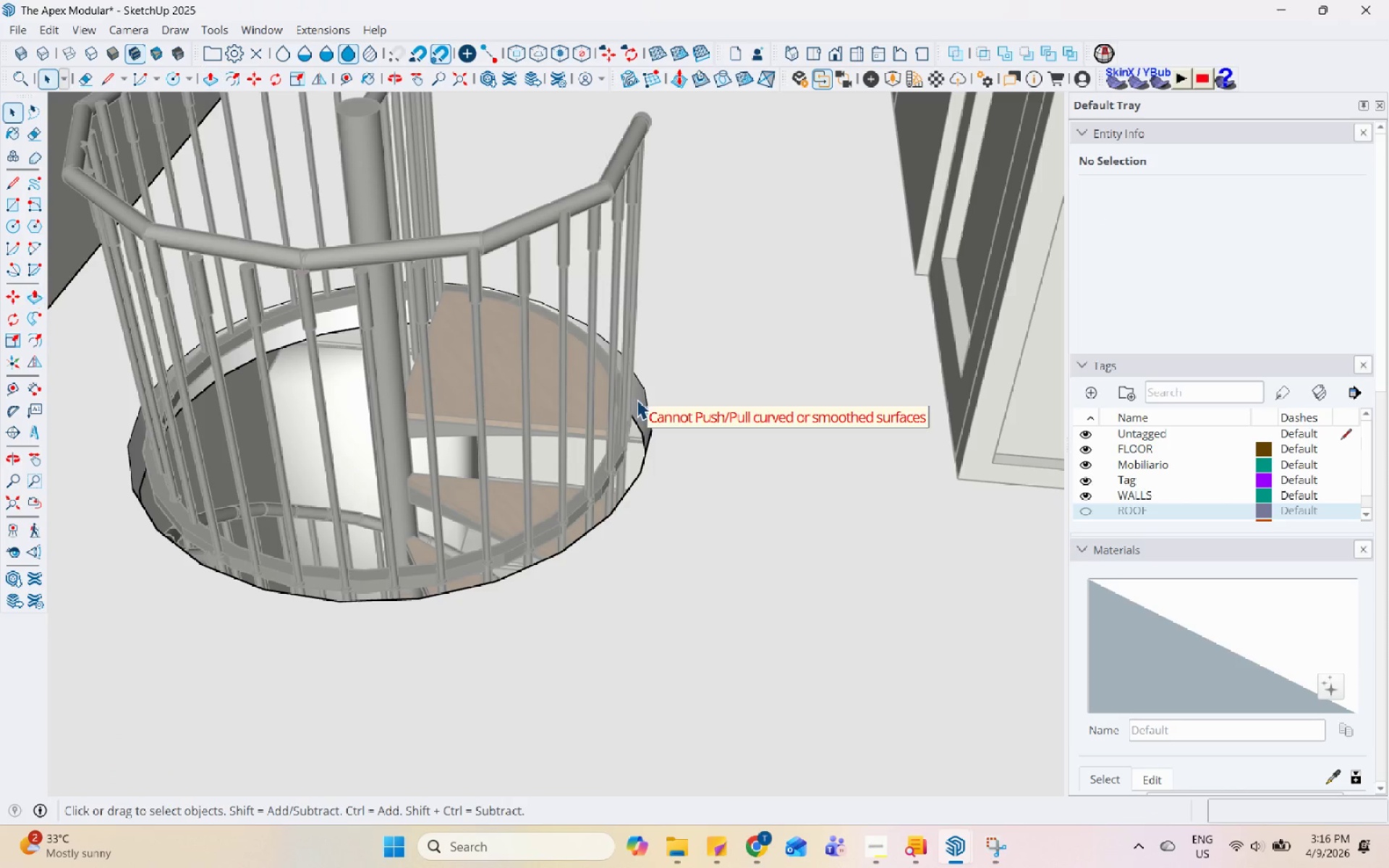 
left_click([637, 399])
 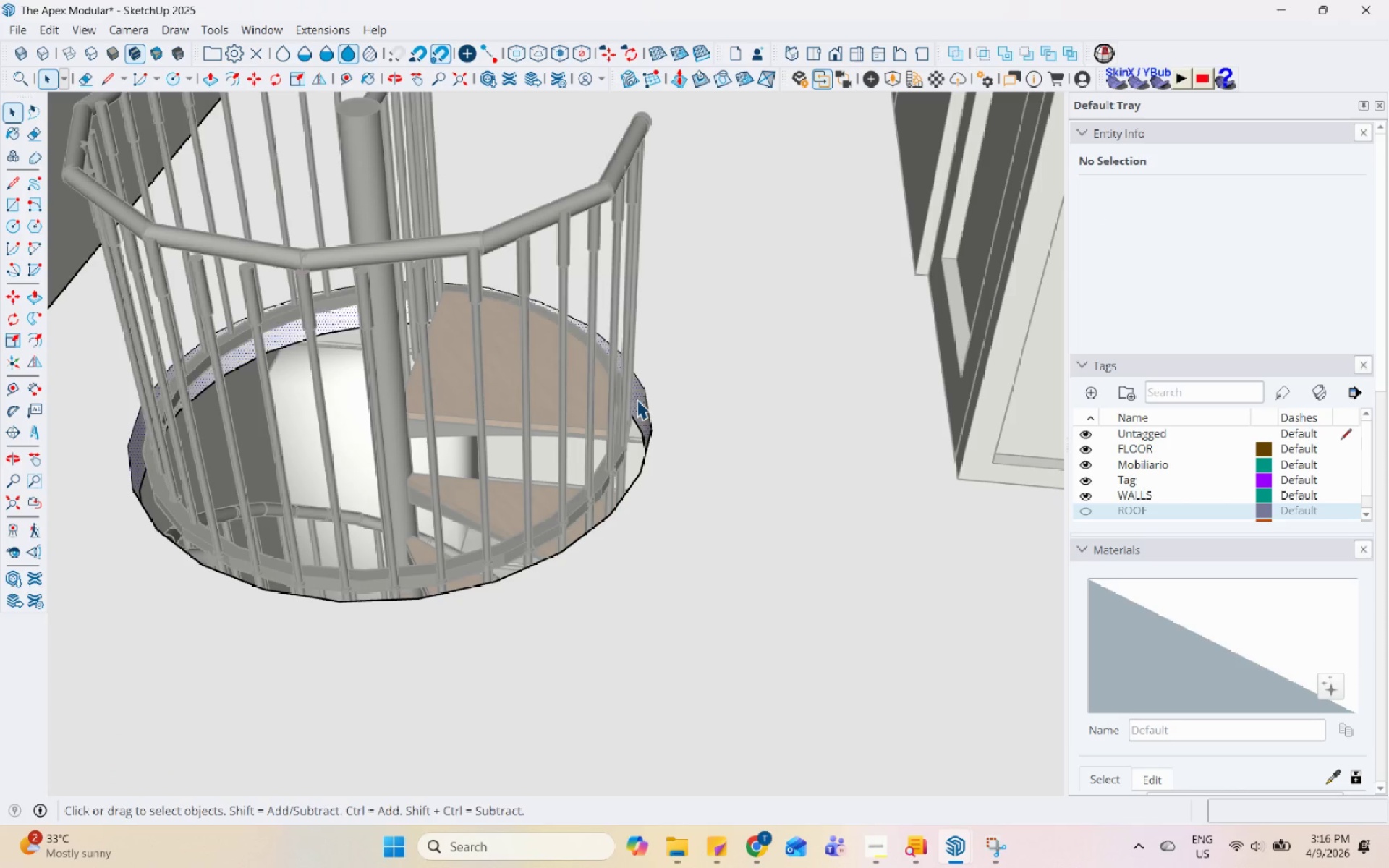 
key(Escape)
 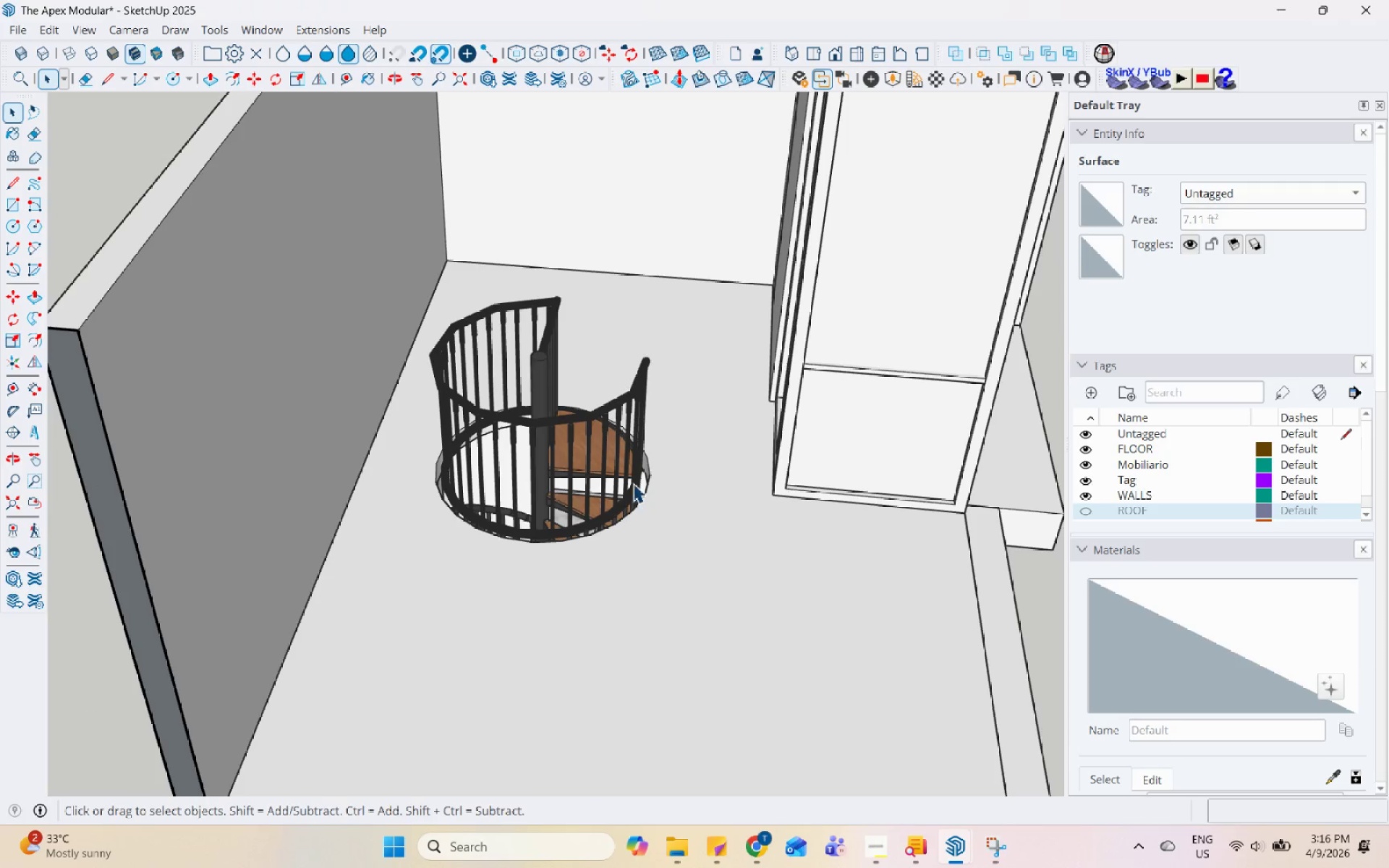 
key(Escape)
 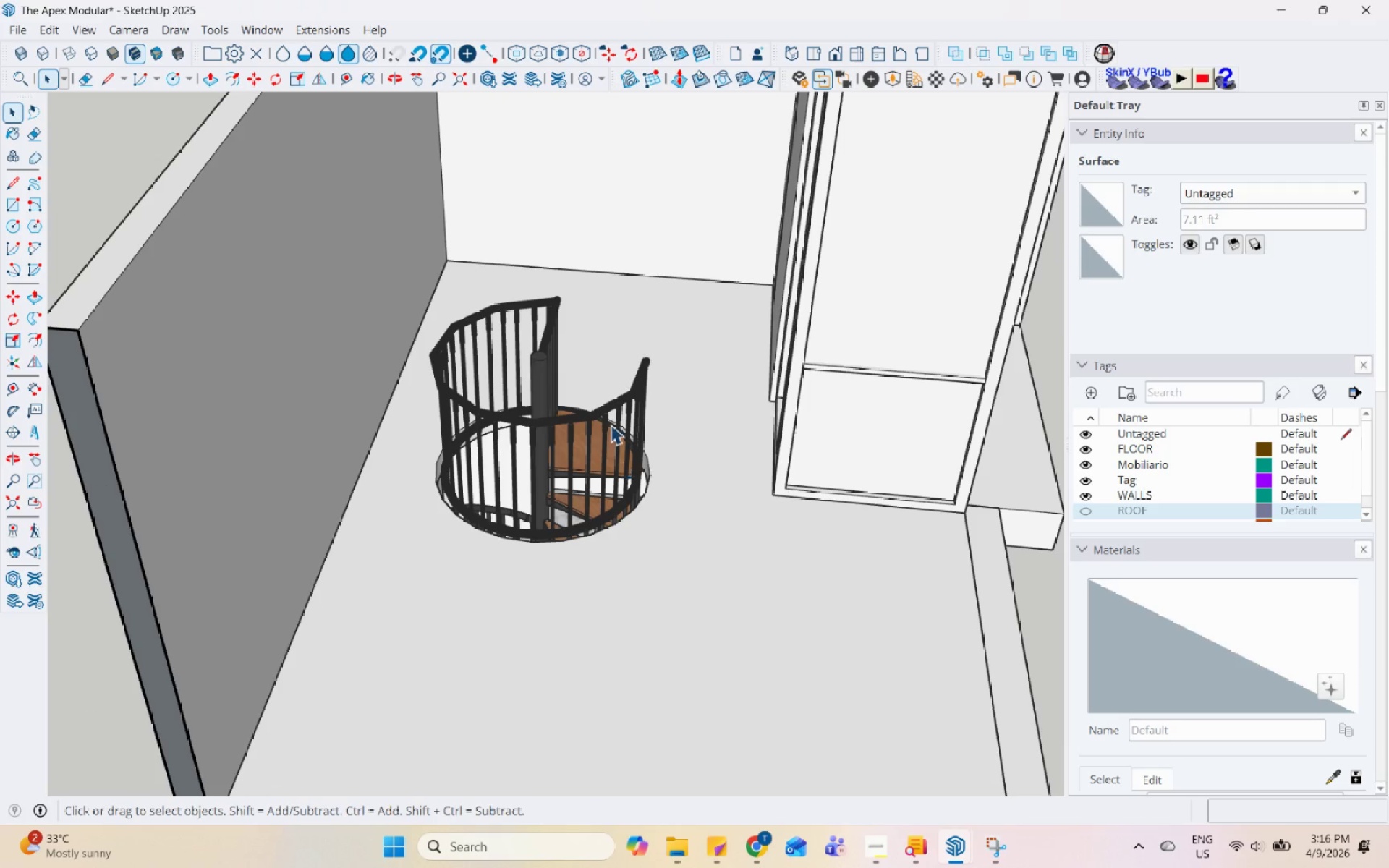 
scroll: coordinate [655, 506], scroll_direction: down, amount: 9.0
 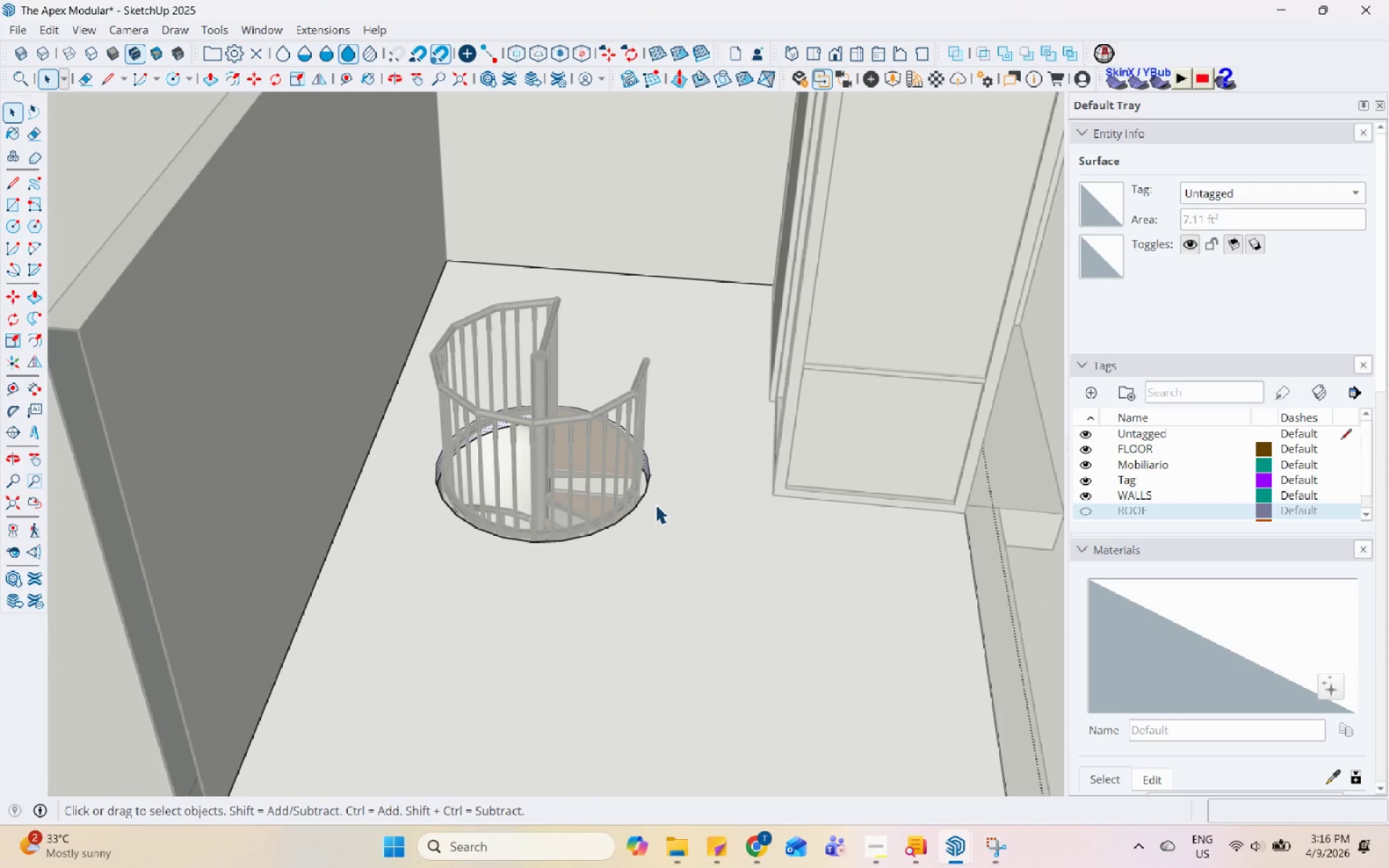 
left_click([610, 406])
 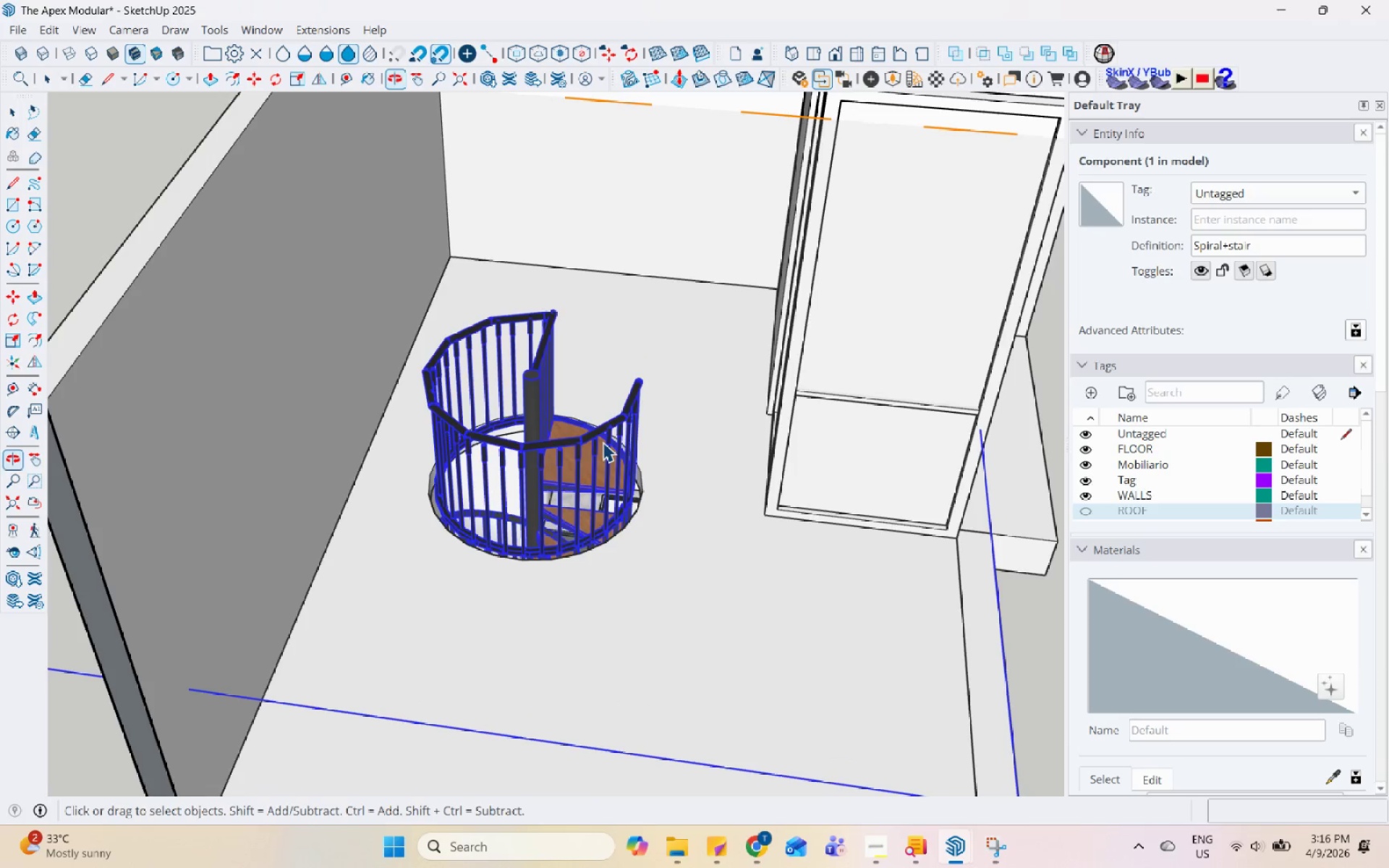 
double_click([603, 442])
 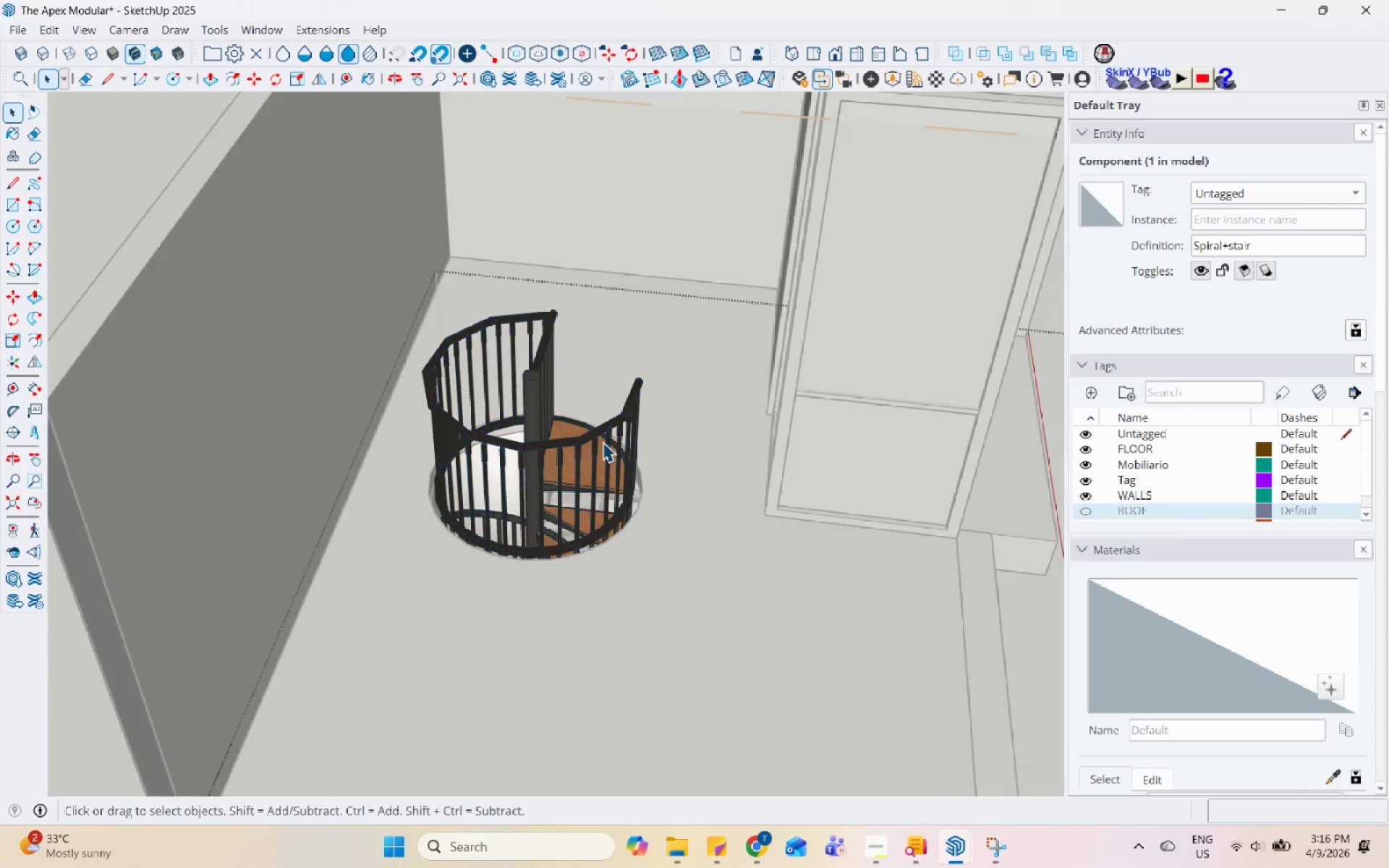 
triple_click([603, 442])
 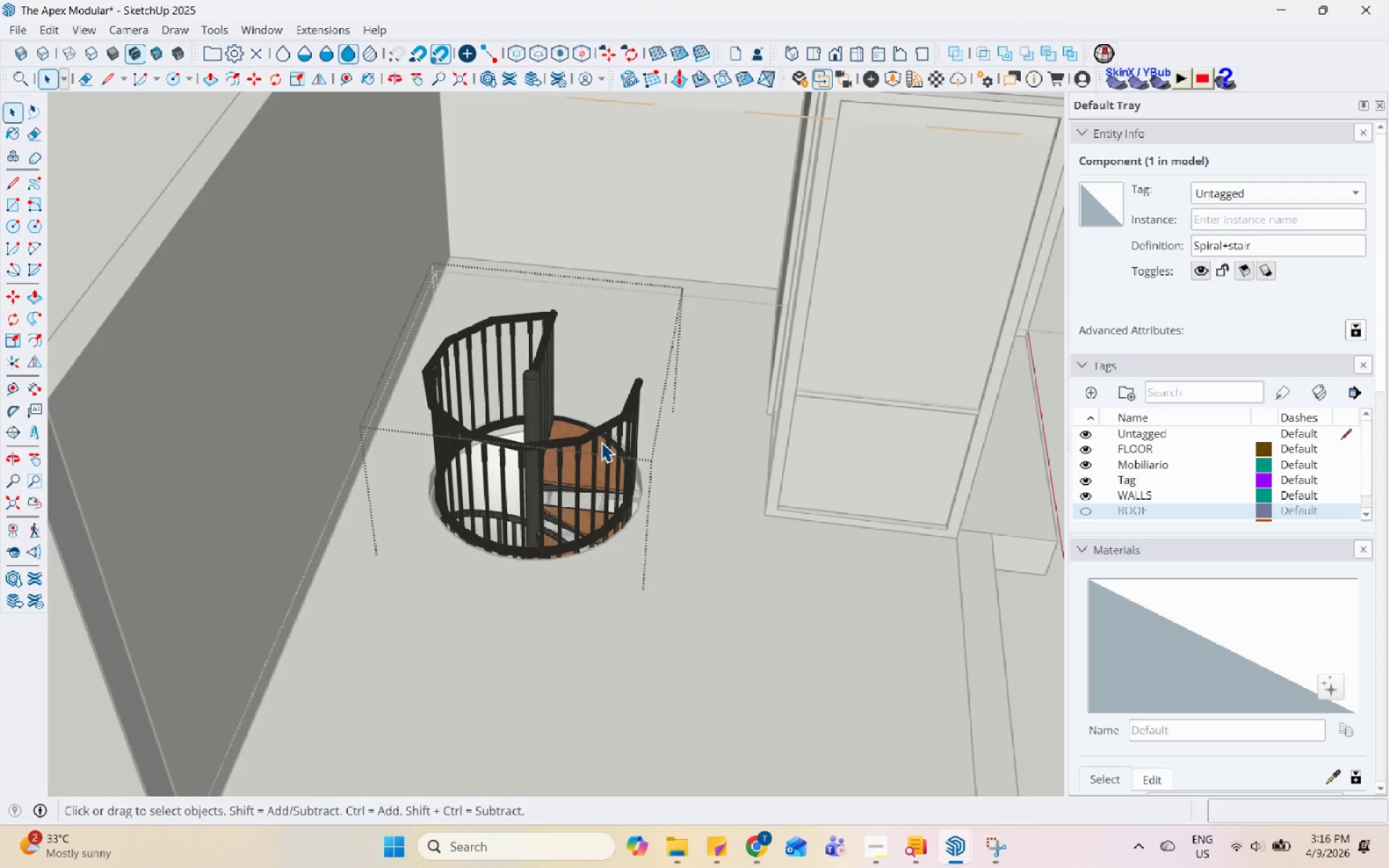 
triple_click([601, 442])
 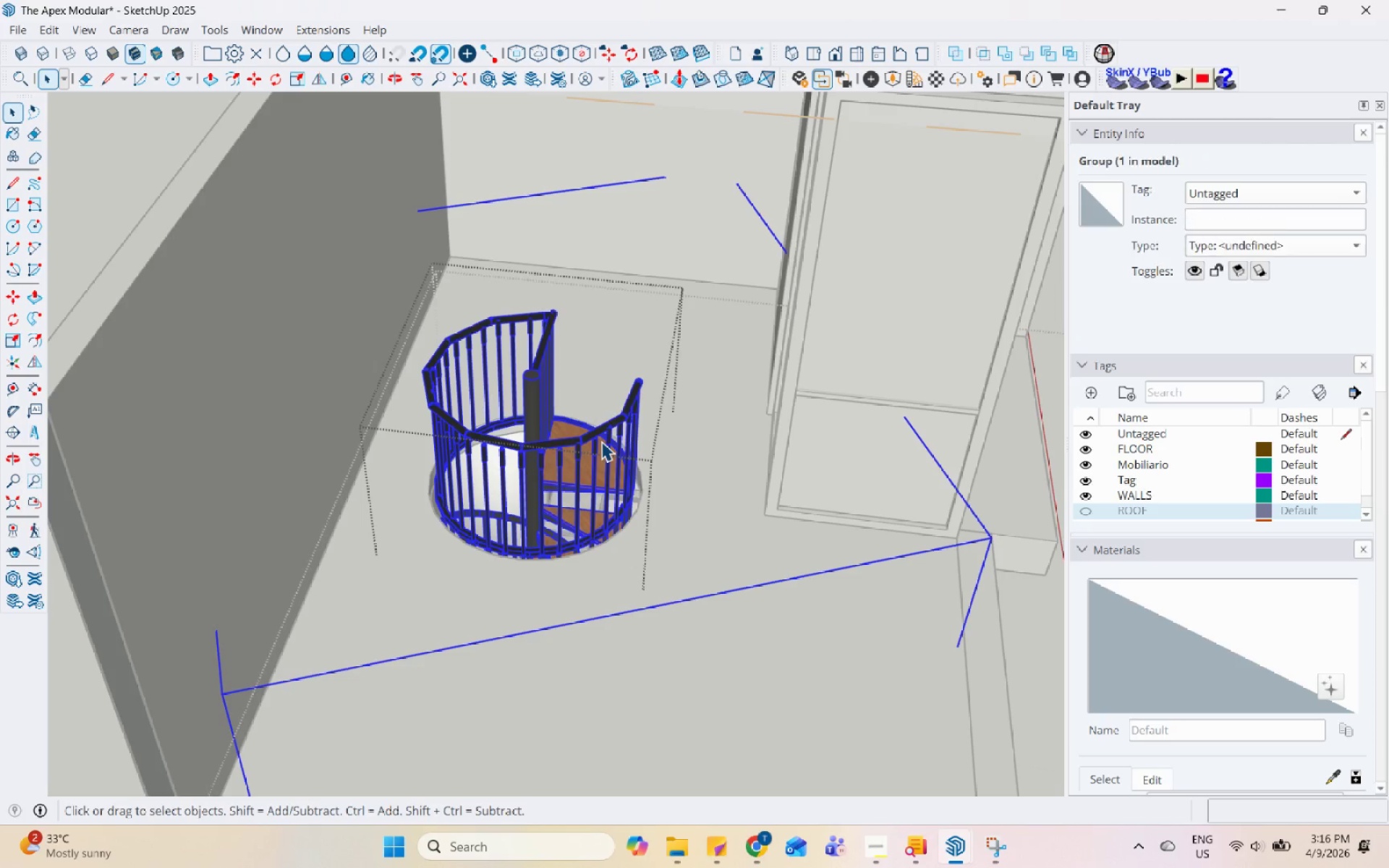 
key(S)
 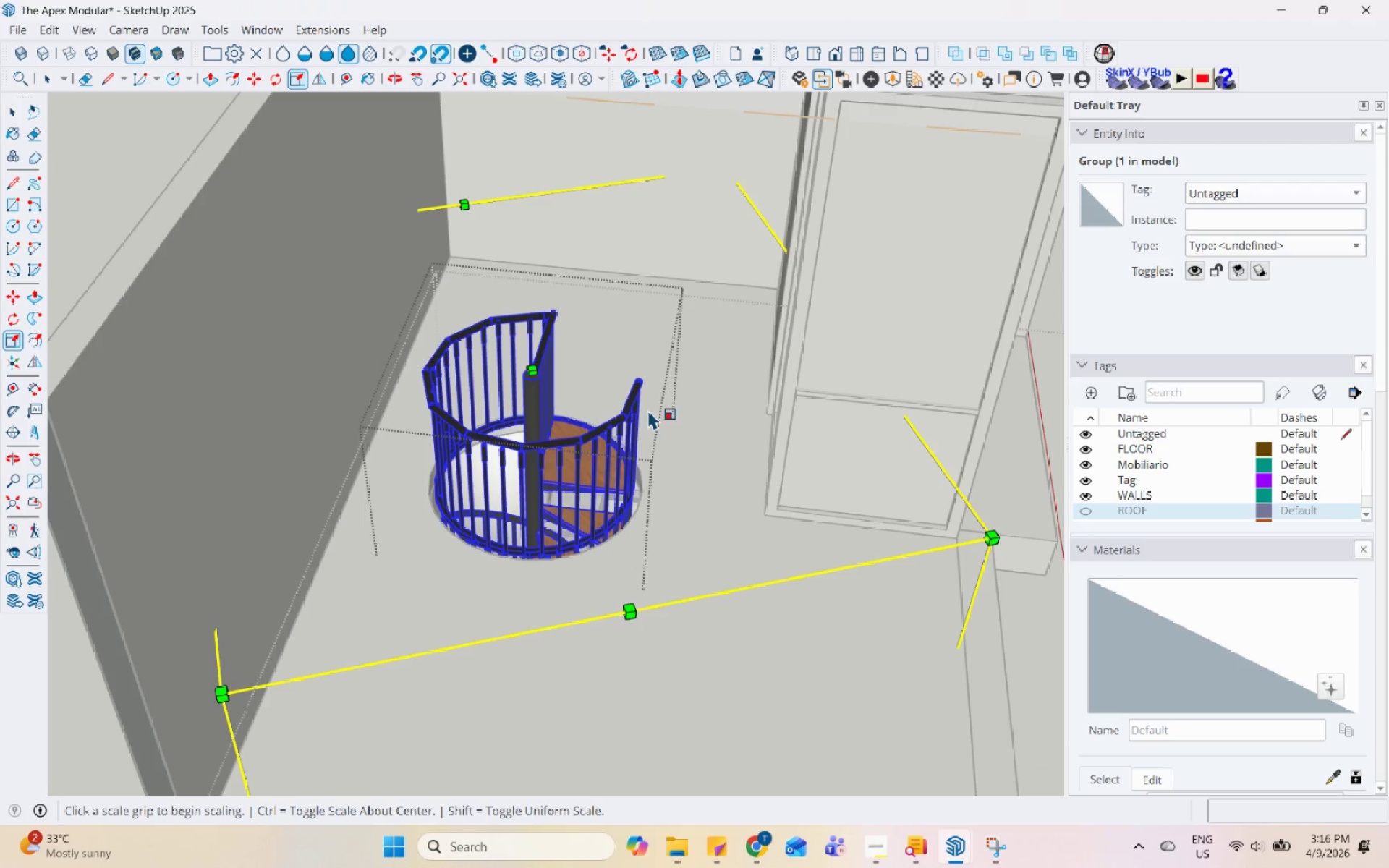 
scroll: coordinate [662, 376], scroll_direction: down, amount: 6.0
 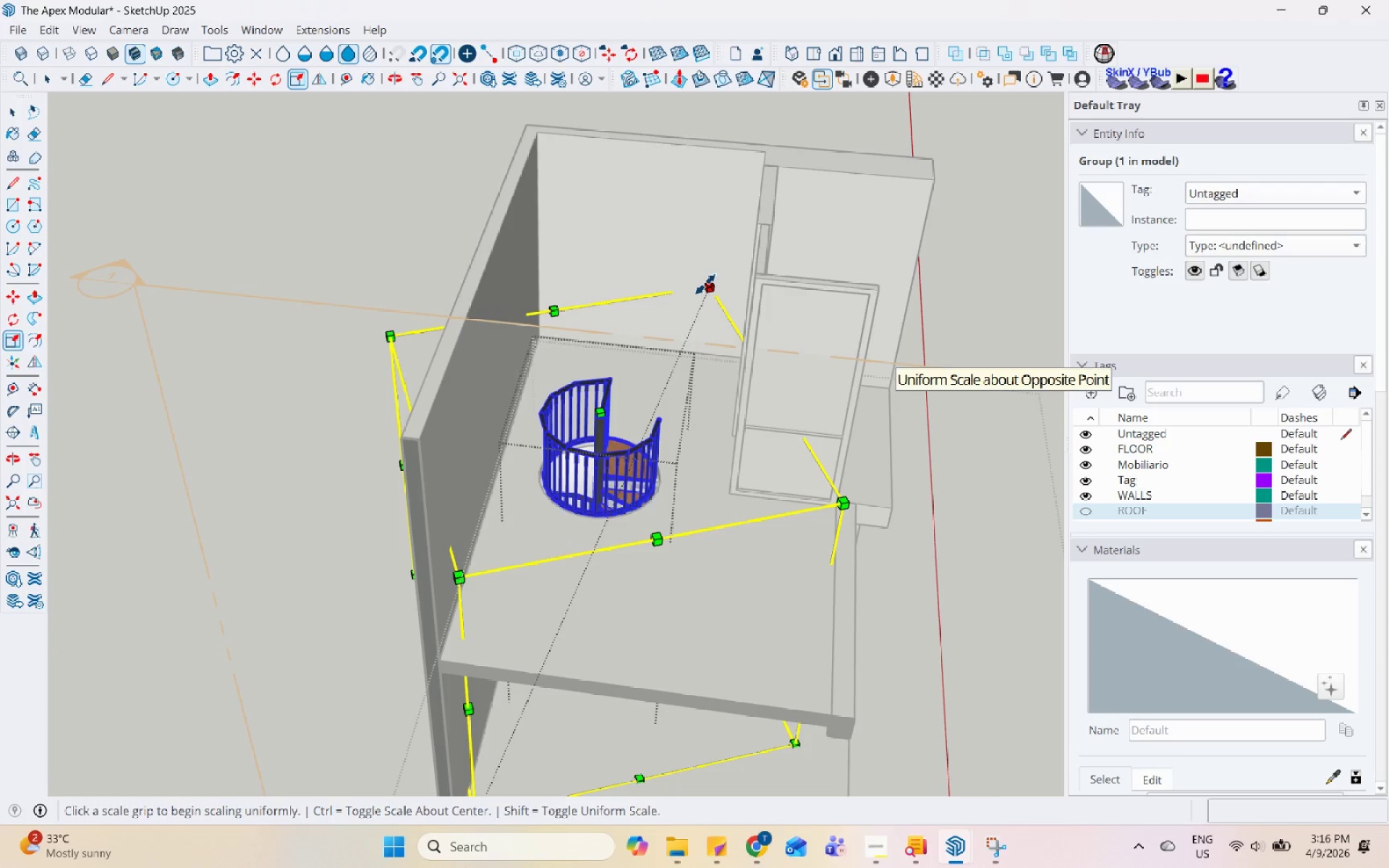 
left_click([705, 284])
 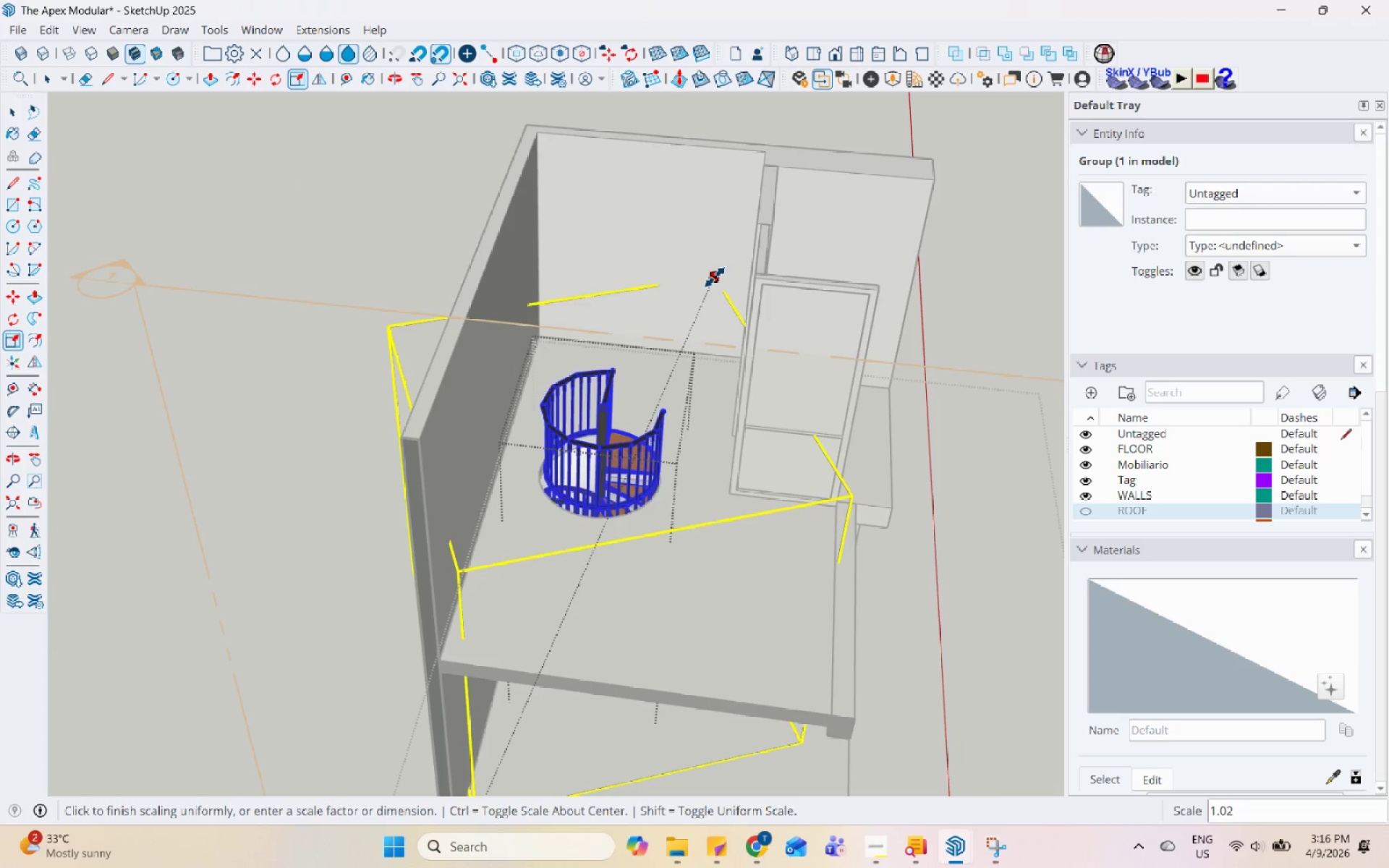 
left_click([719, 274])
 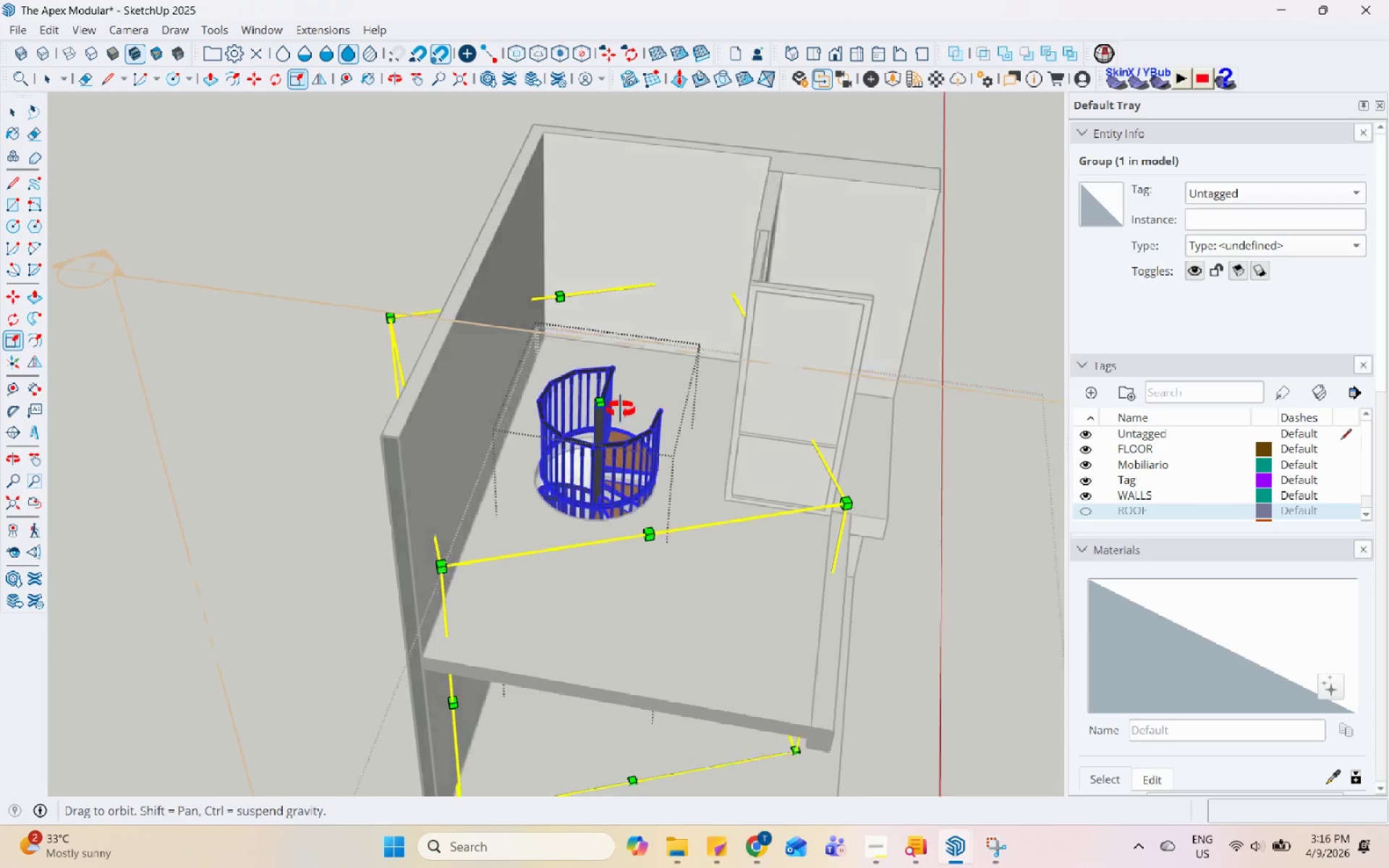 
key(Space)
 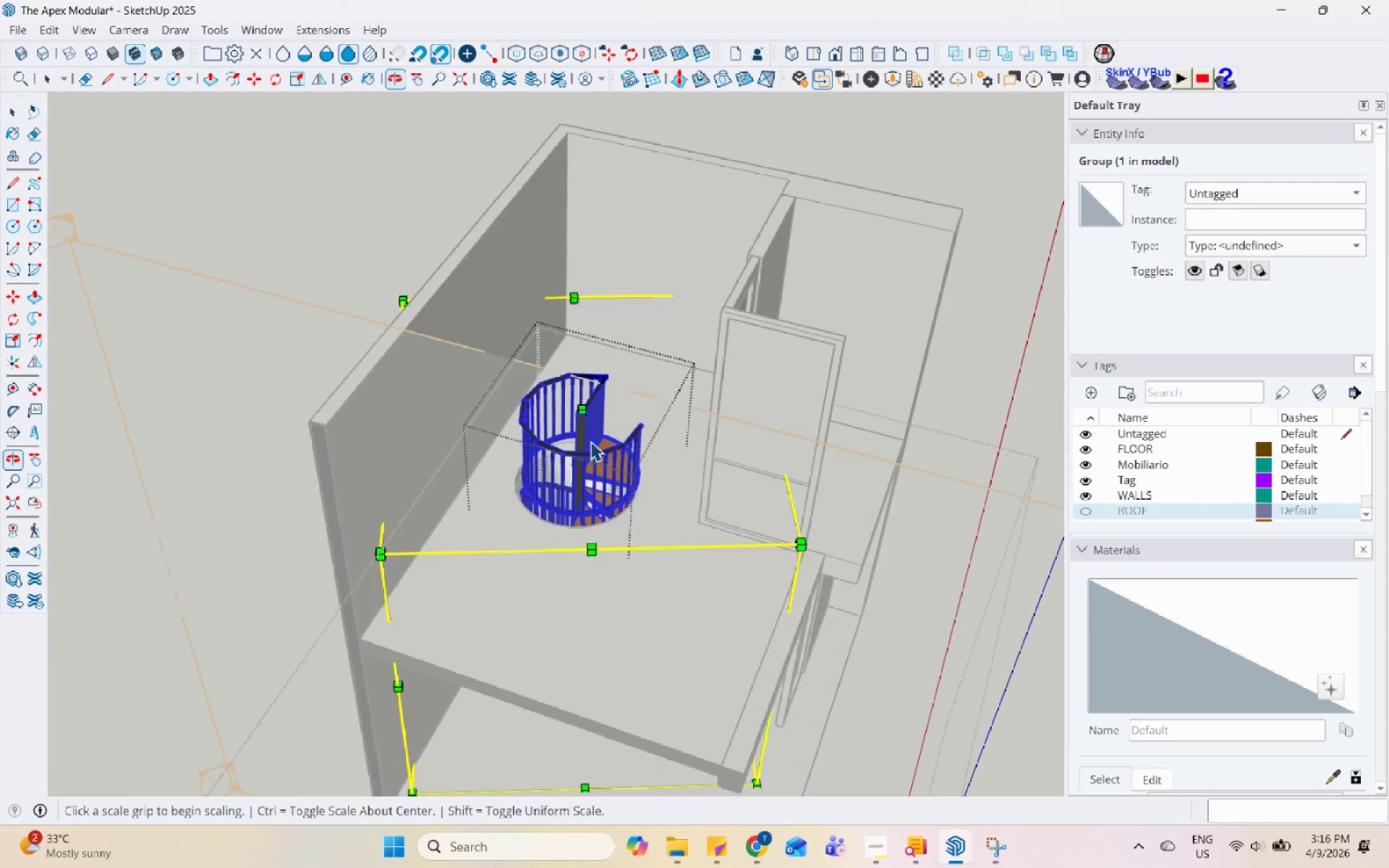 
scroll: coordinate [593, 457], scroll_direction: up, amount: 4.0
 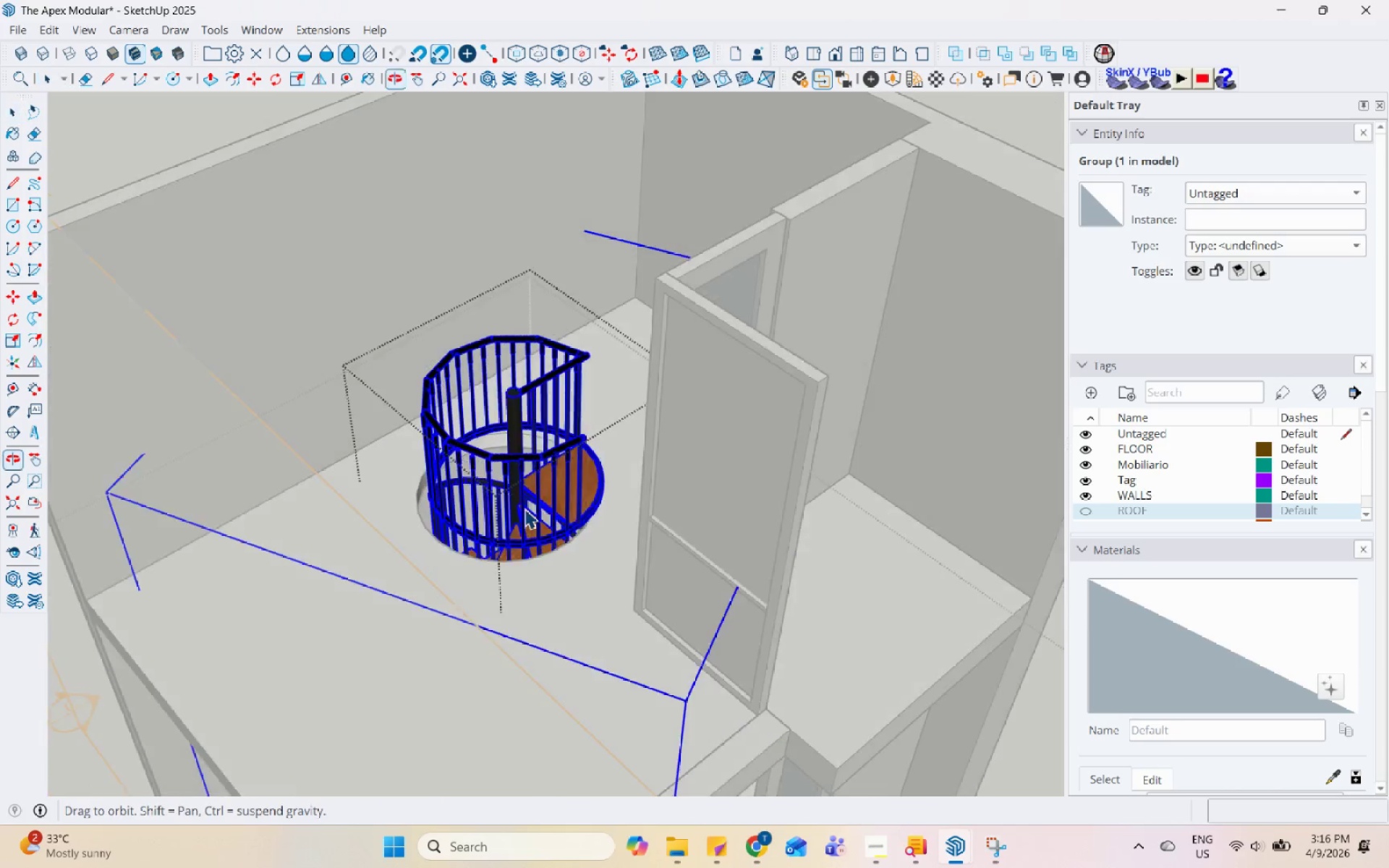 
key(S)
 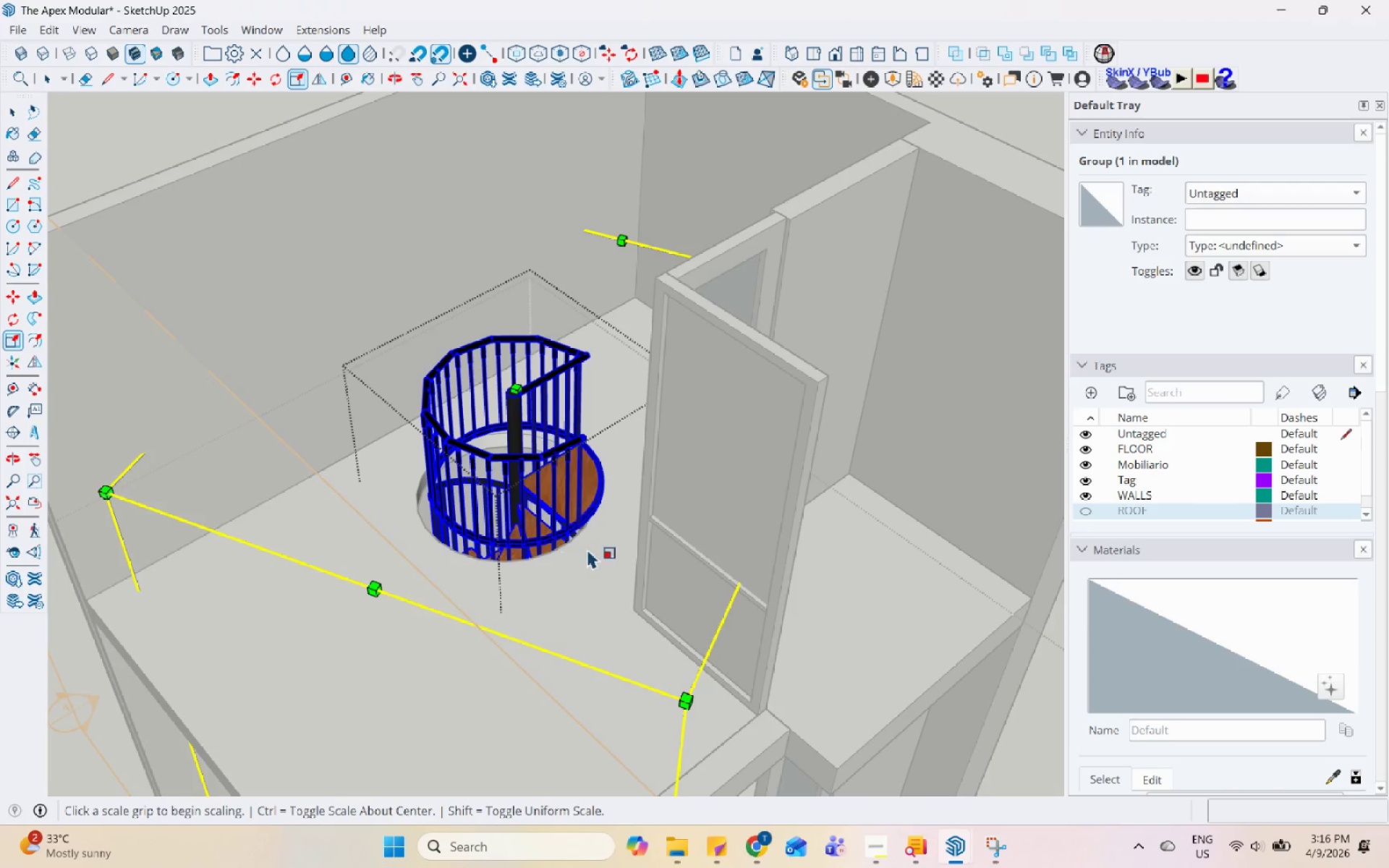 
key(Space)
 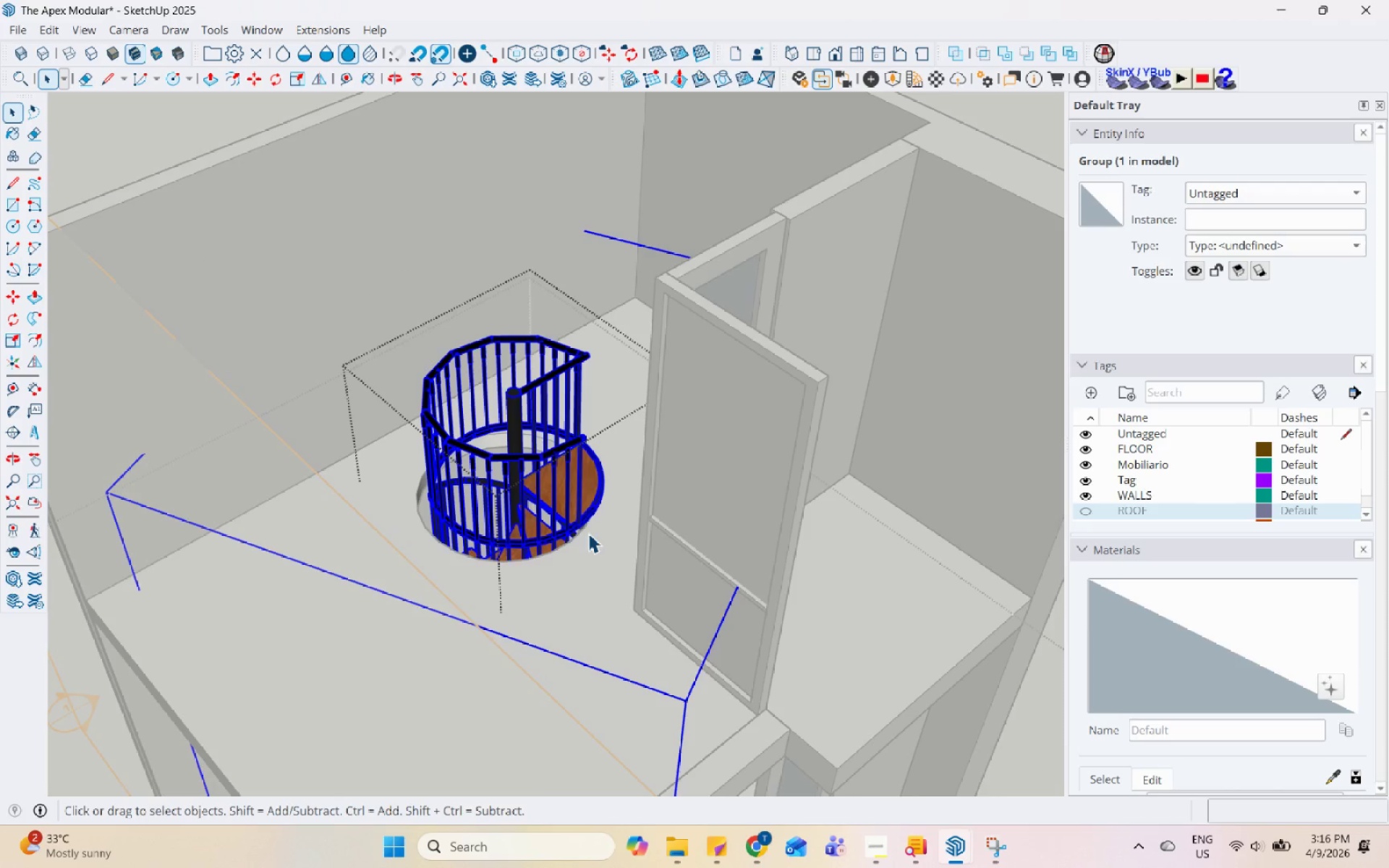 
key(M)
 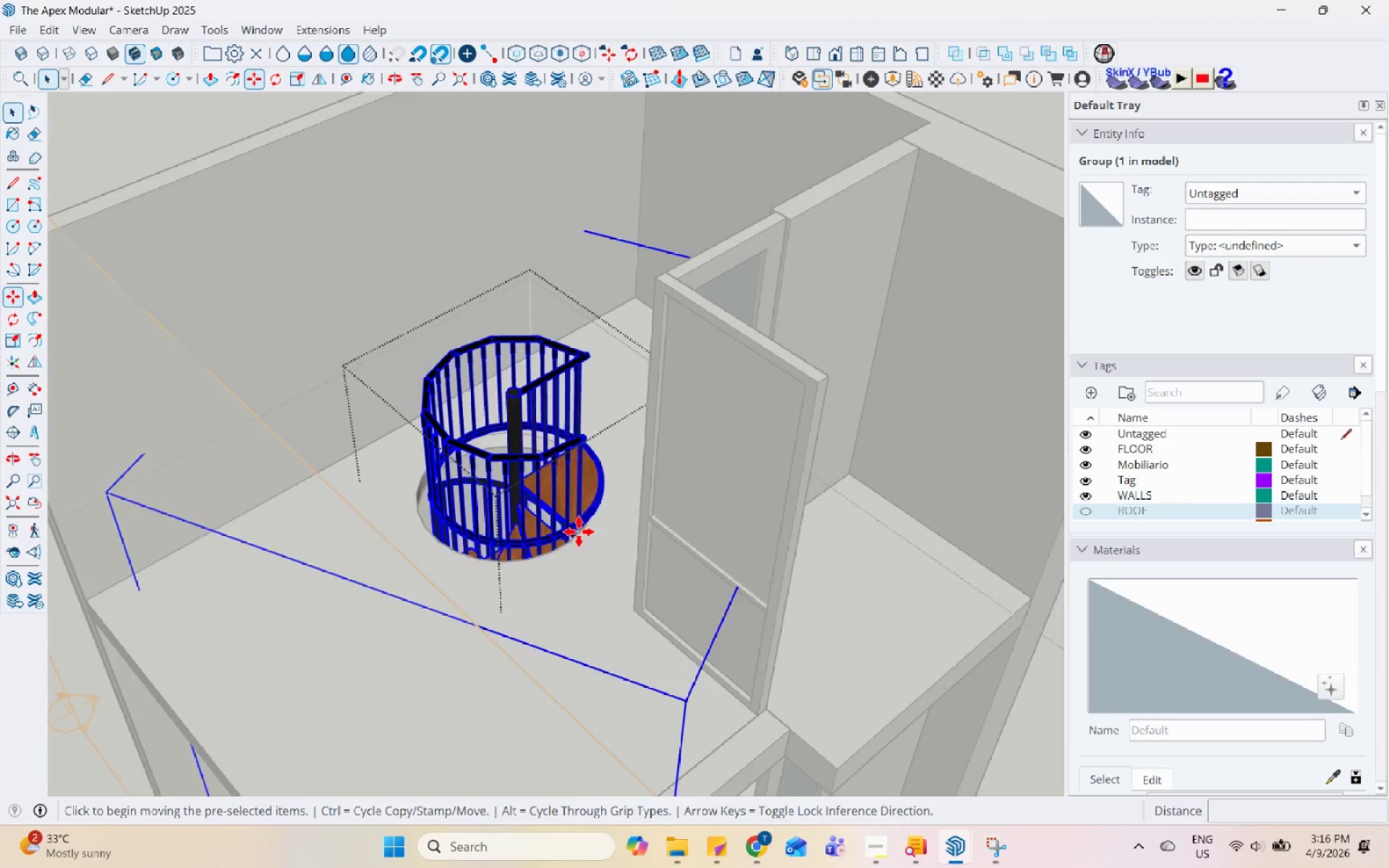 
left_click([606, 533])
 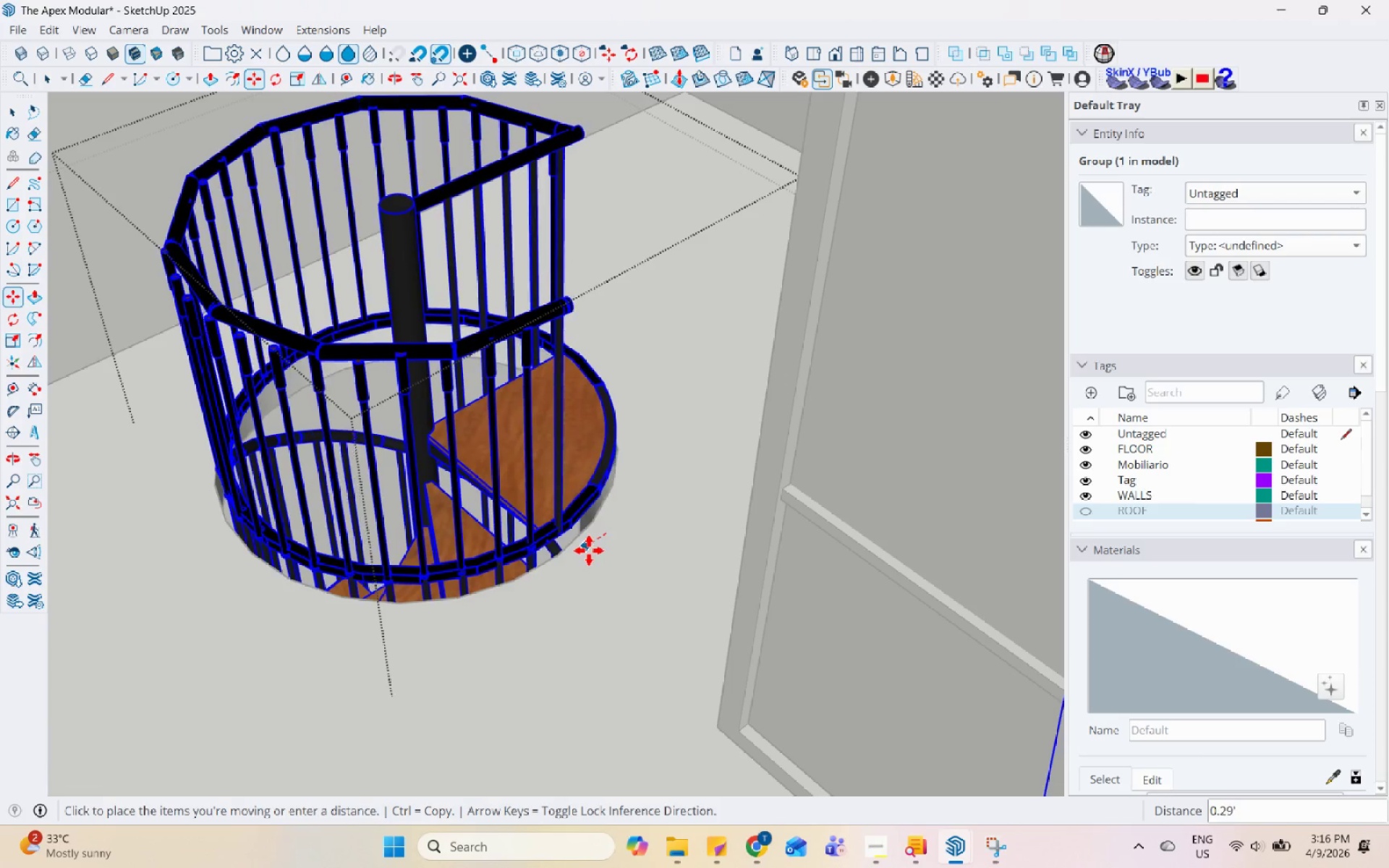 
scroll: coordinate [578, 532], scroll_direction: up, amount: 8.0
 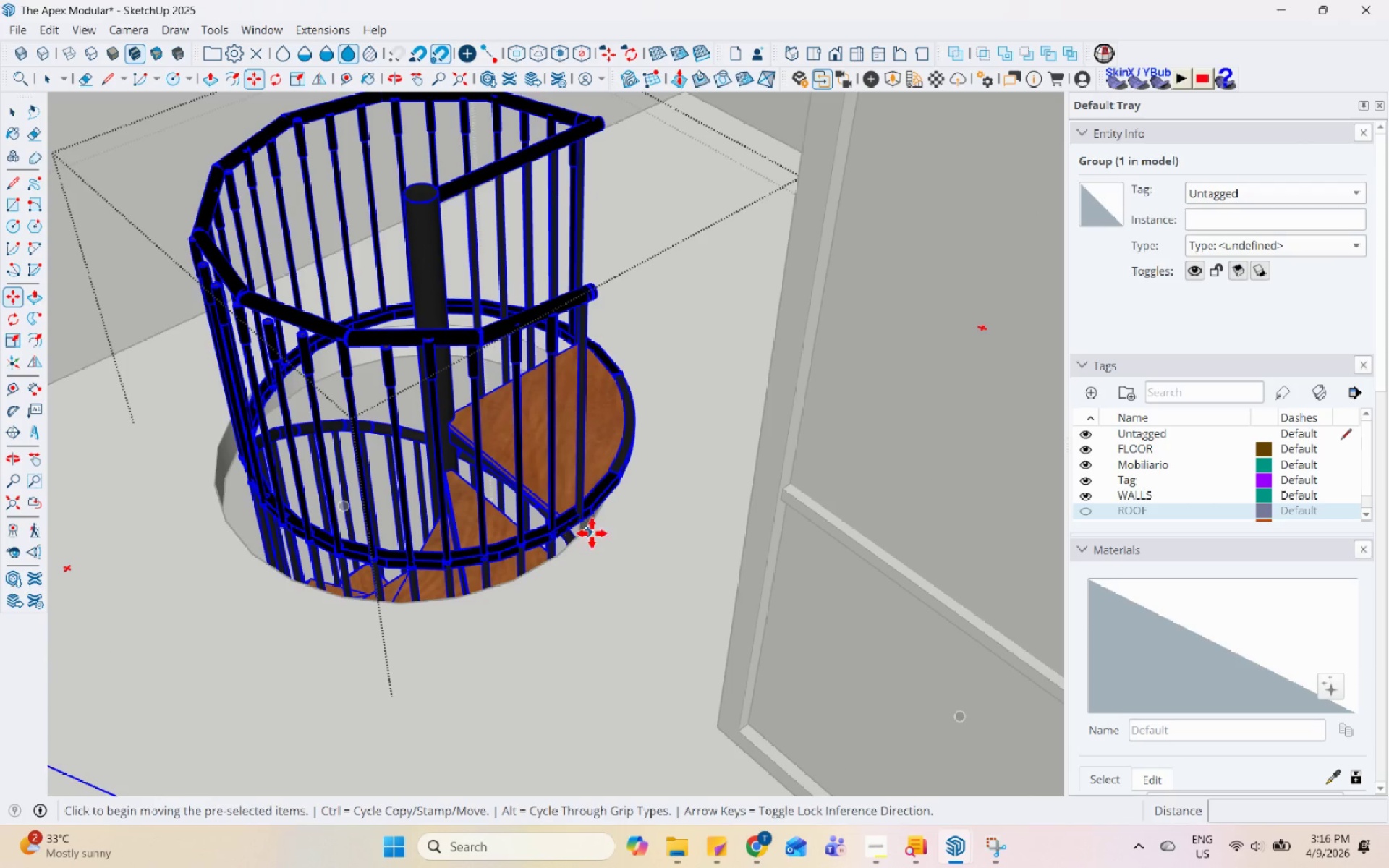 
left_click([585, 550])
 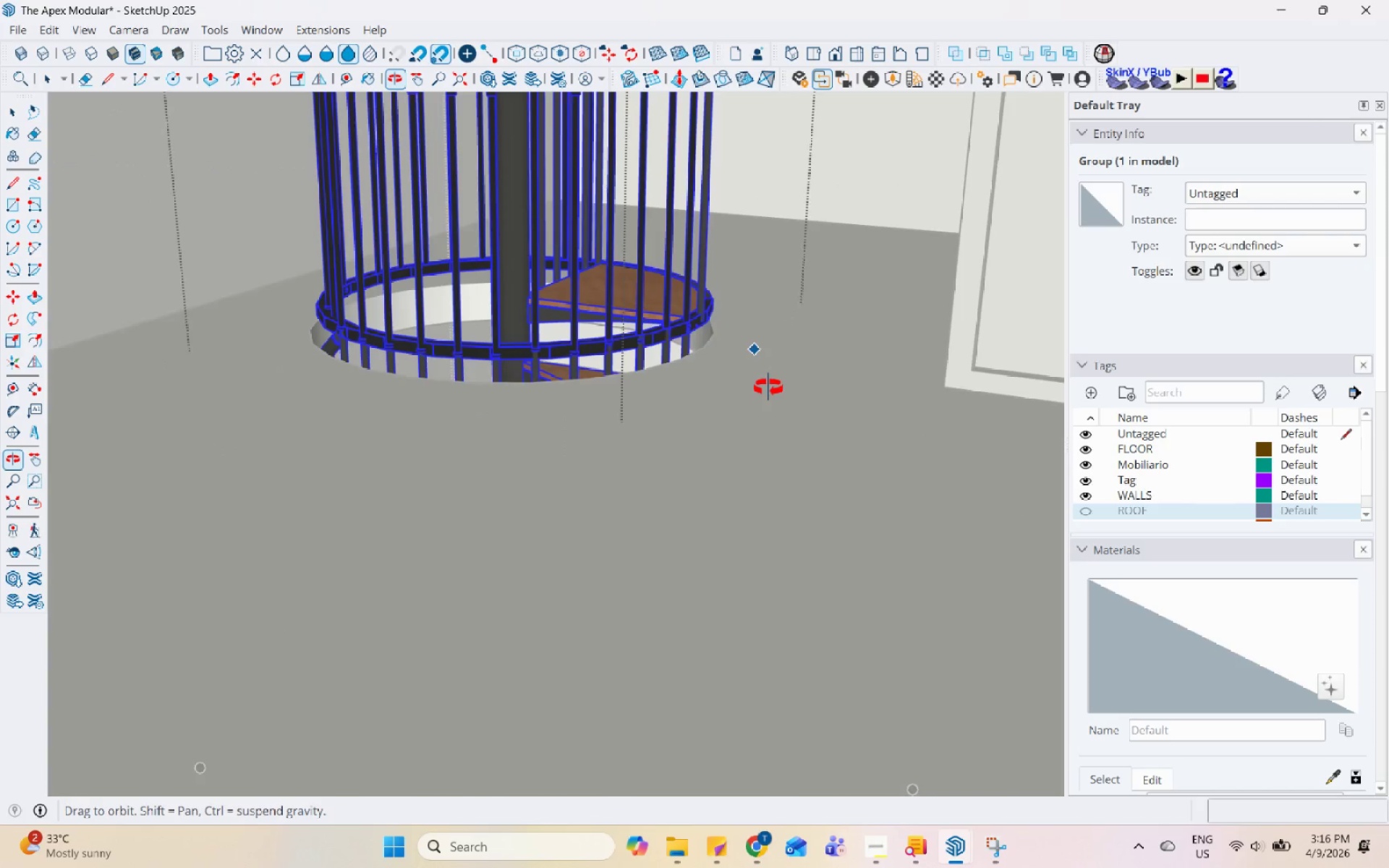 
key(S)
 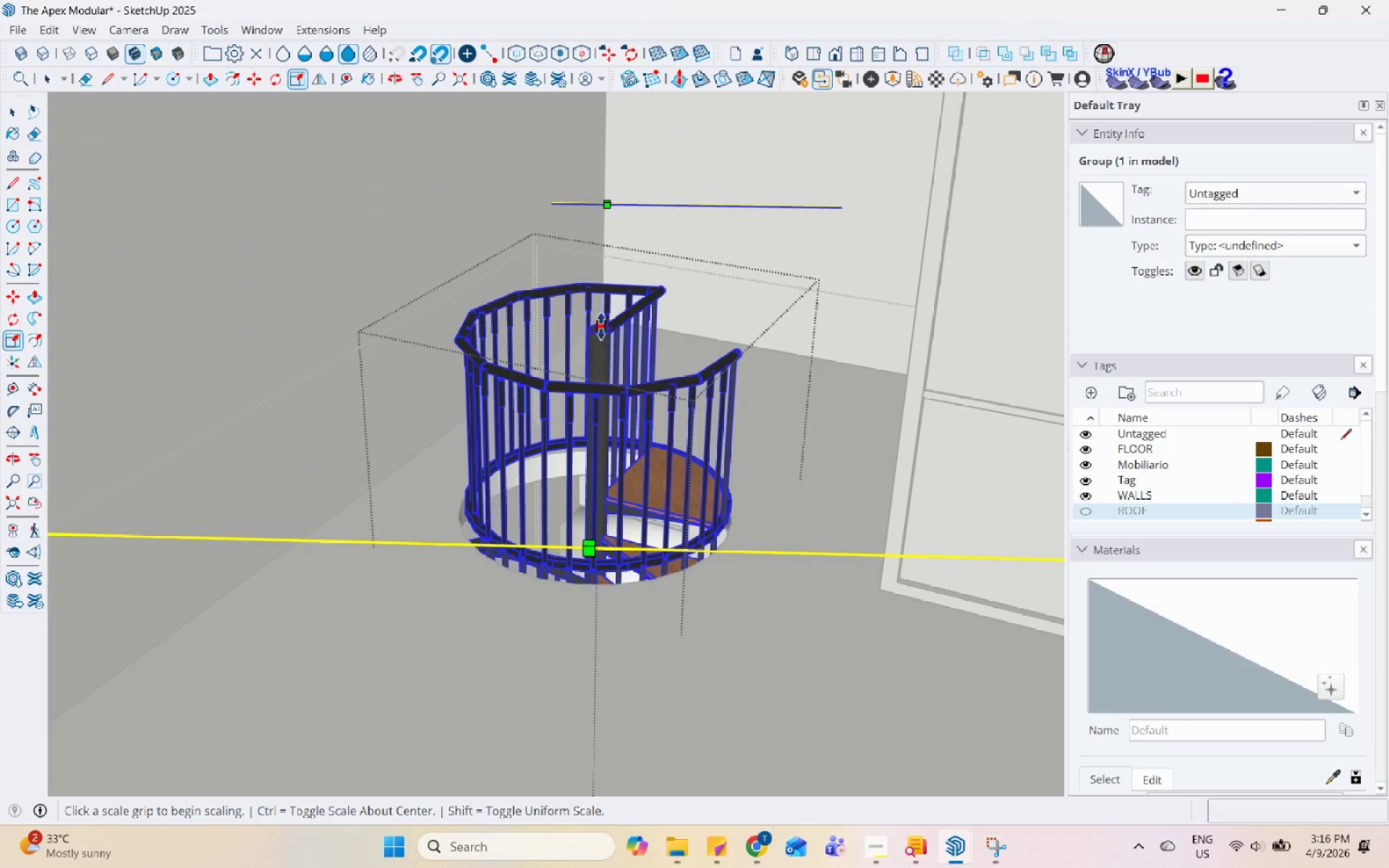 
left_click([601, 325])
 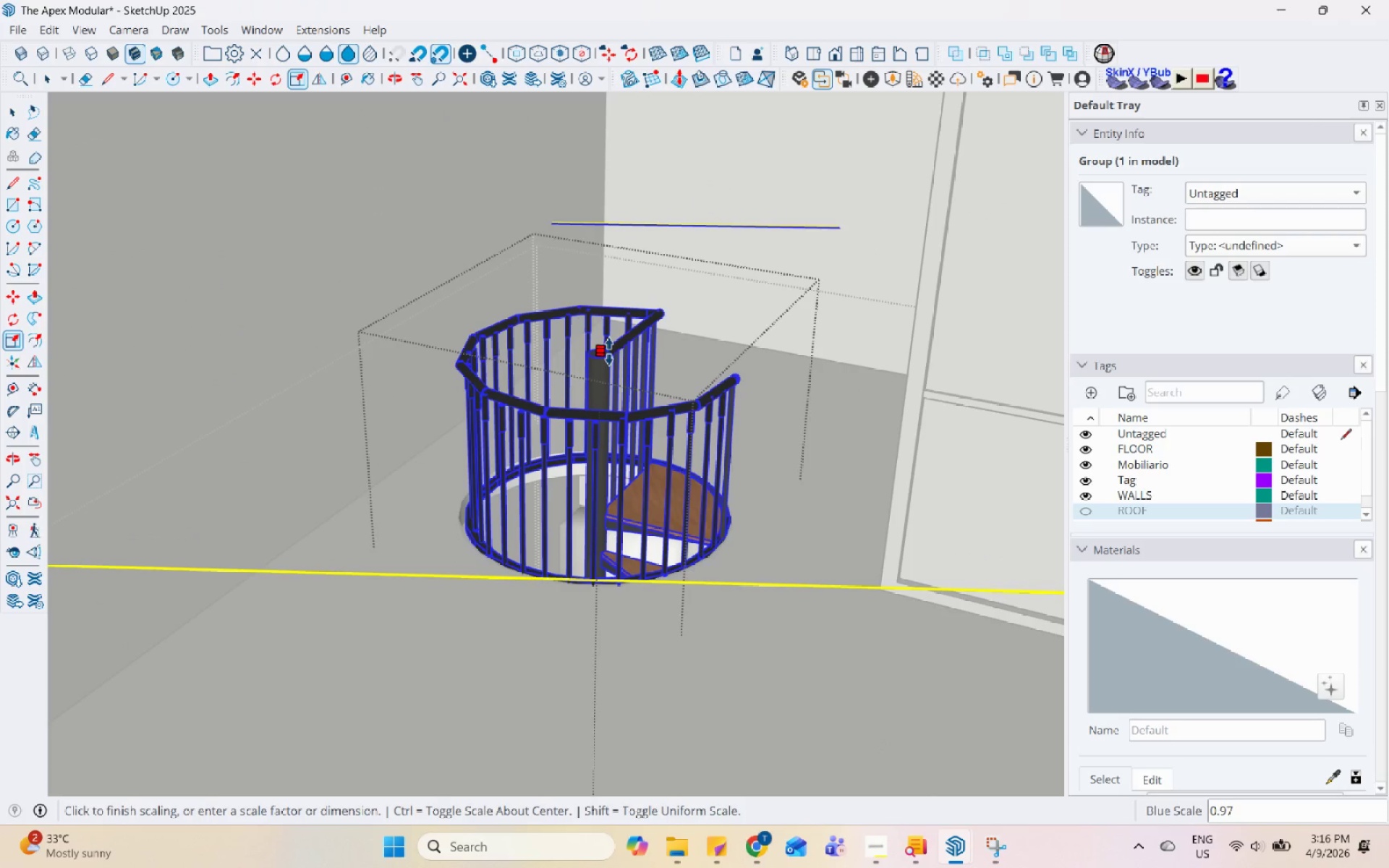 
scroll: coordinate [619, 322], scroll_direction: down, amount: 6.0
 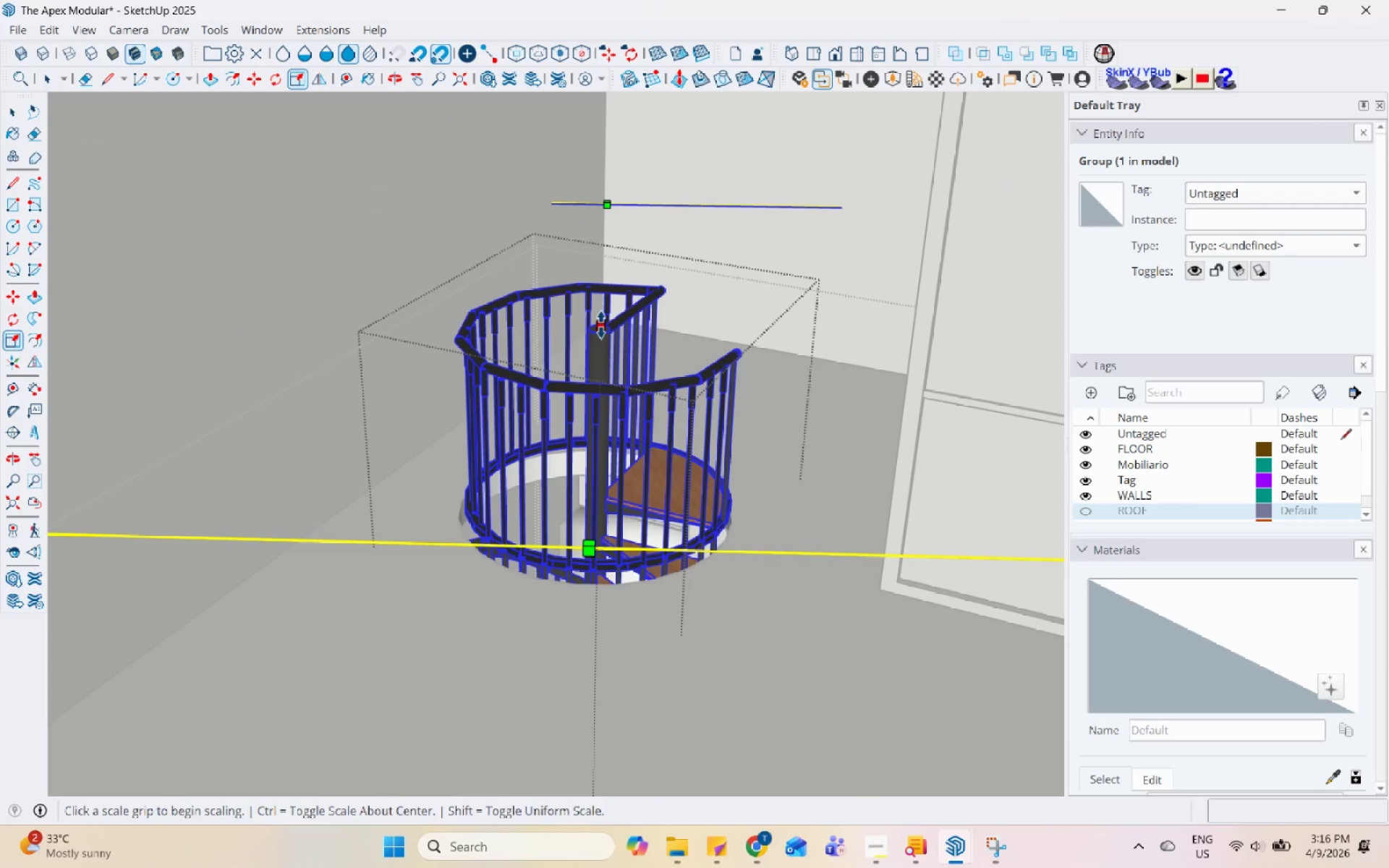 
left_click([609, 352])
 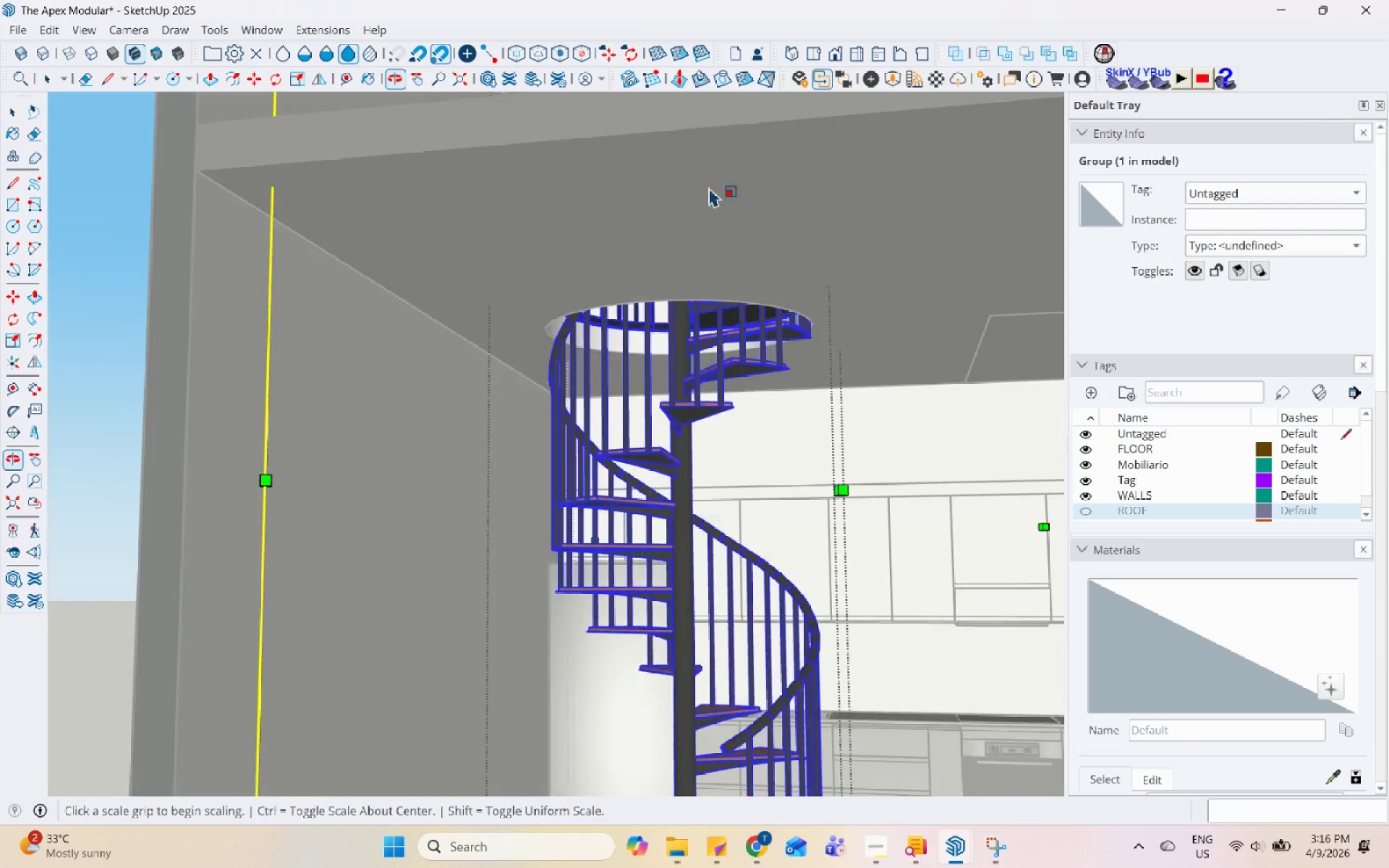 
key(Space)
 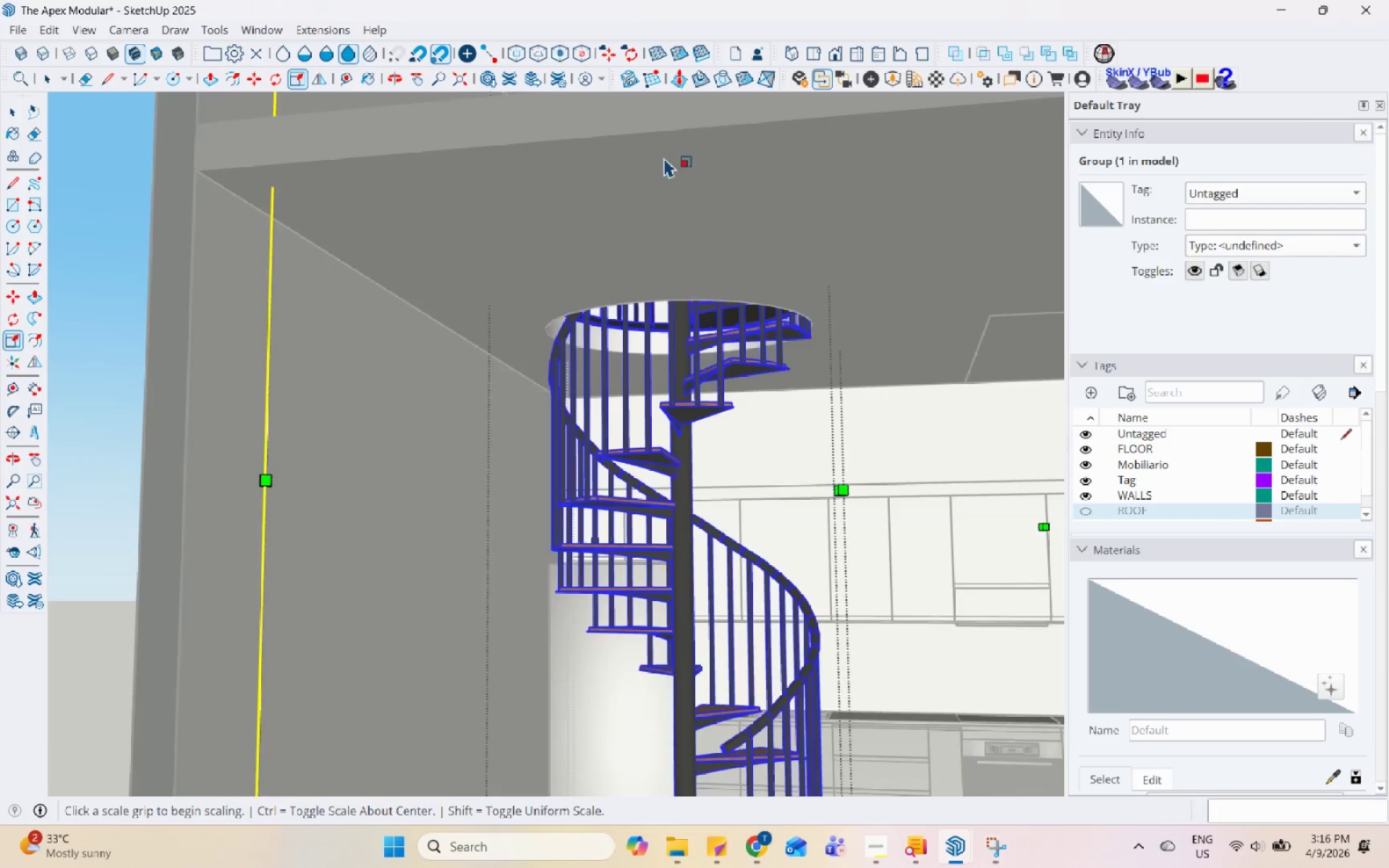 
scroll: coordinate [608, 258], scroll_direction: down, amount: 6.0
 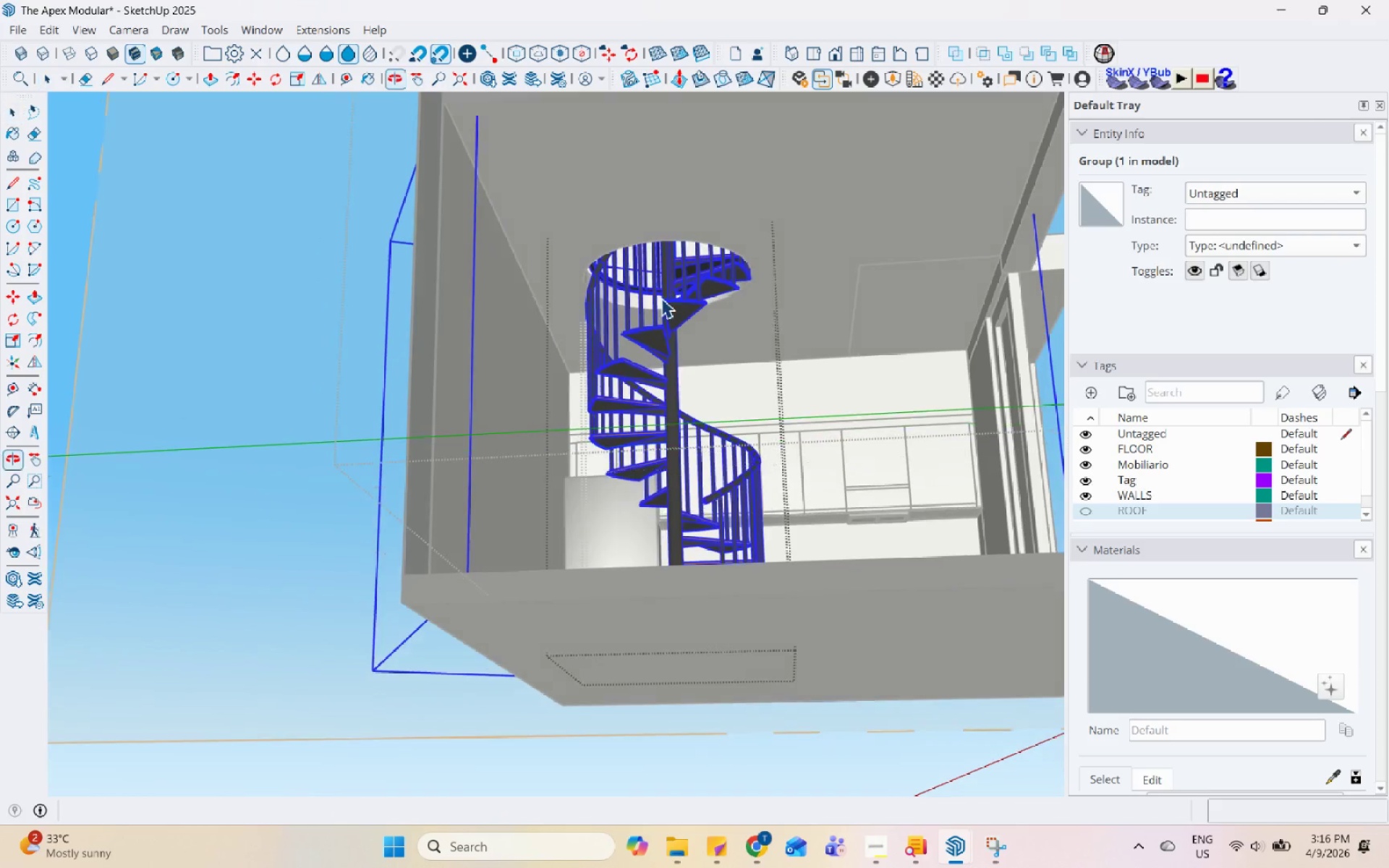 
key(Escape)
 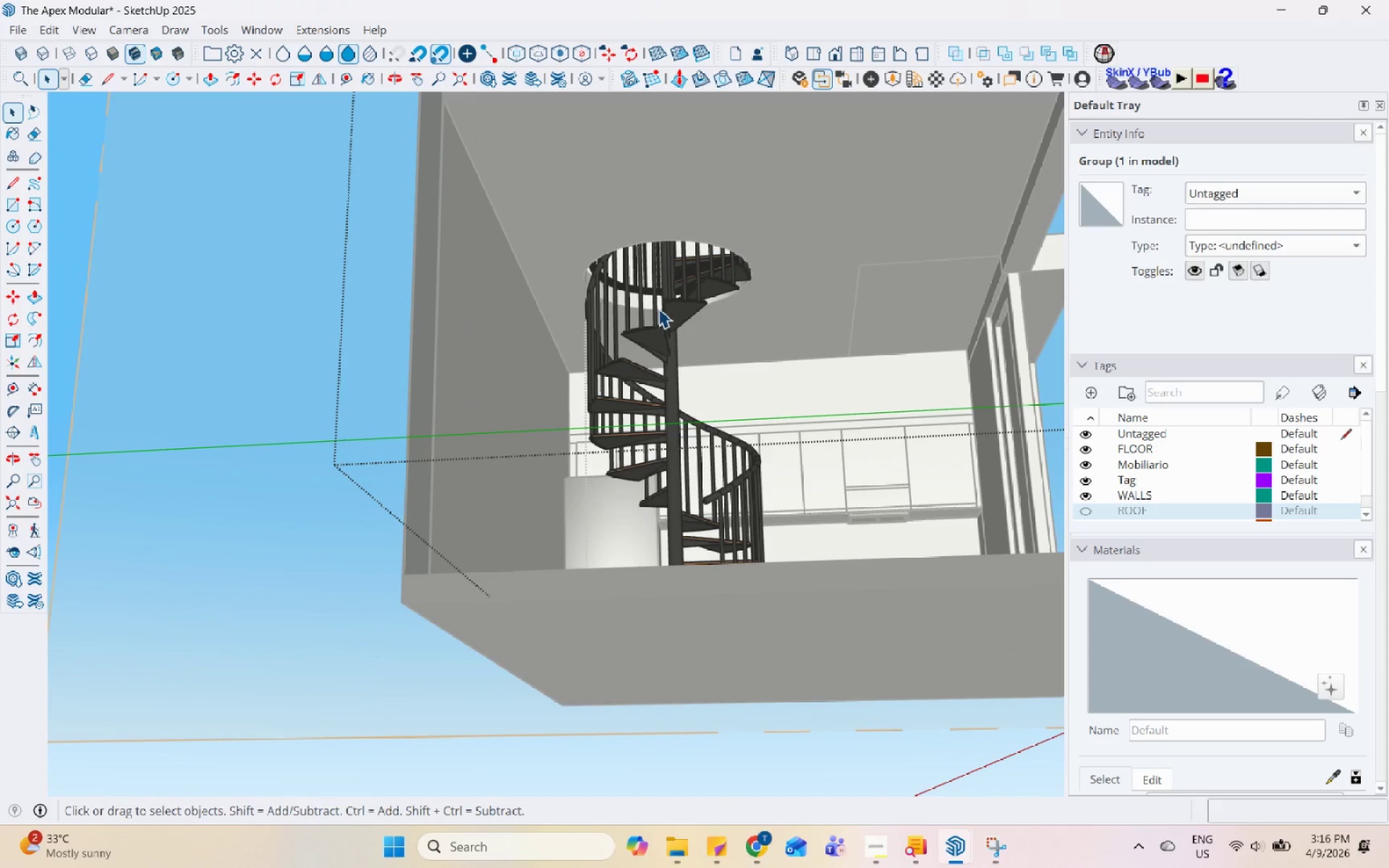 
key(Escape)
 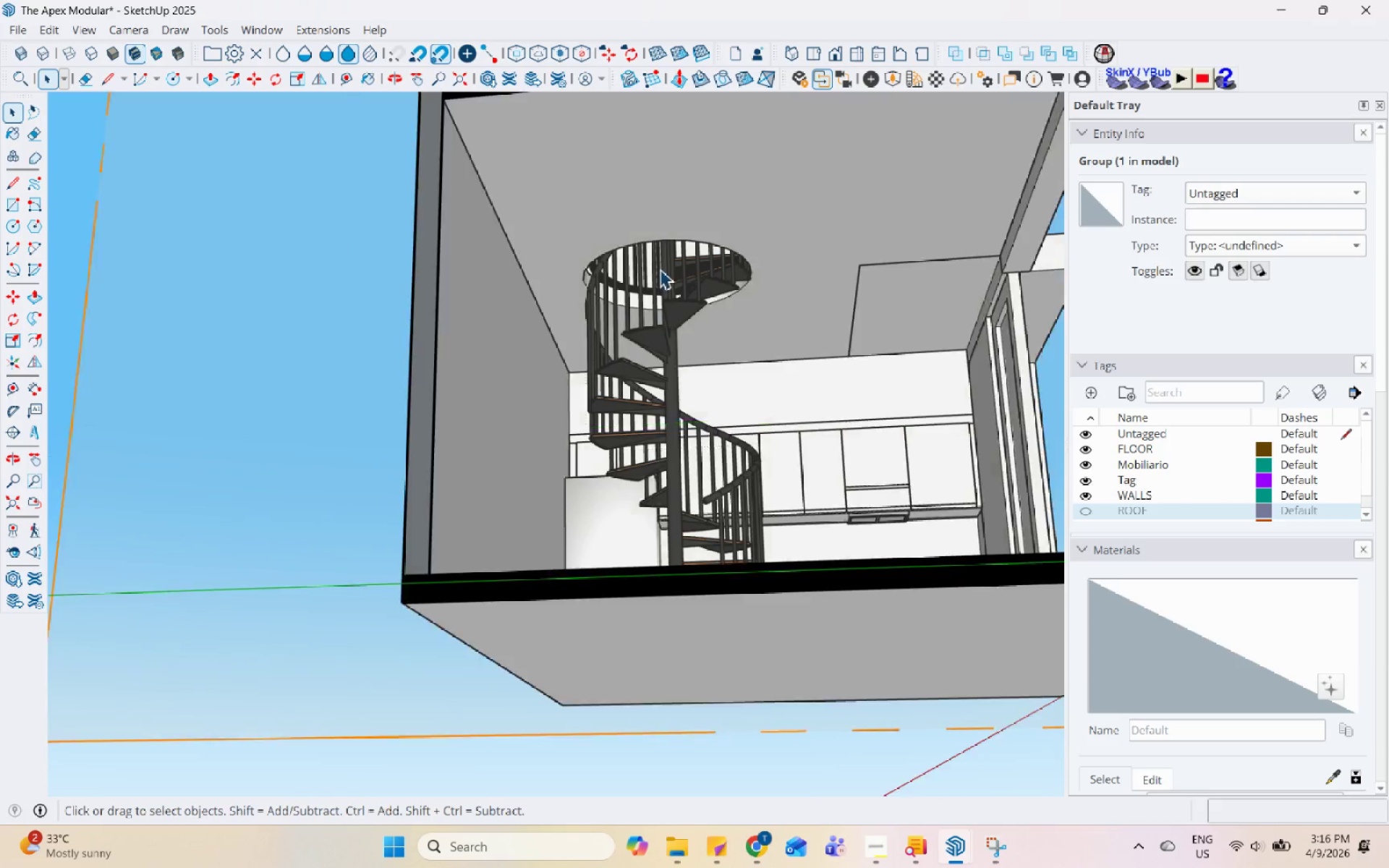 
key(Escape)
 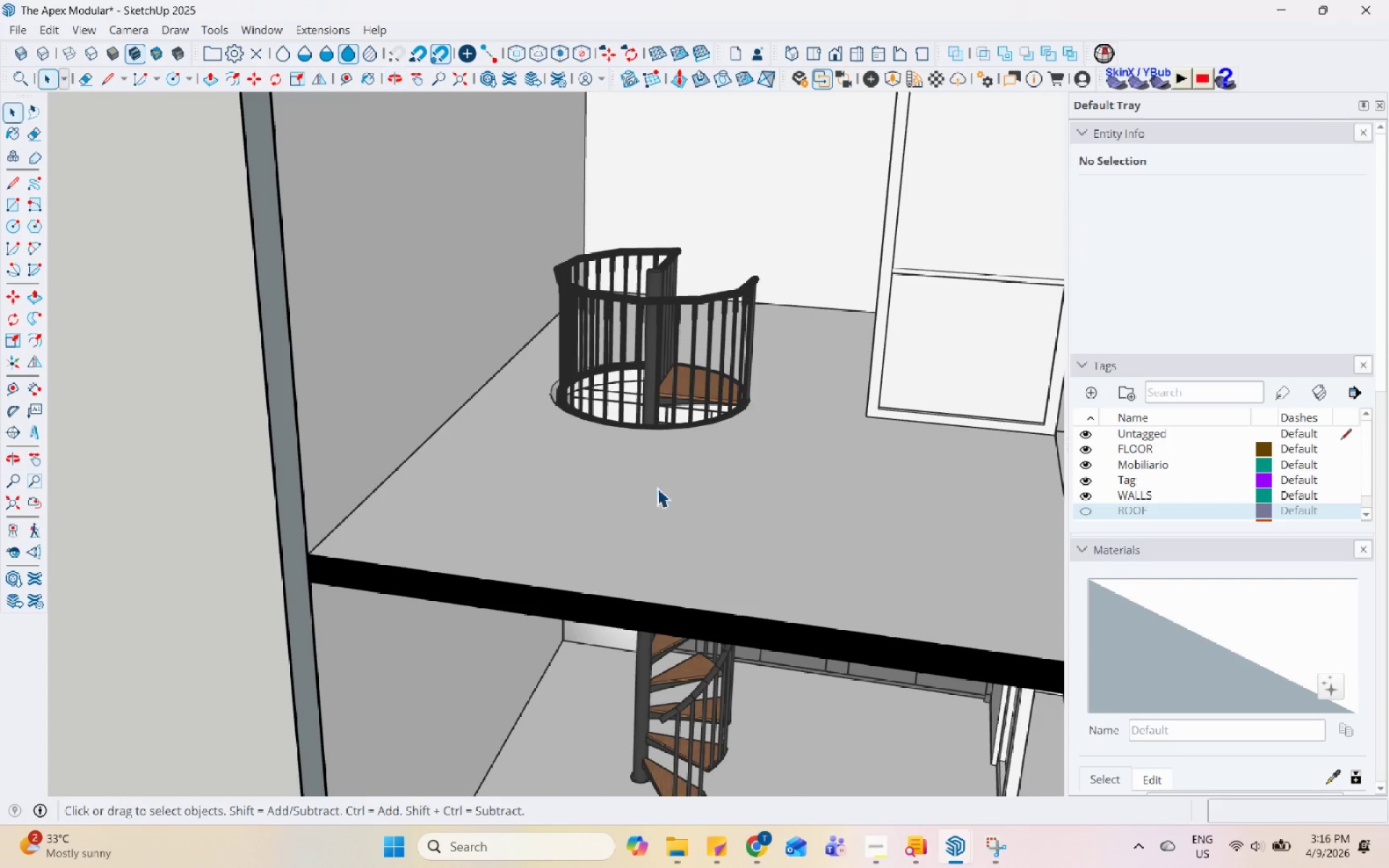 
scroll: coordinate [663, 251], scroll_direction: up, amount: 1.0
 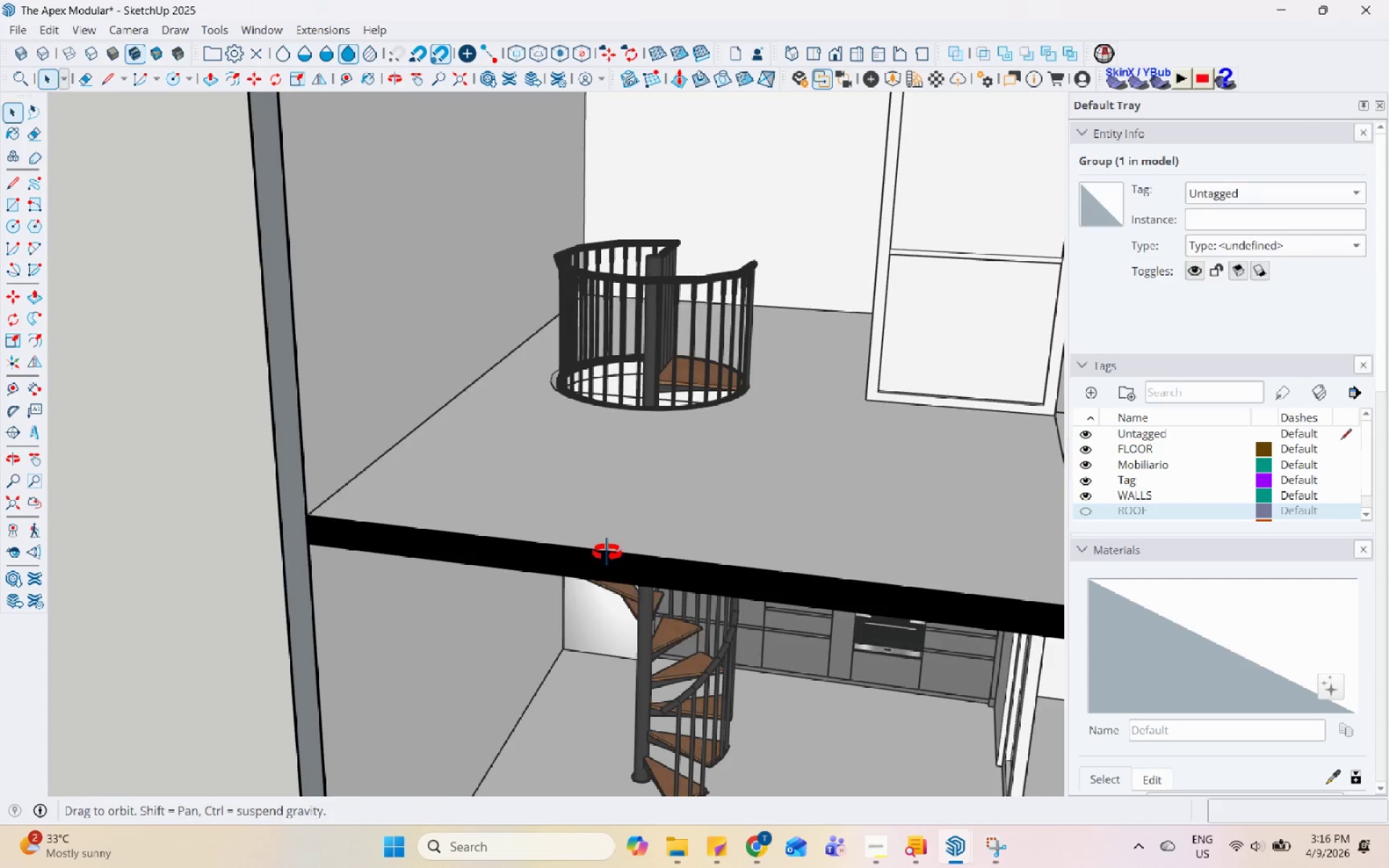 
scroll: coordinate [629, 484], scroll_direction: down, amount: 16.0
 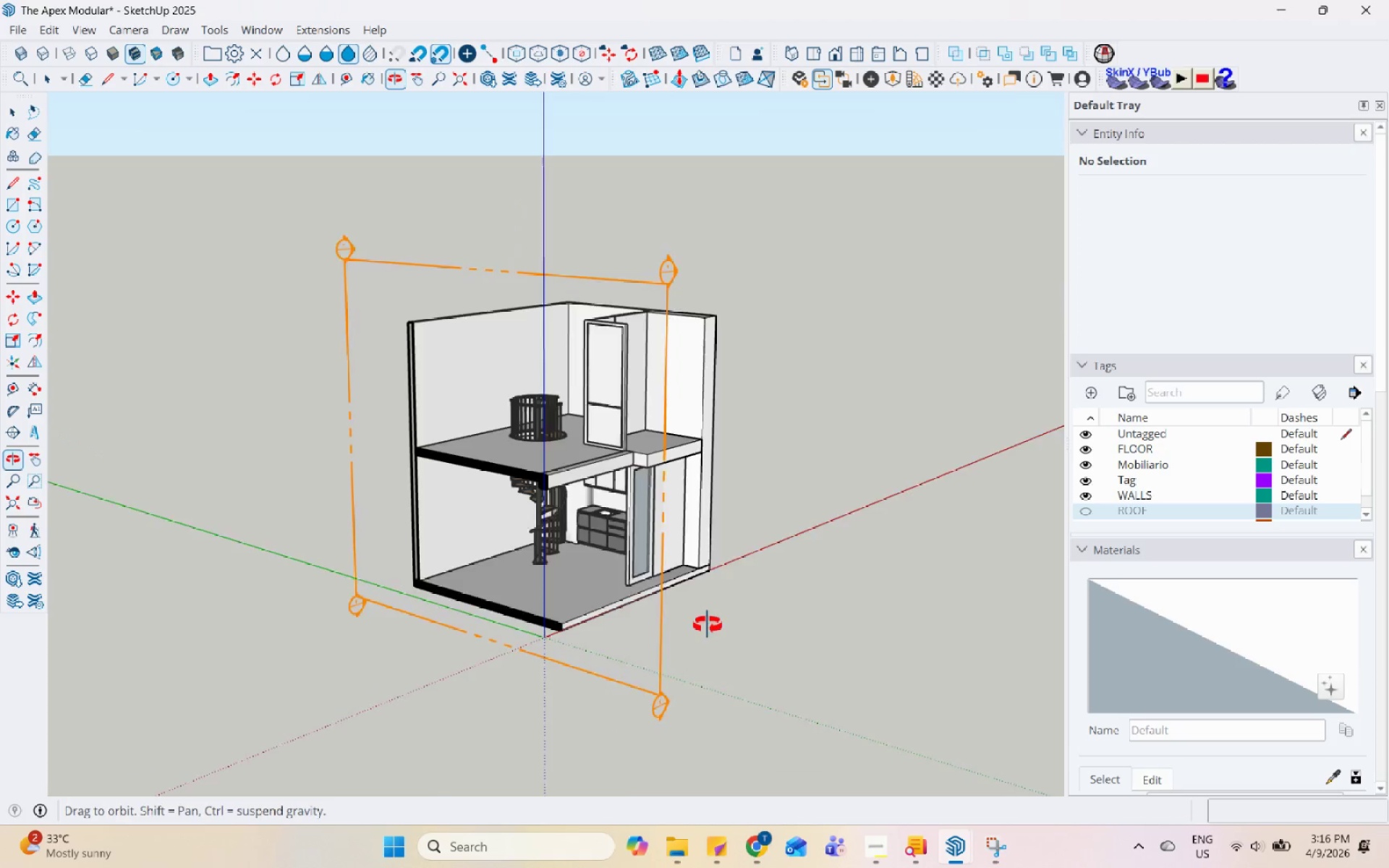 
scroll: coordinate [680, 540], scroll_direction: up, amount: 6.0
 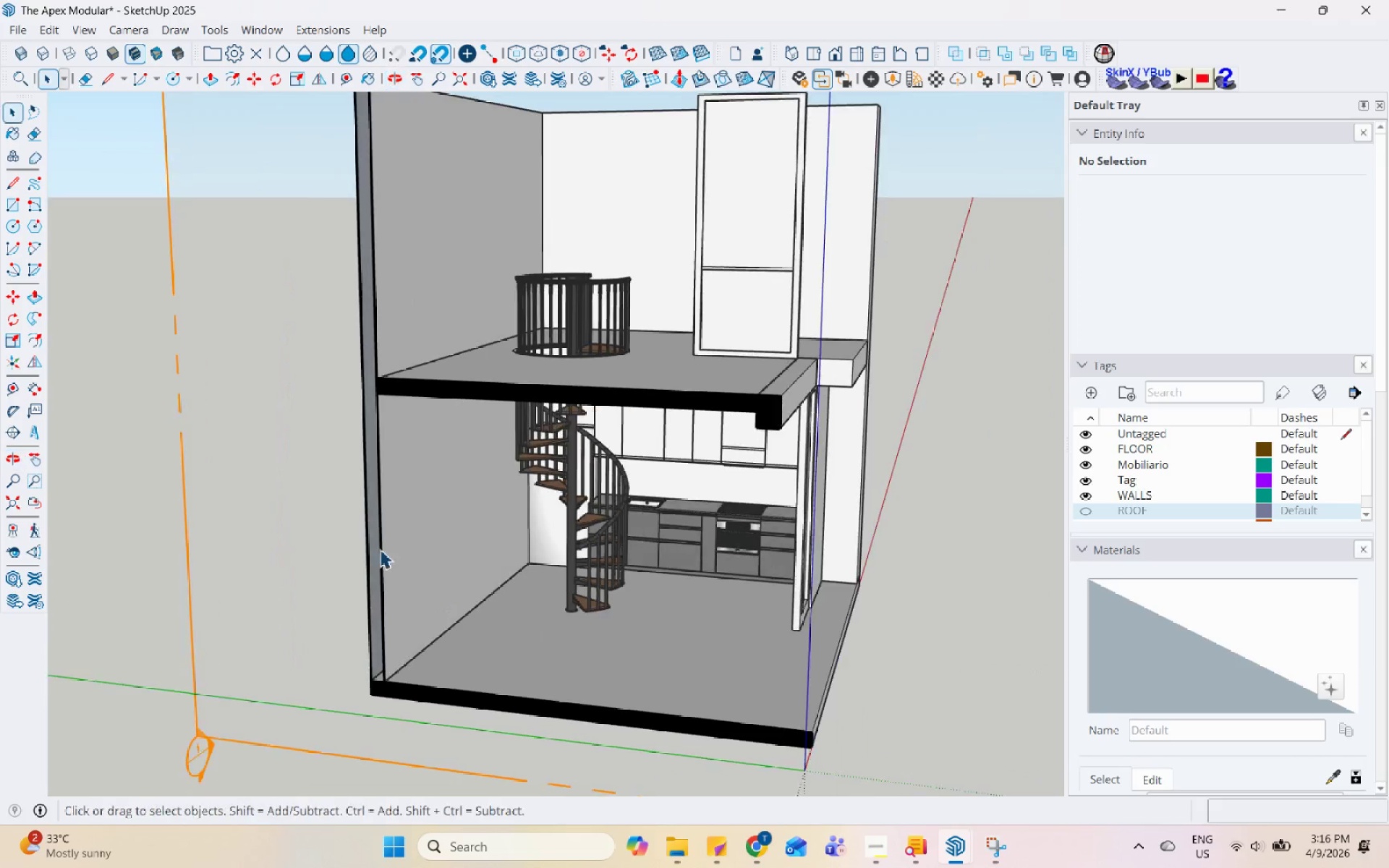 
scroll: coordinate [674, 429], scroll_direction: down, amount: 5.0
 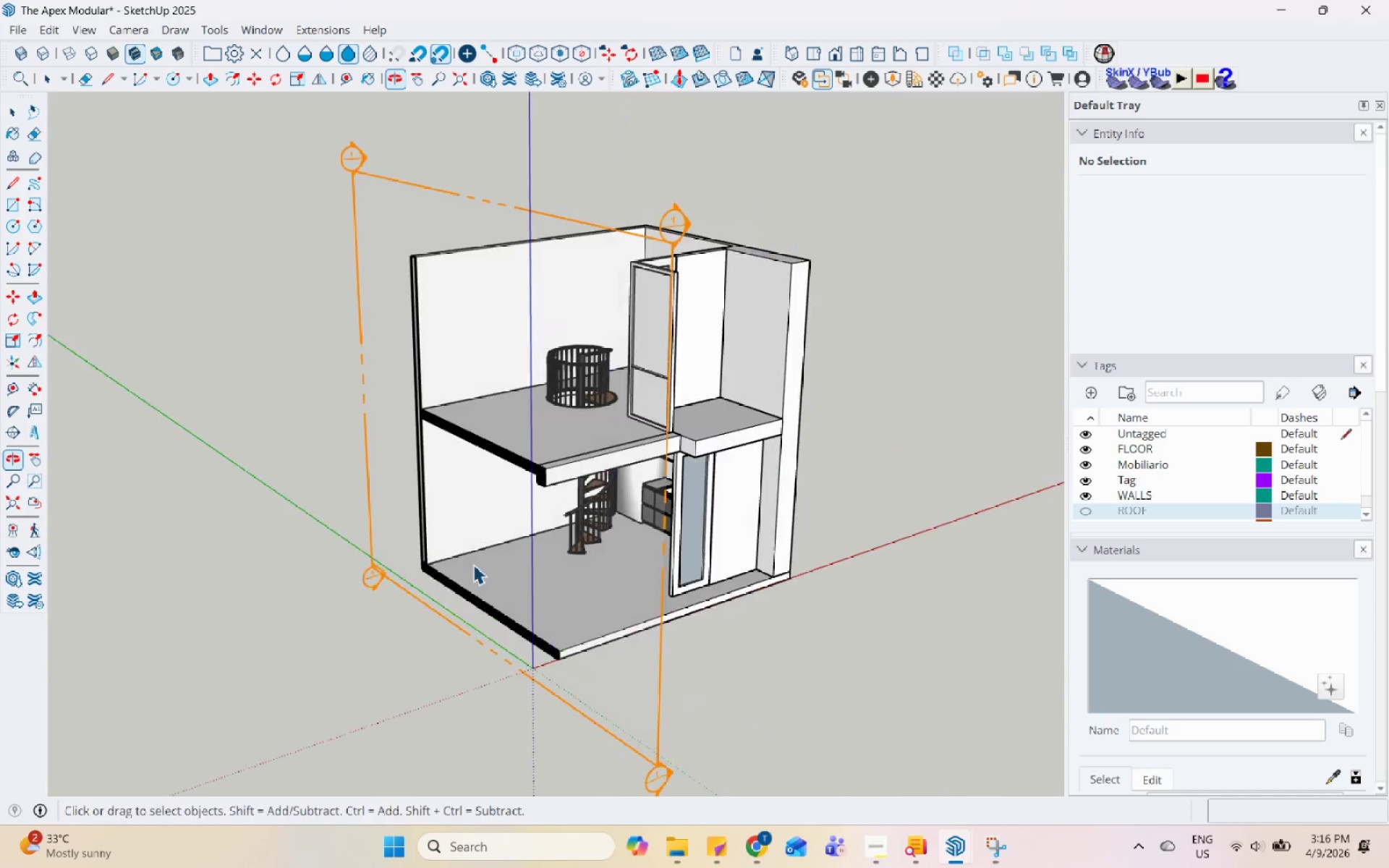 
left_click([490, 608])
 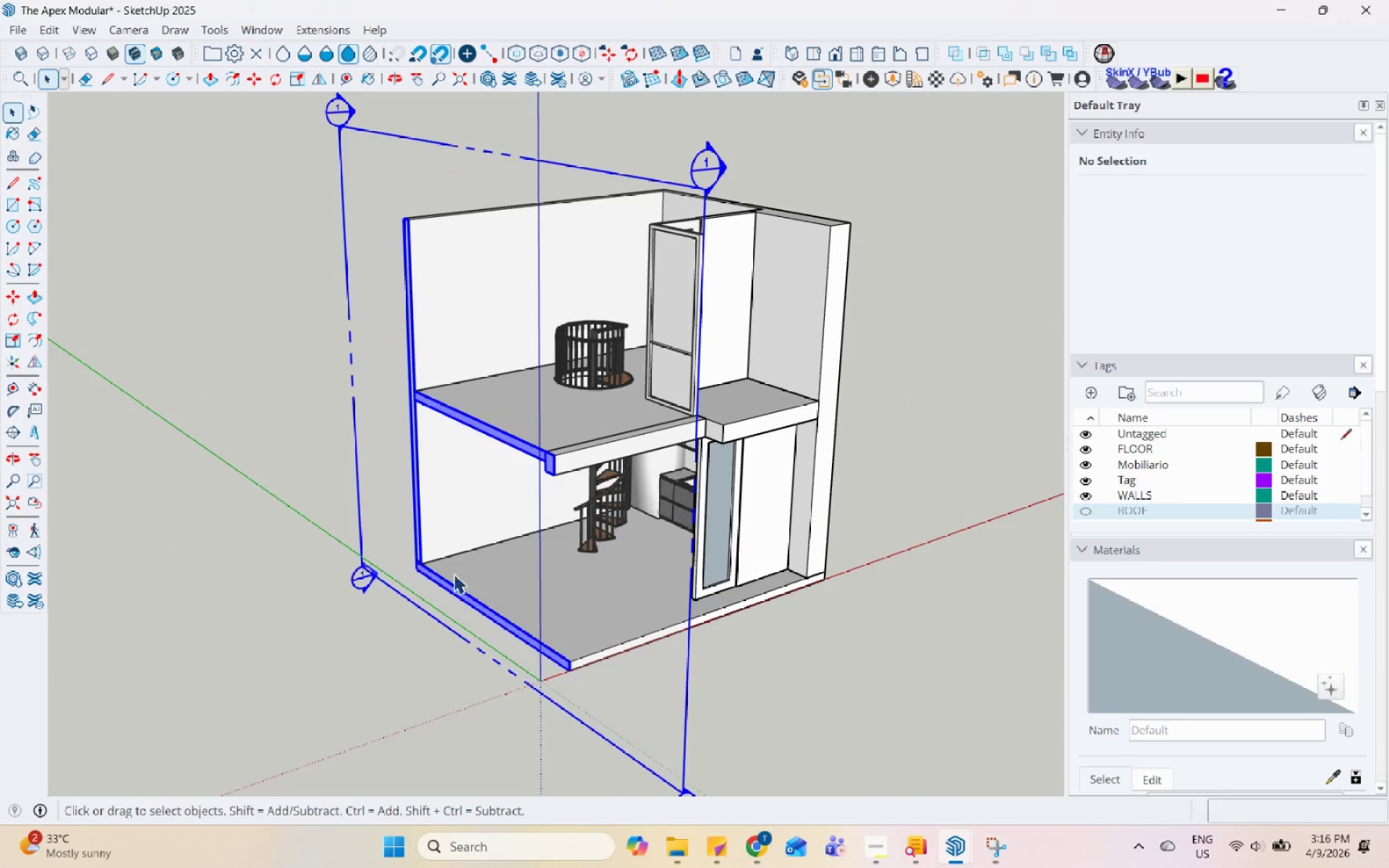 
scroll: coordinate [473, 570], scroll_direction: up, amount: 1.0
 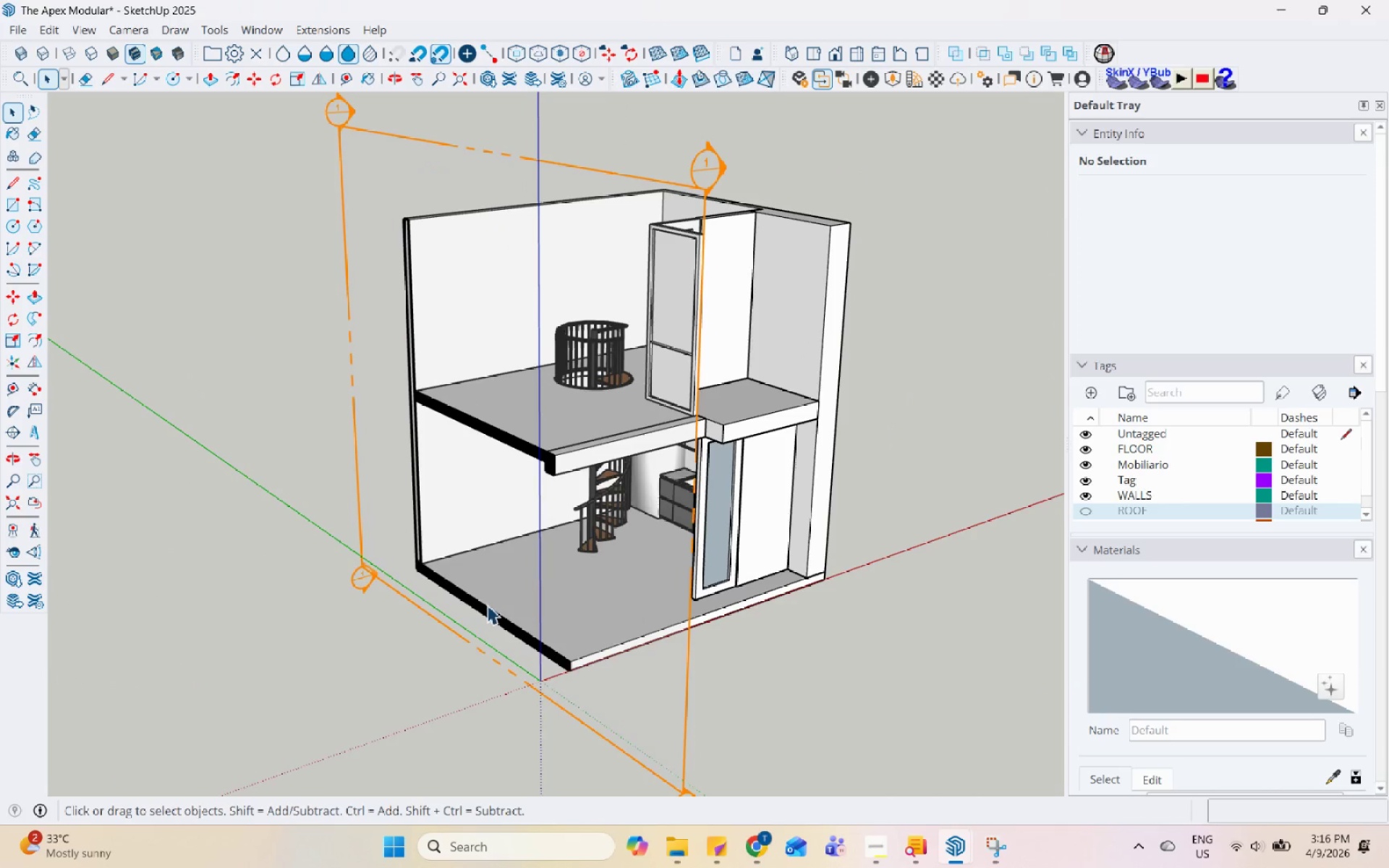 
scroll: coordinate [428, 534], scroll_direction: down, amount: 5.0
 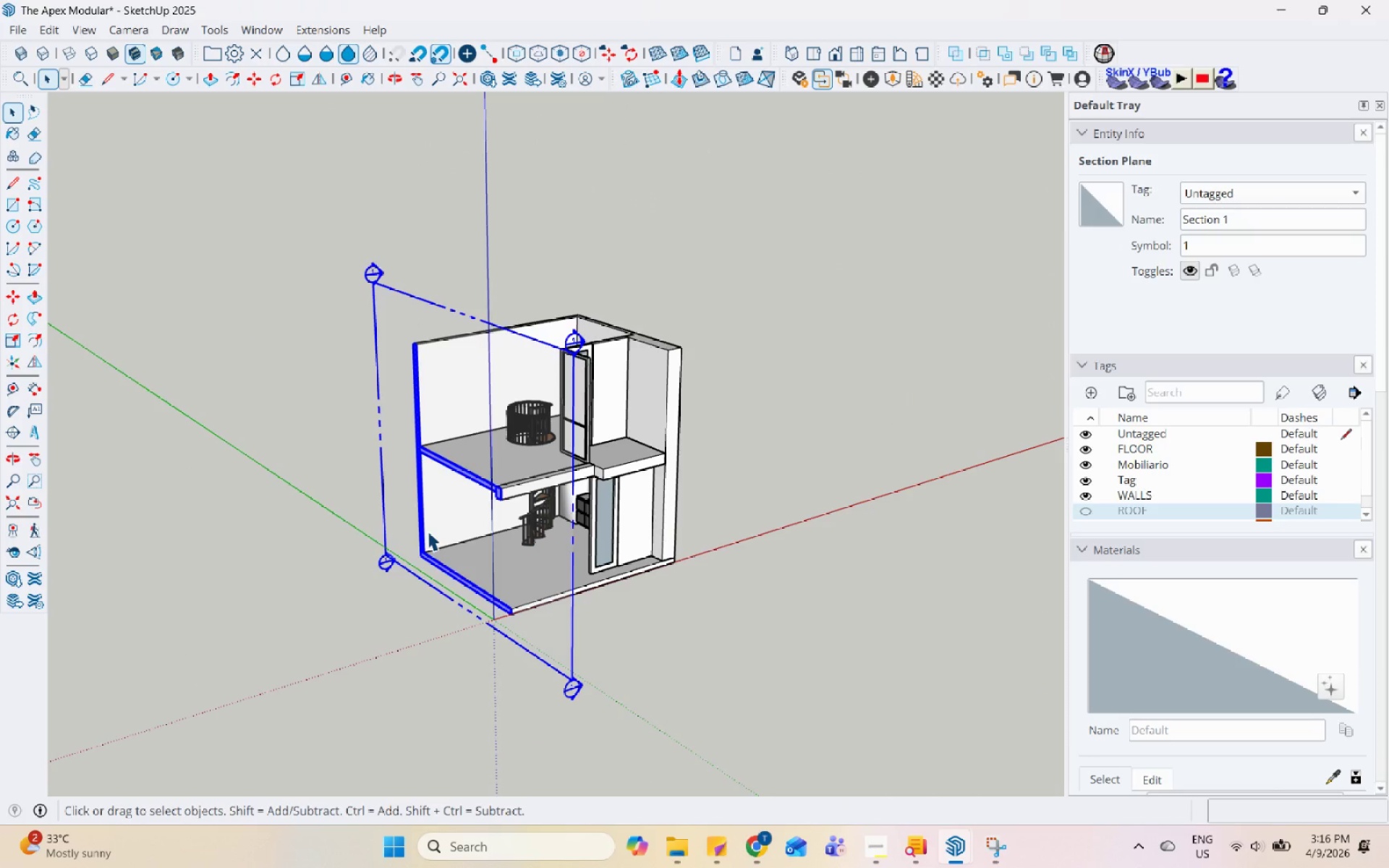 
wait(8.64)
 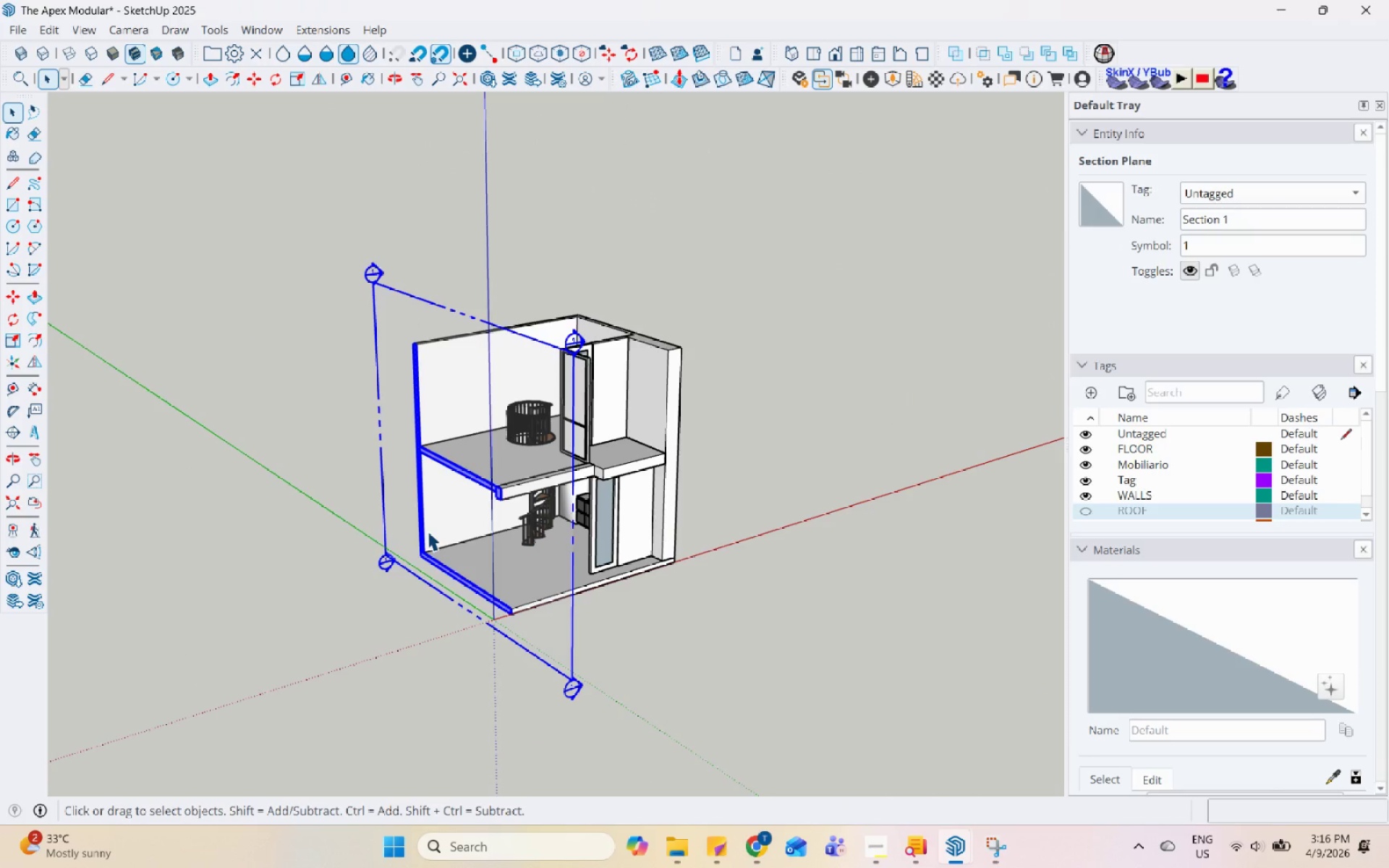 
left_click([762, 867])
 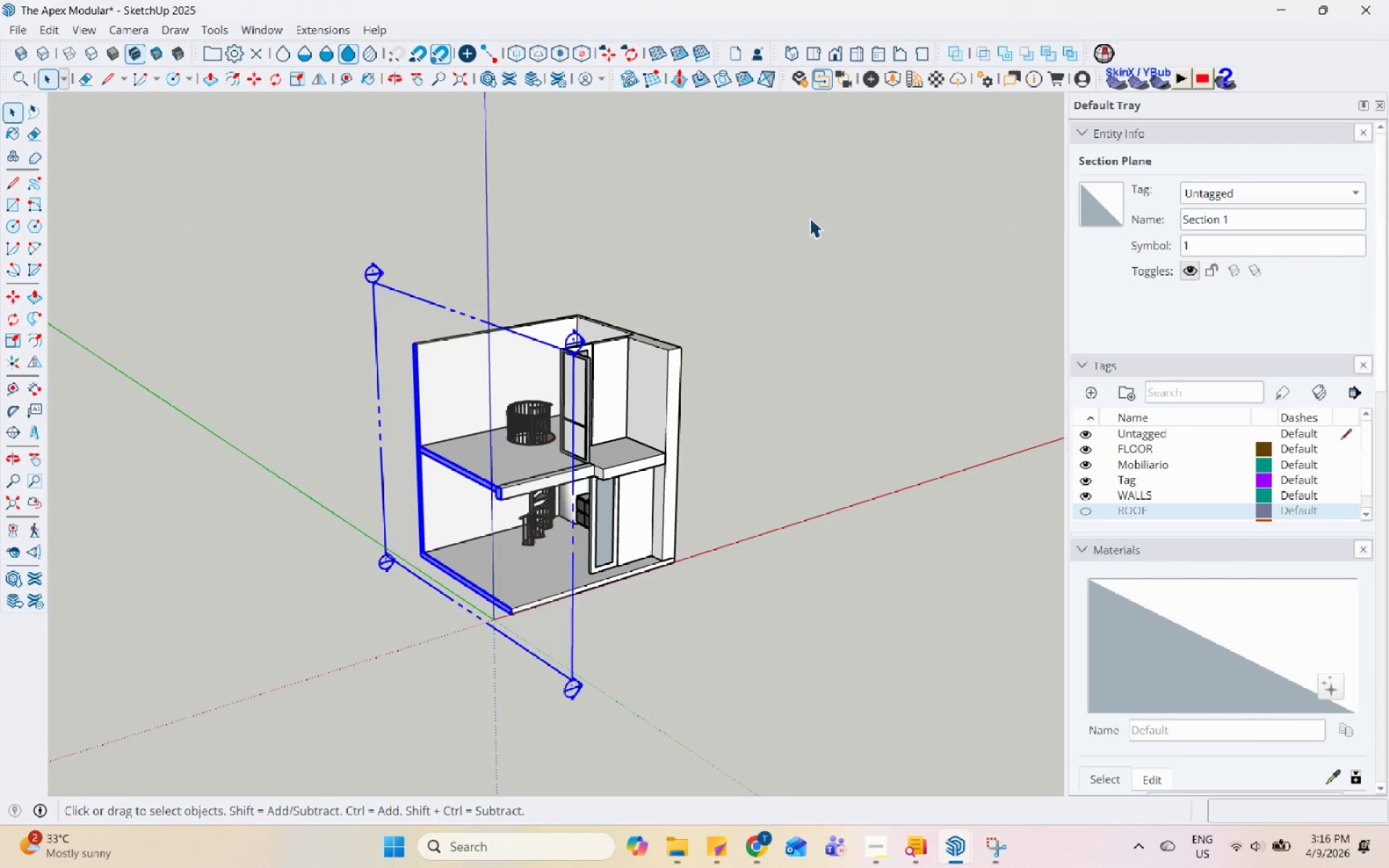 
left_click([885, 83])
 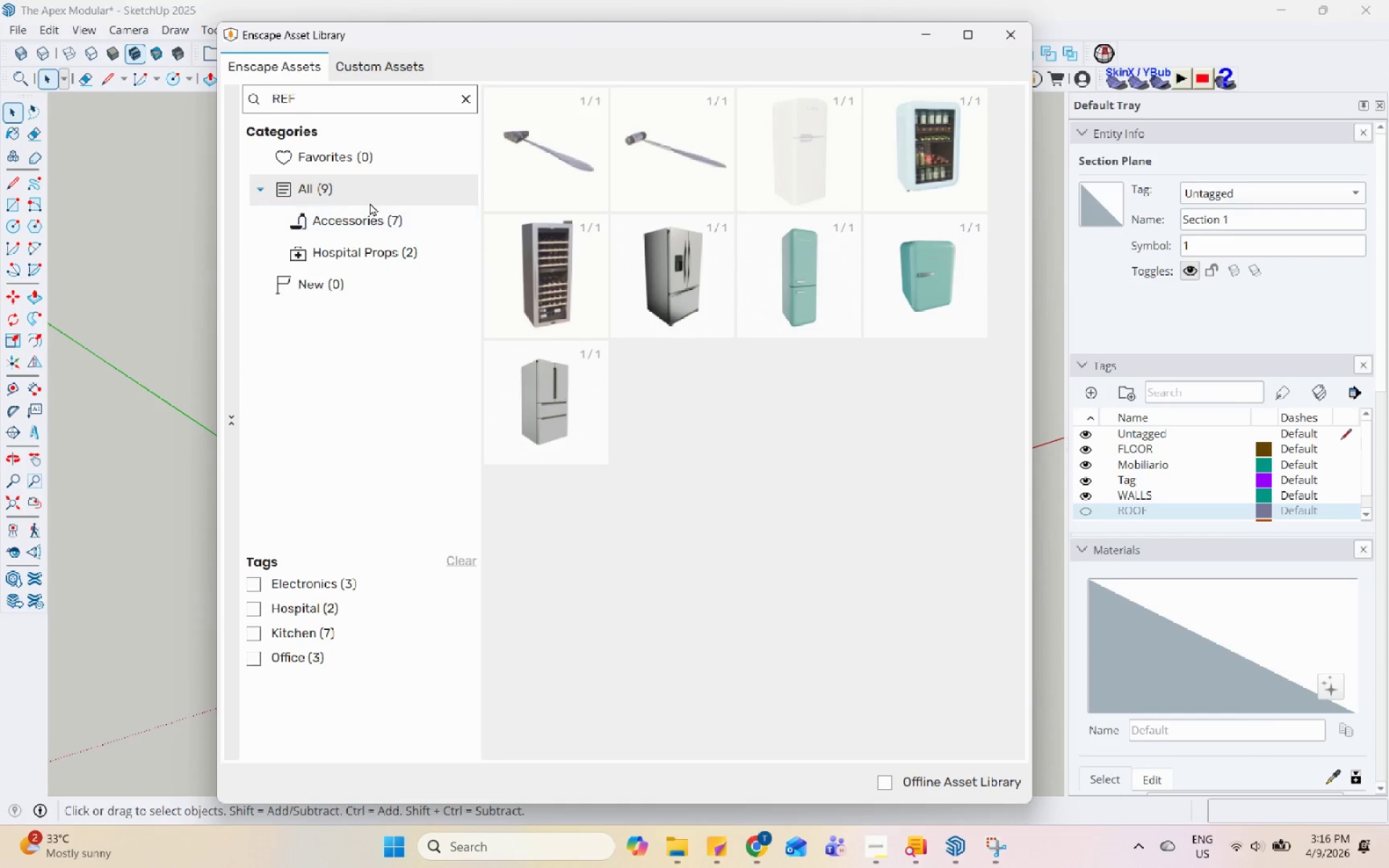 
left_click([472, 103])
 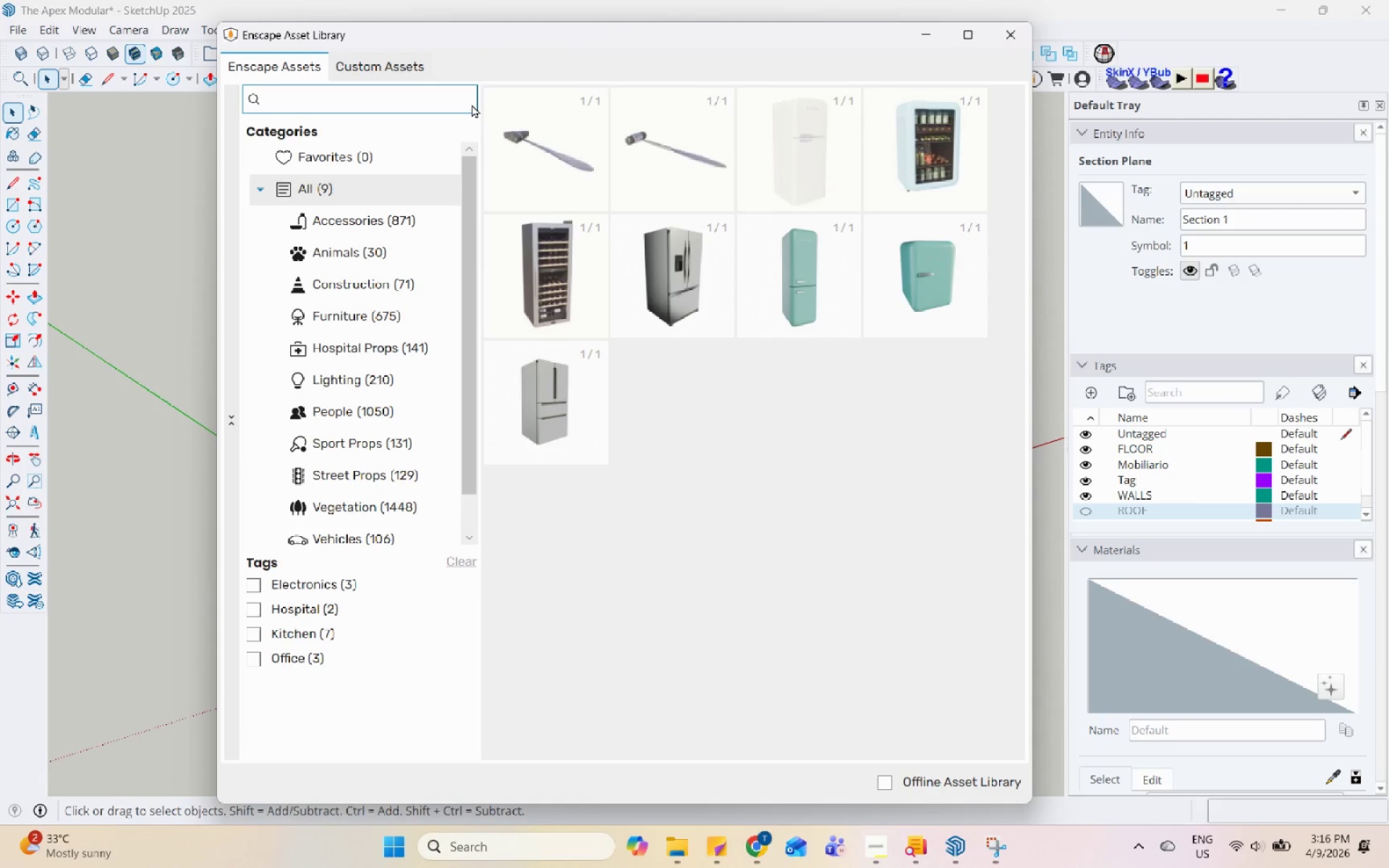 
wait(8.53)
 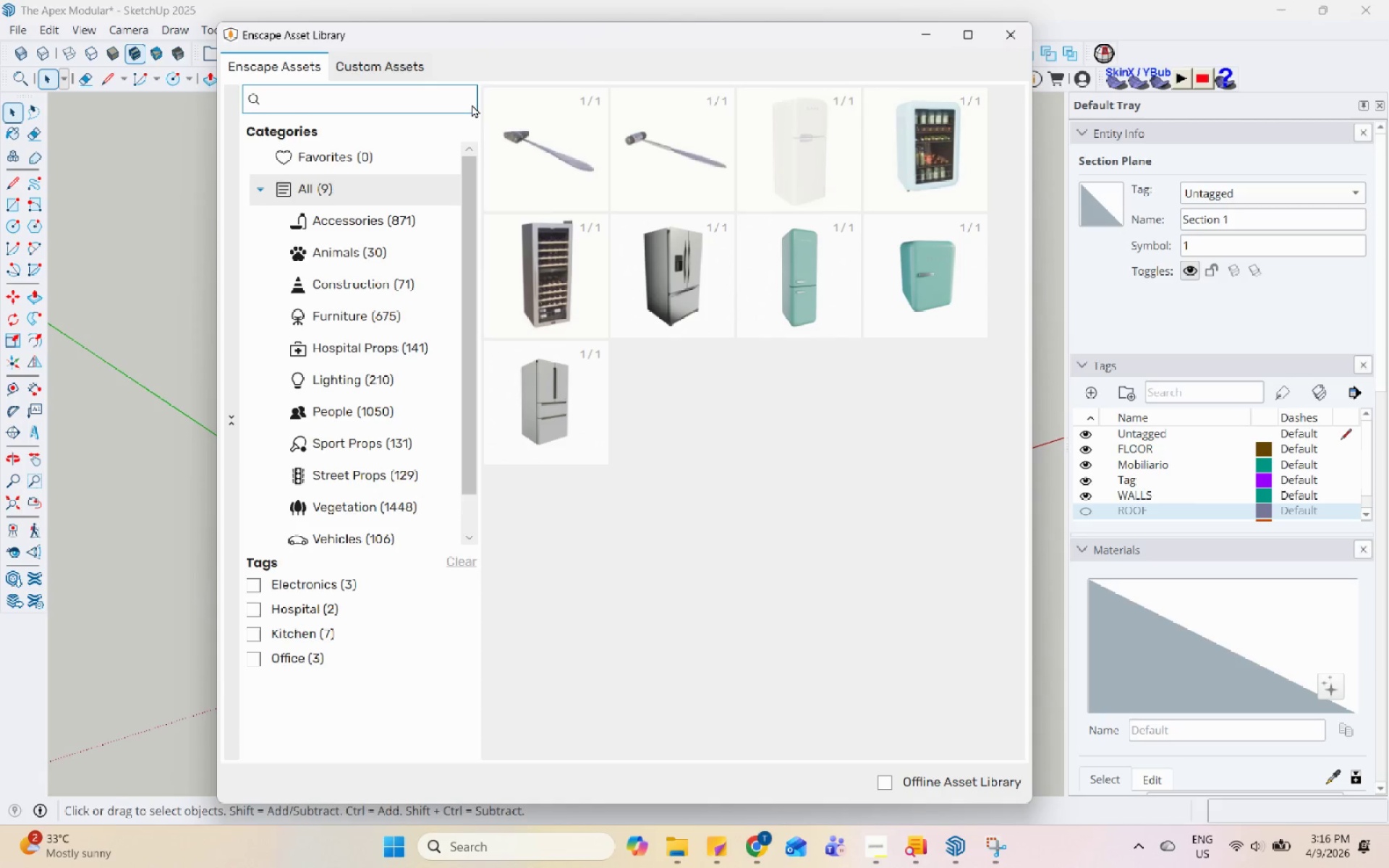 
left_click([384, 331])
 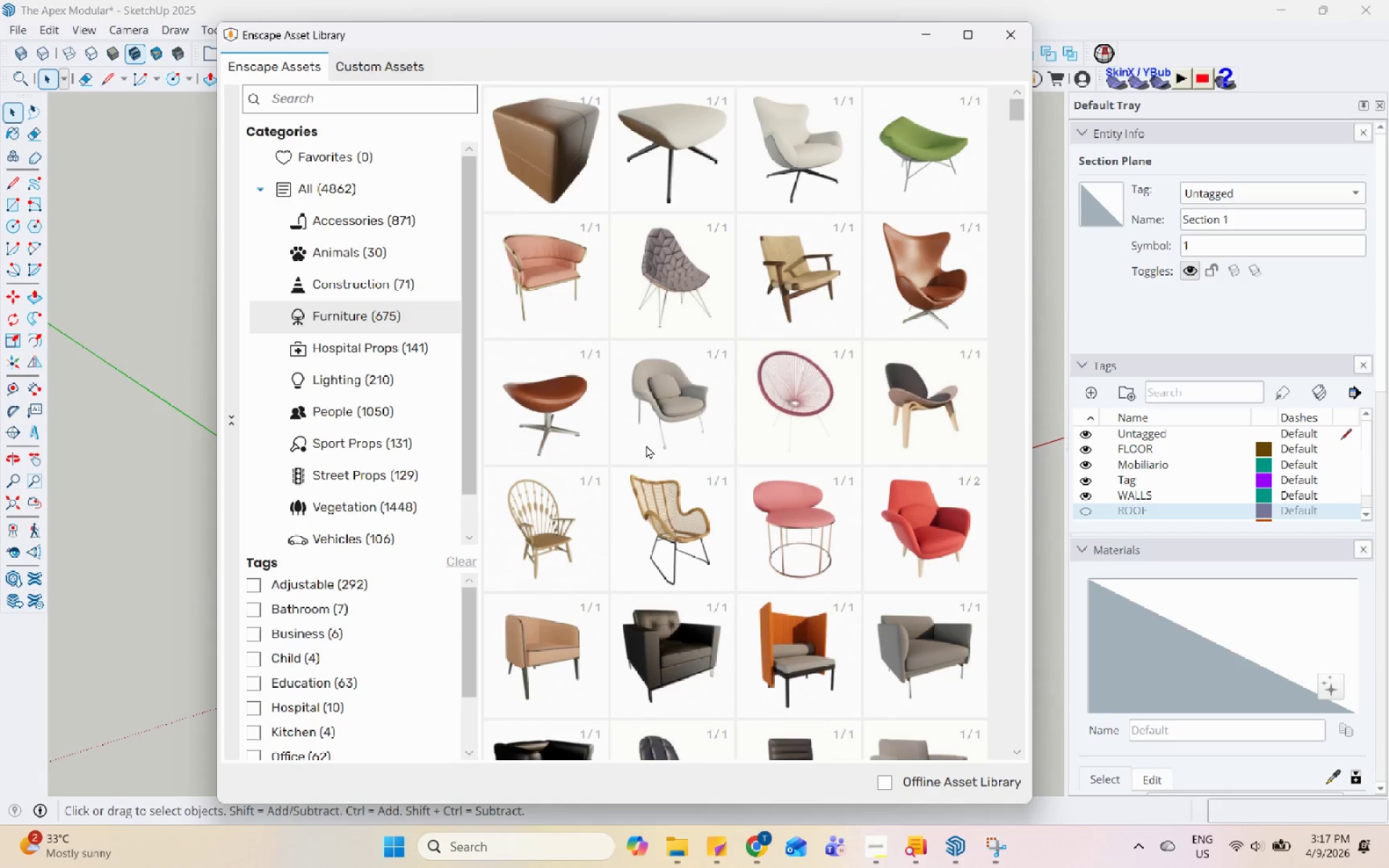 
scroll: coordinate [825, 516], scroll_direction: down, amount: 7.0
 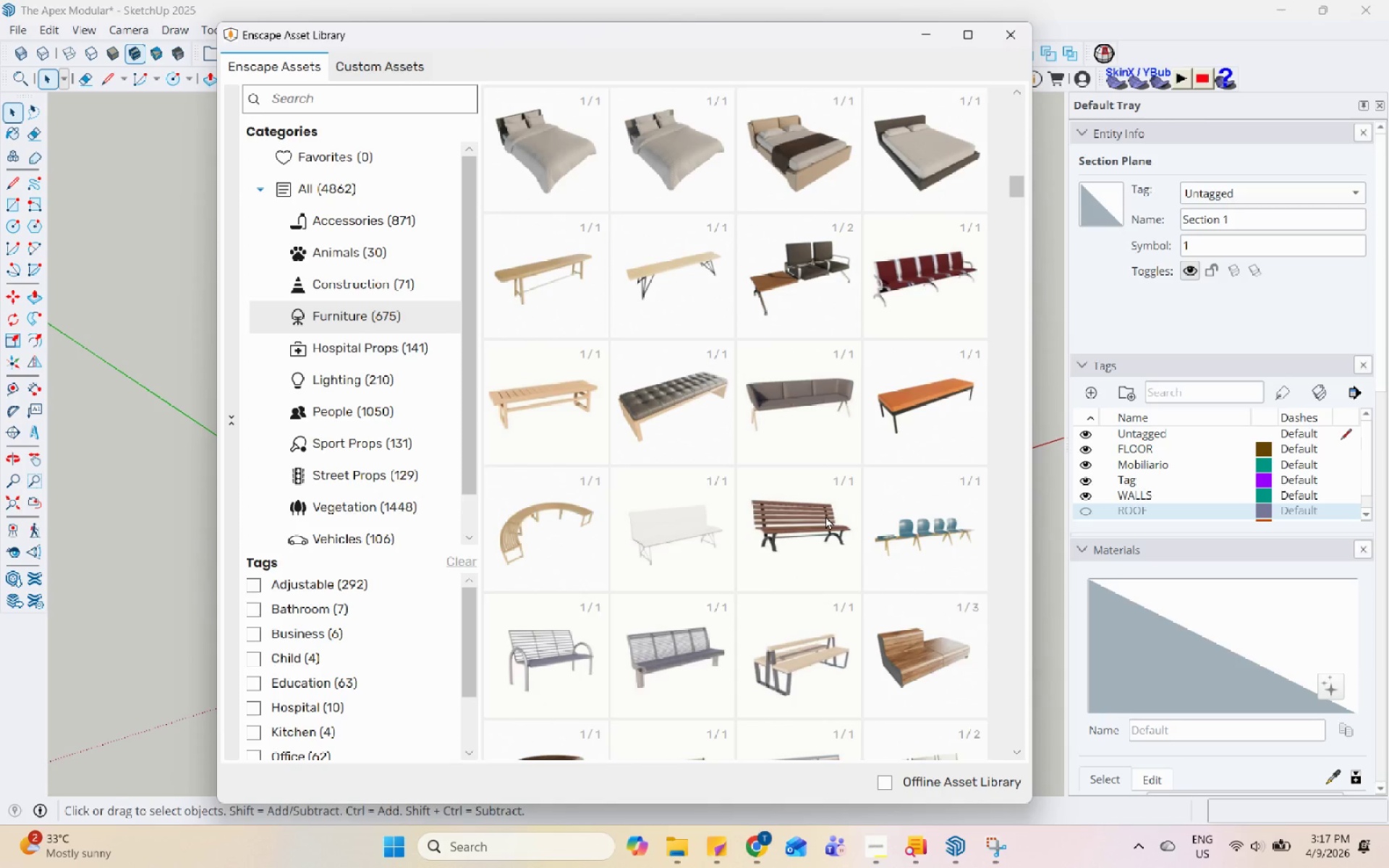 
left_click([869, 846])